 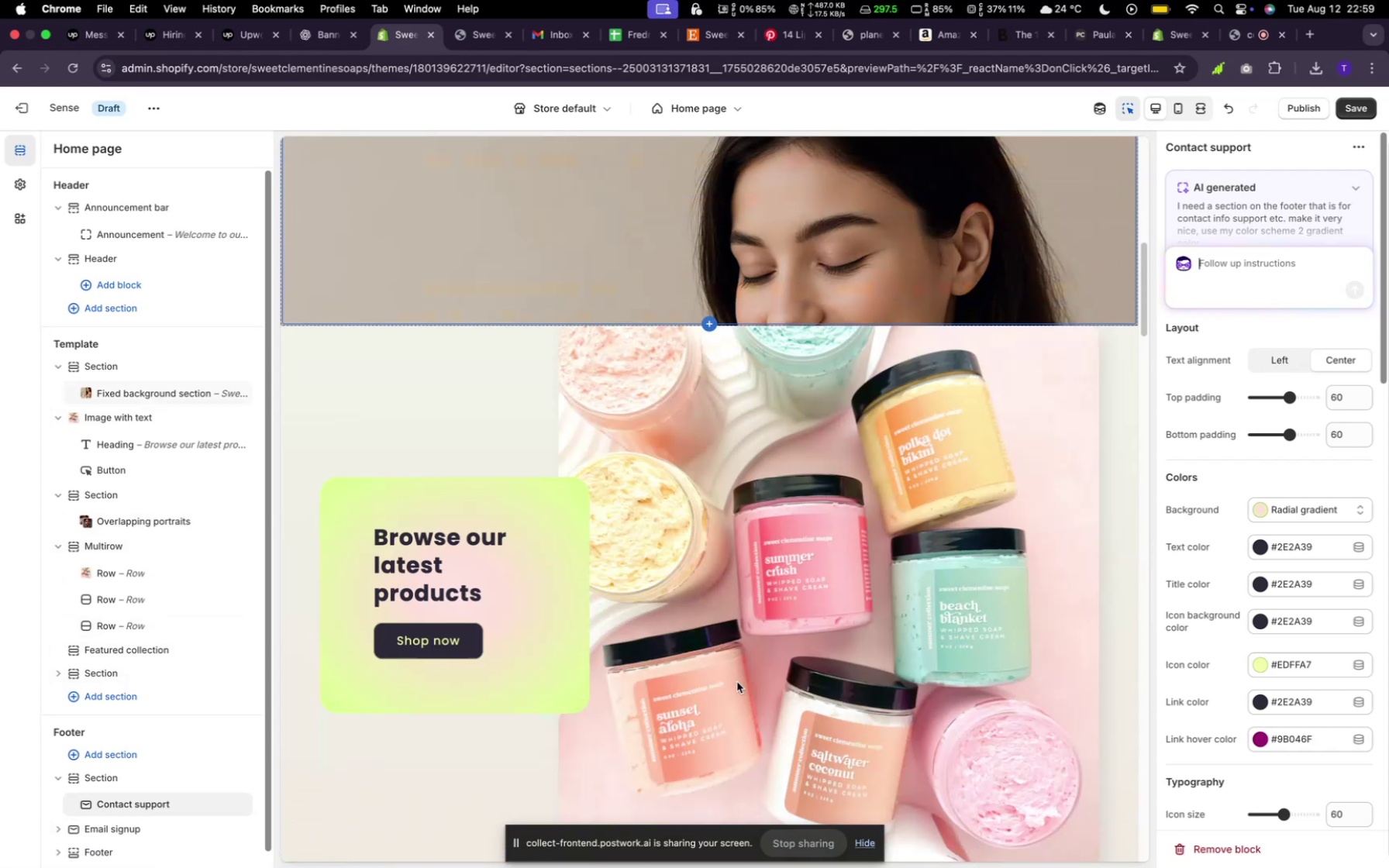 
scroll: coordinate [752, 680], scroll_direction: down, amount: 6.0
 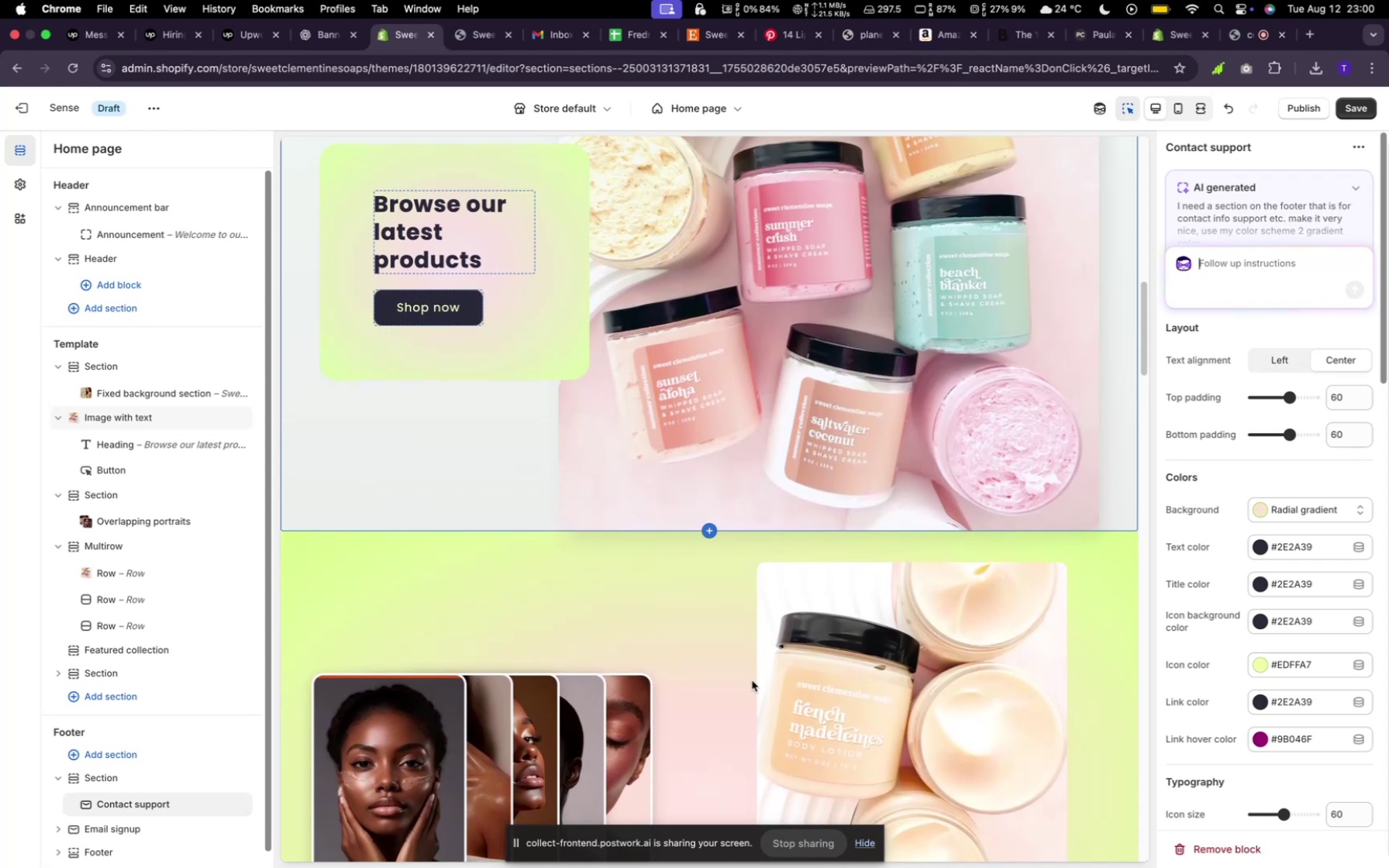 
key(PlayPause)
 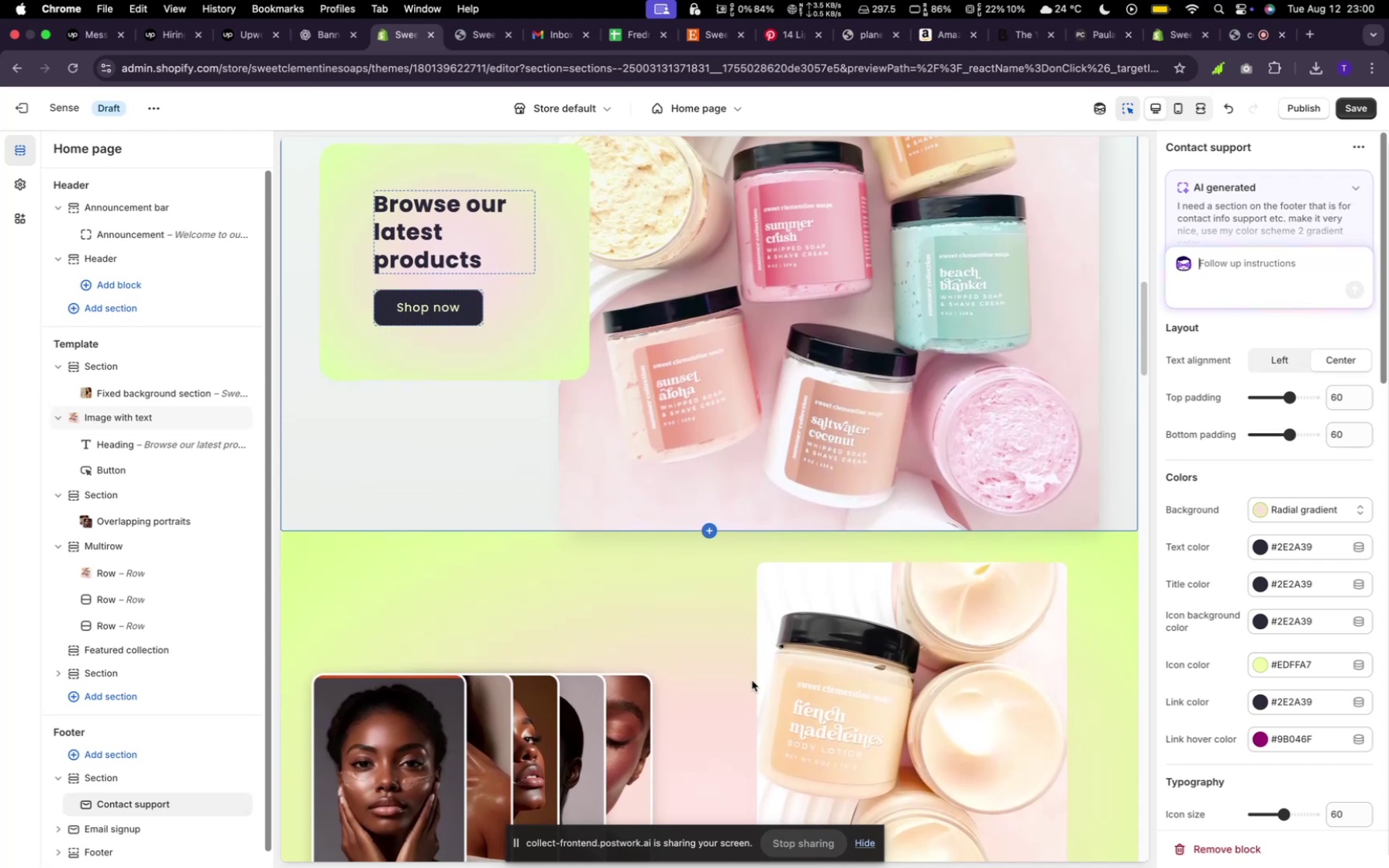 
key(VolumeDown)
 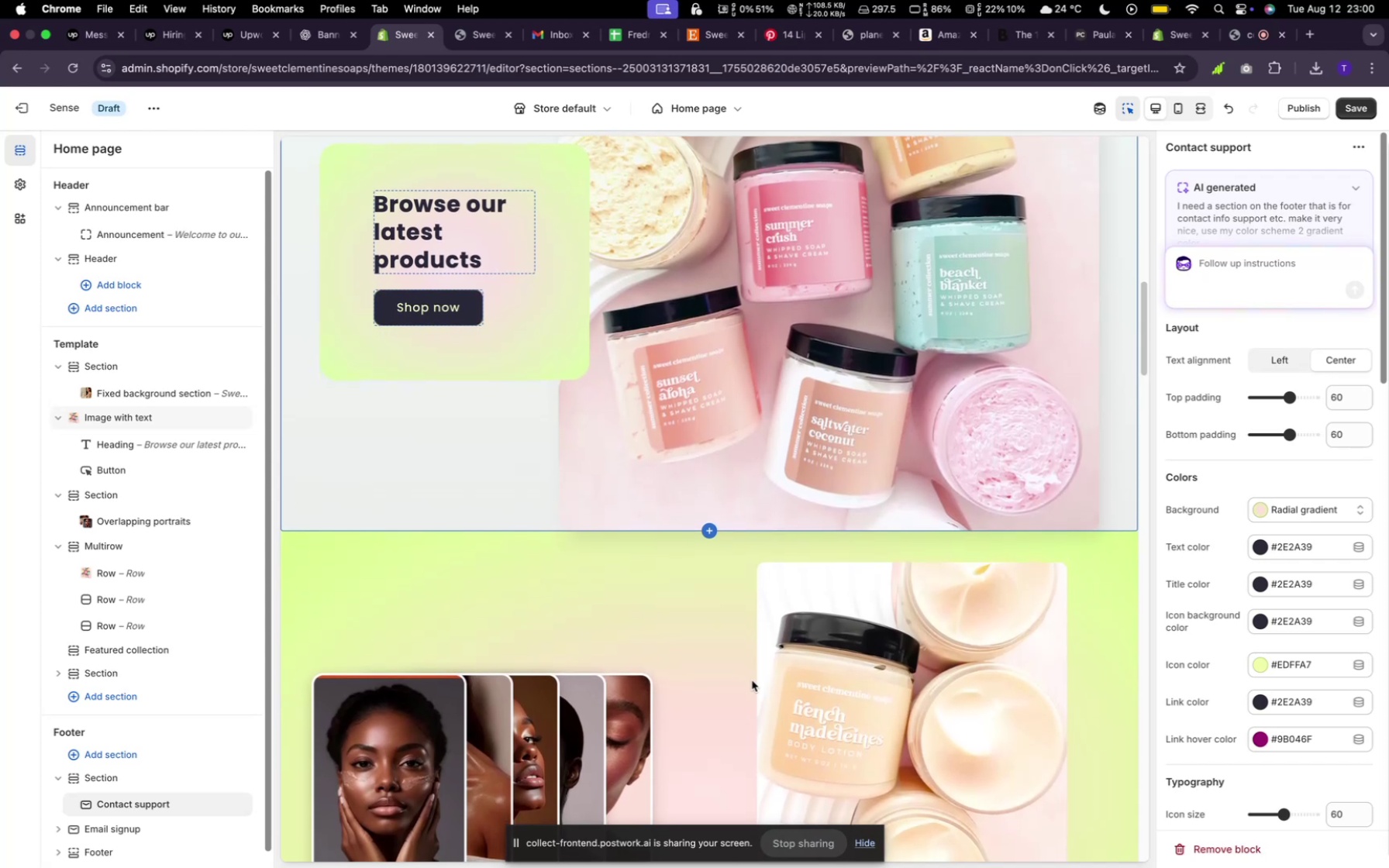 
key(VolumeDown)
 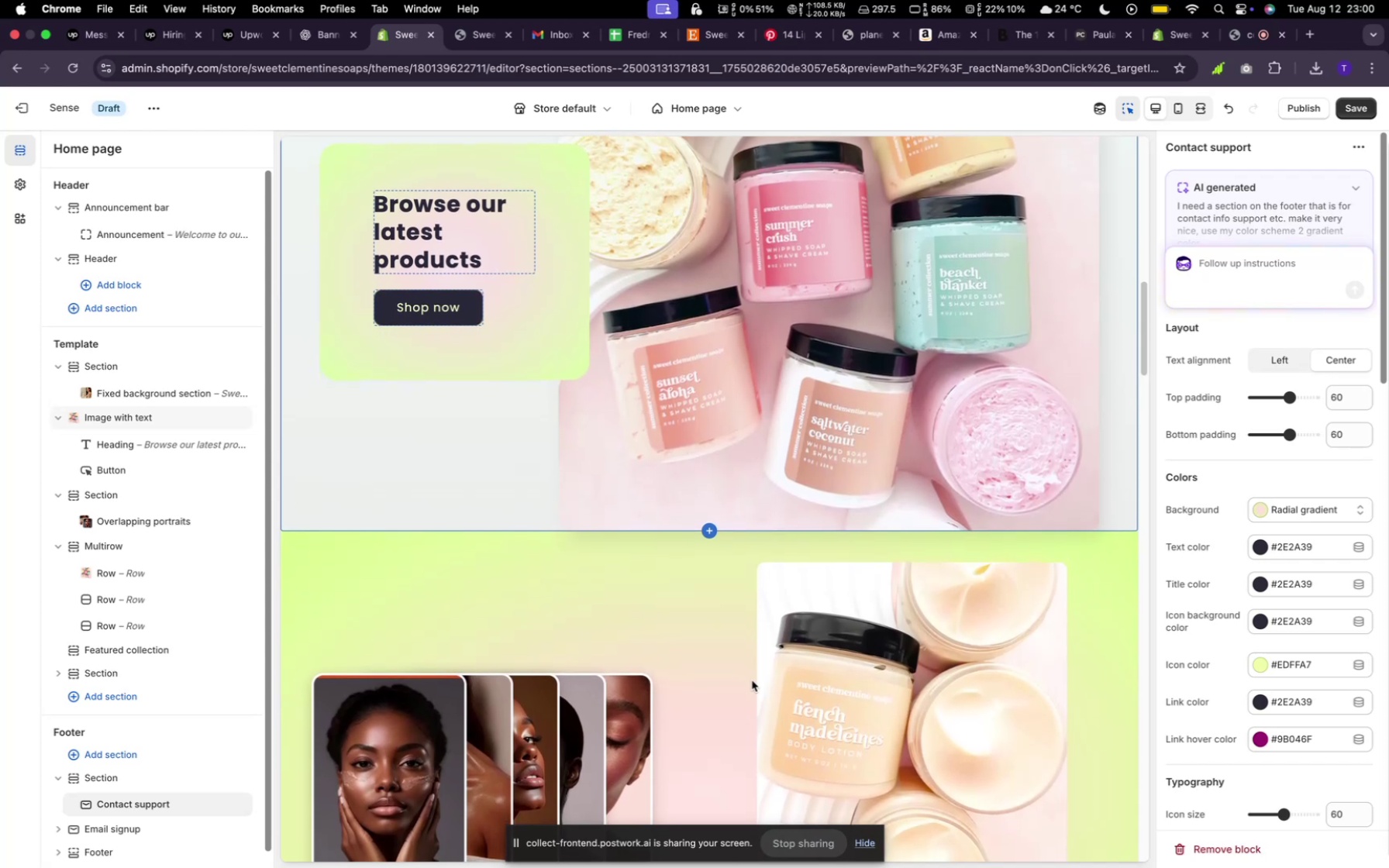 
key(VolumeDown)
 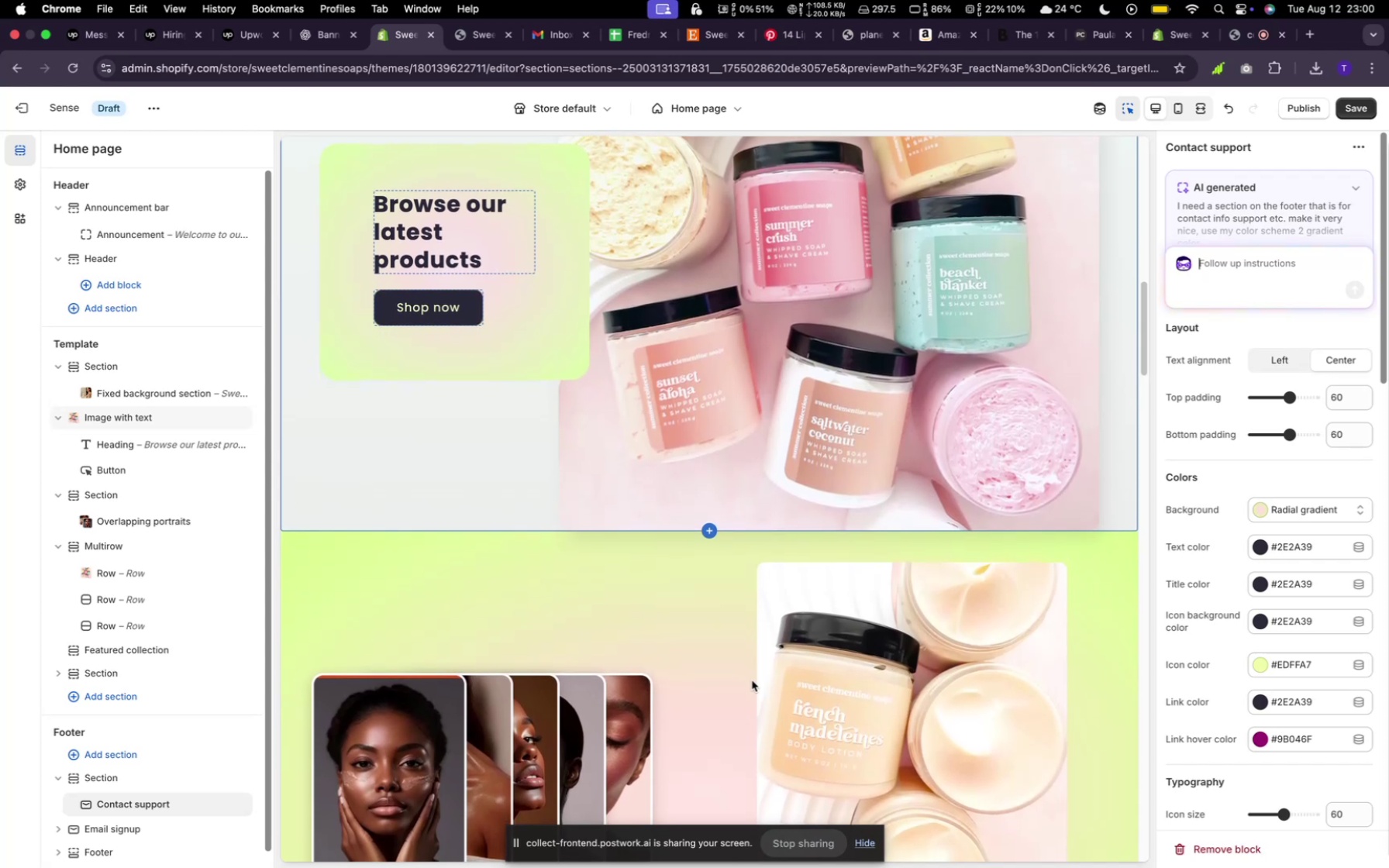 
key(VolumeDown)
 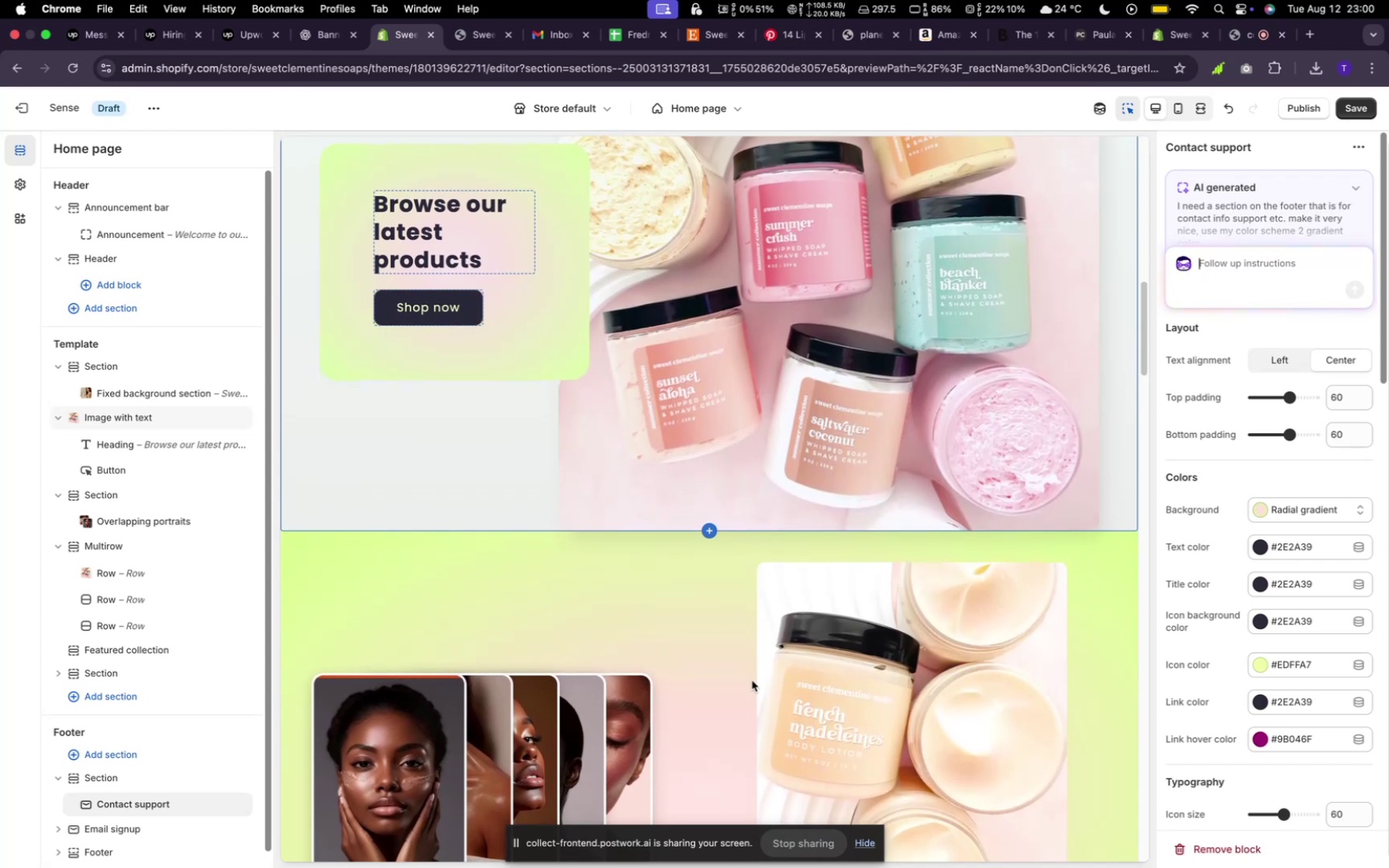 
key(VolumeDown)
 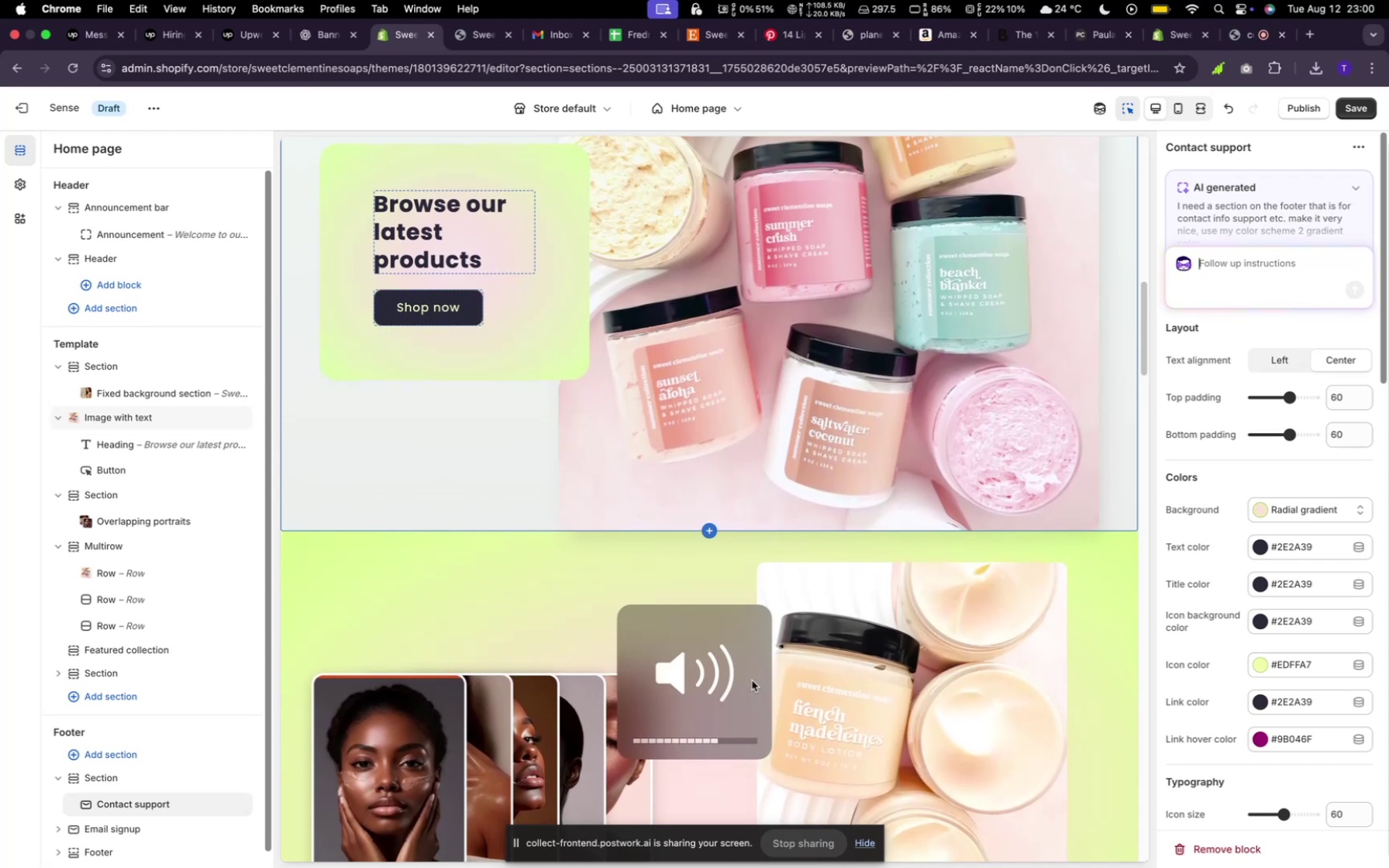 
key(VolumeDown)
 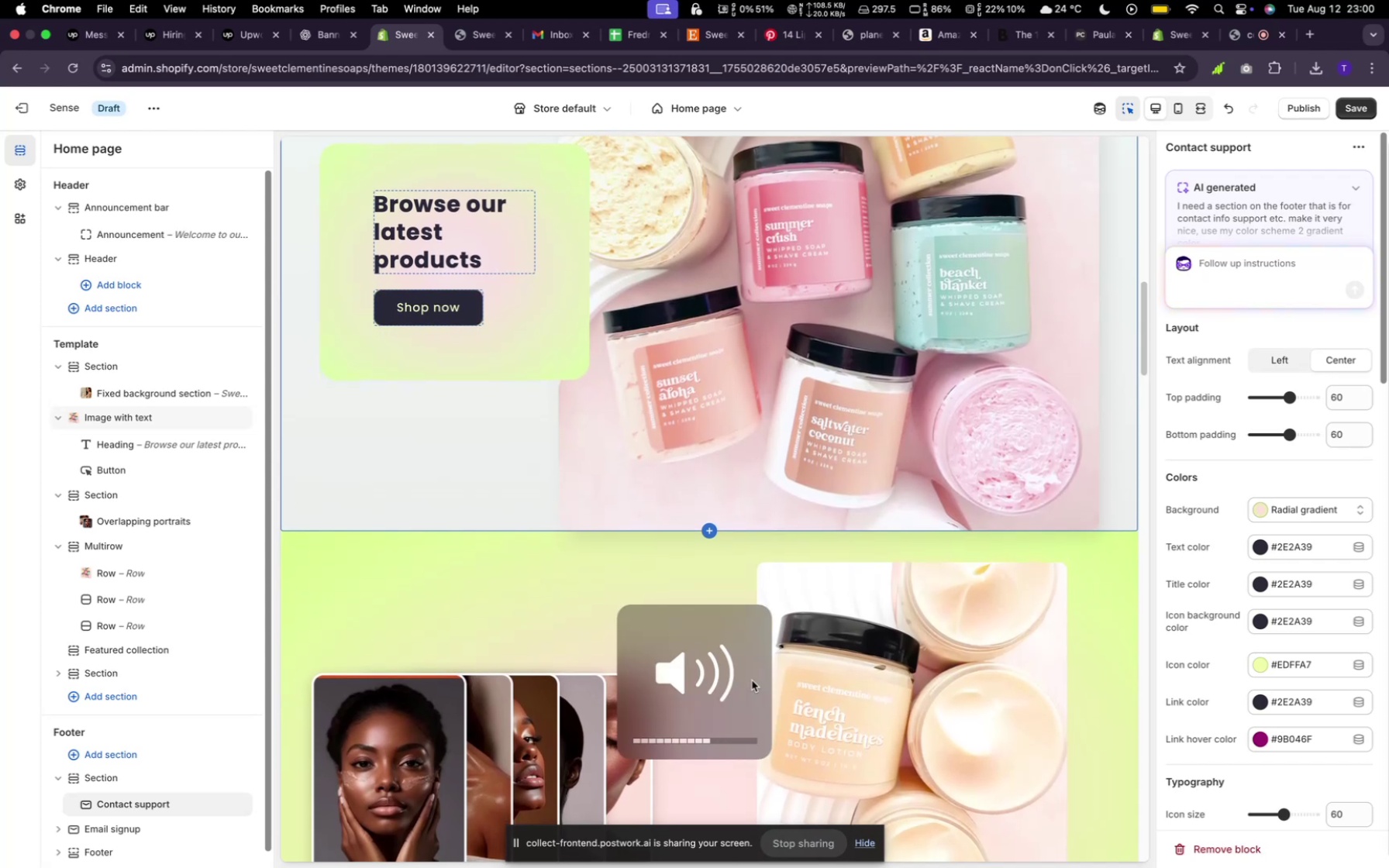 
key(VolumeDown)
 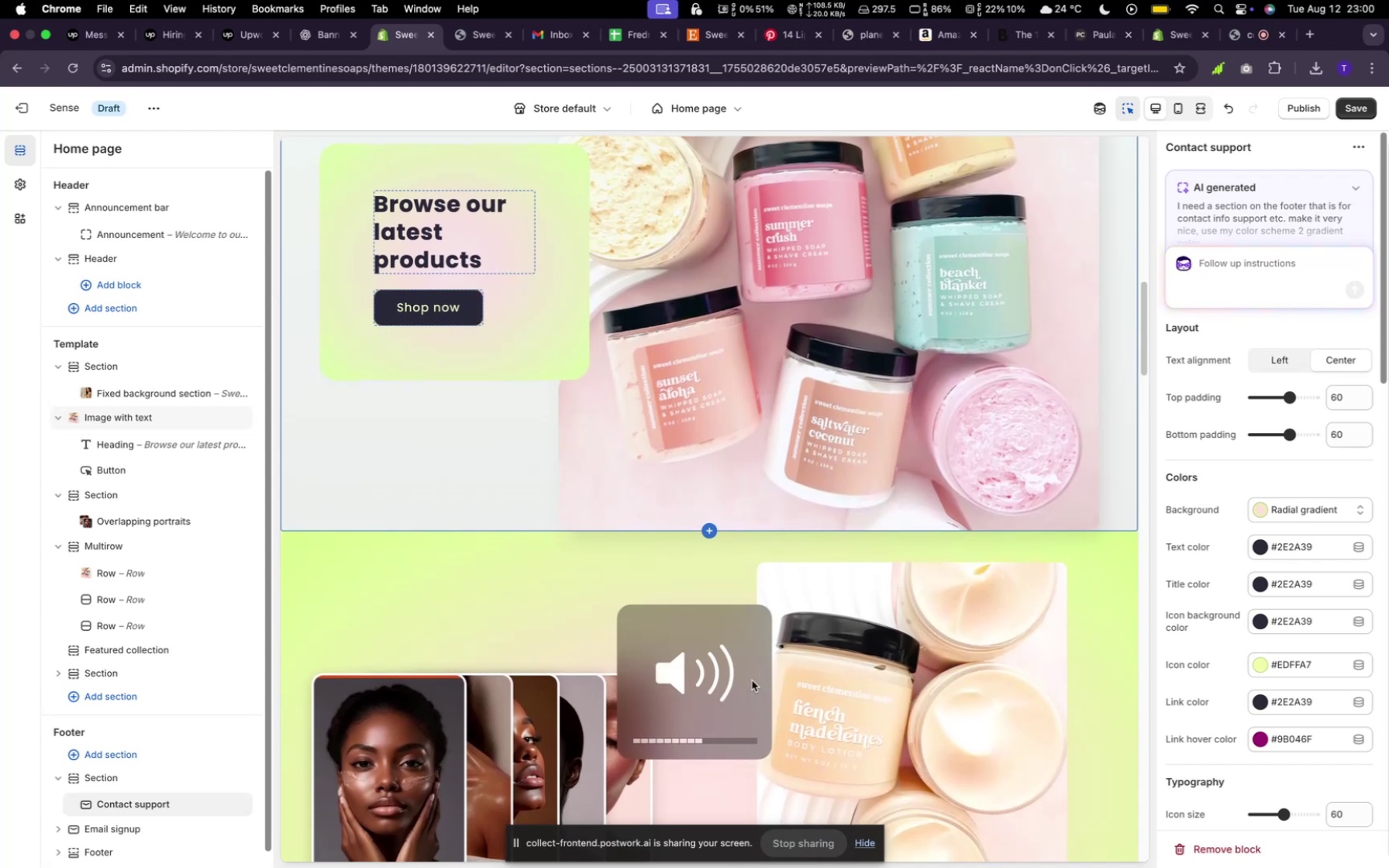 
key(VolumeDown)
 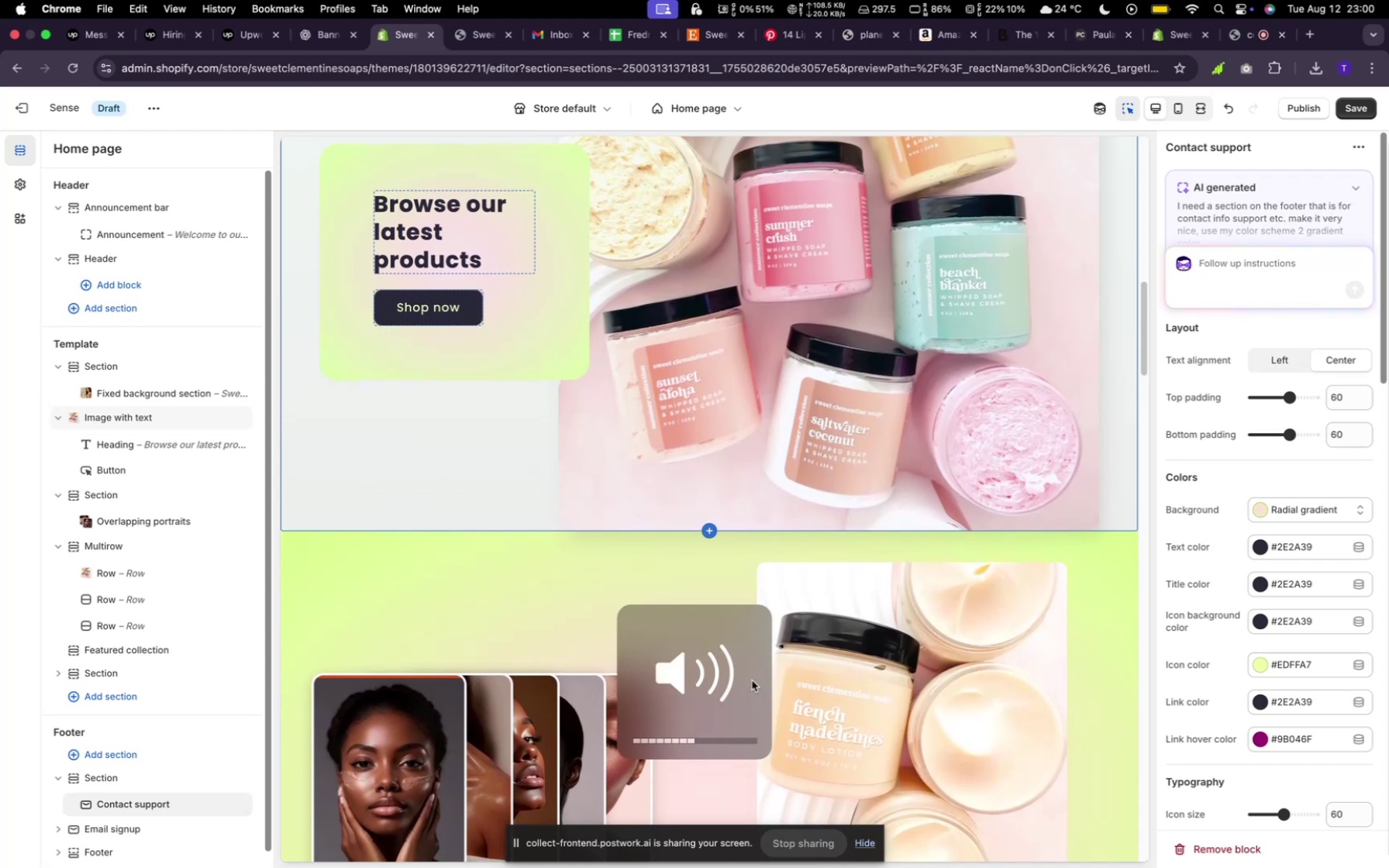 
key(VolumeDown)
 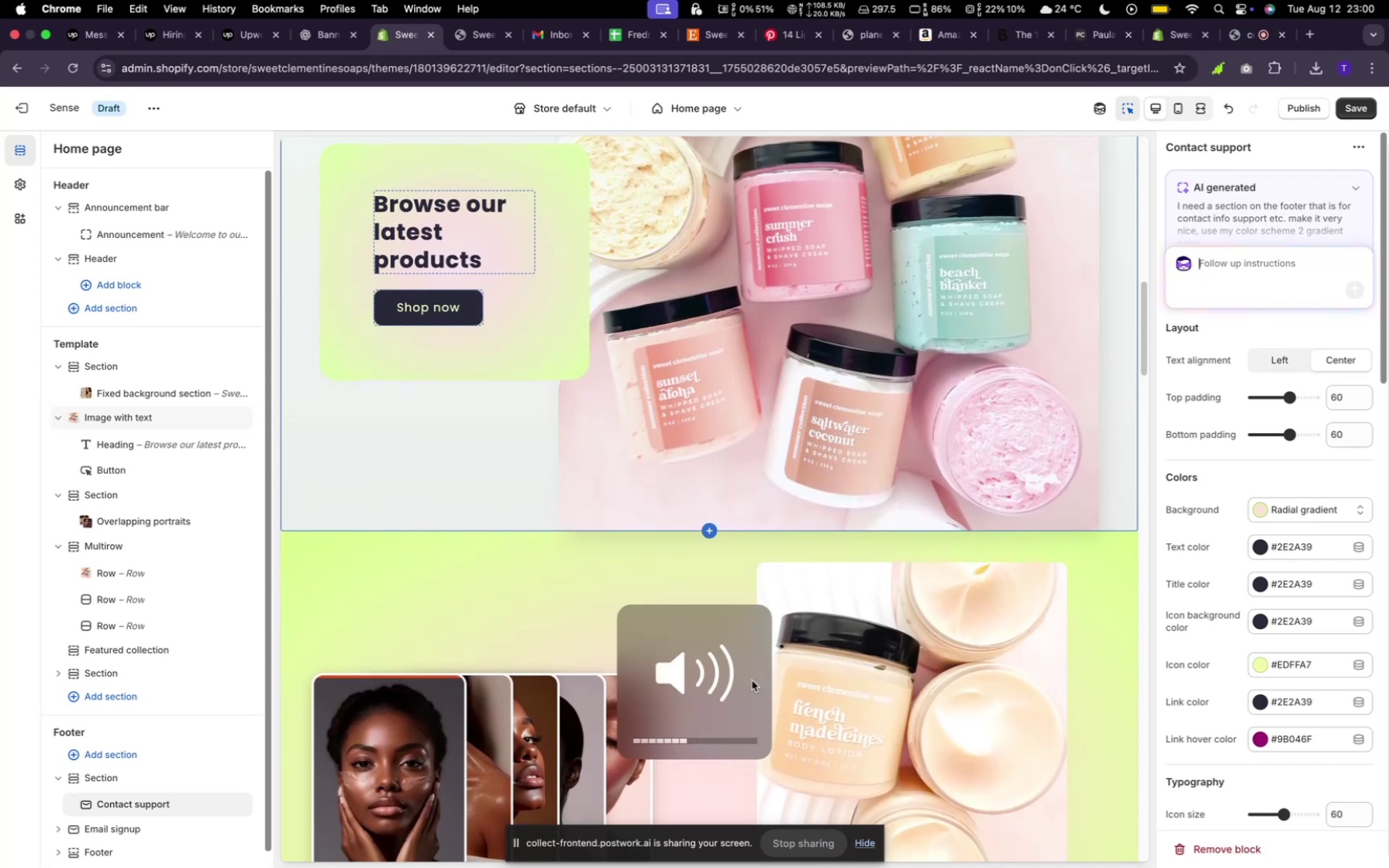 
key(VolumeDown)
 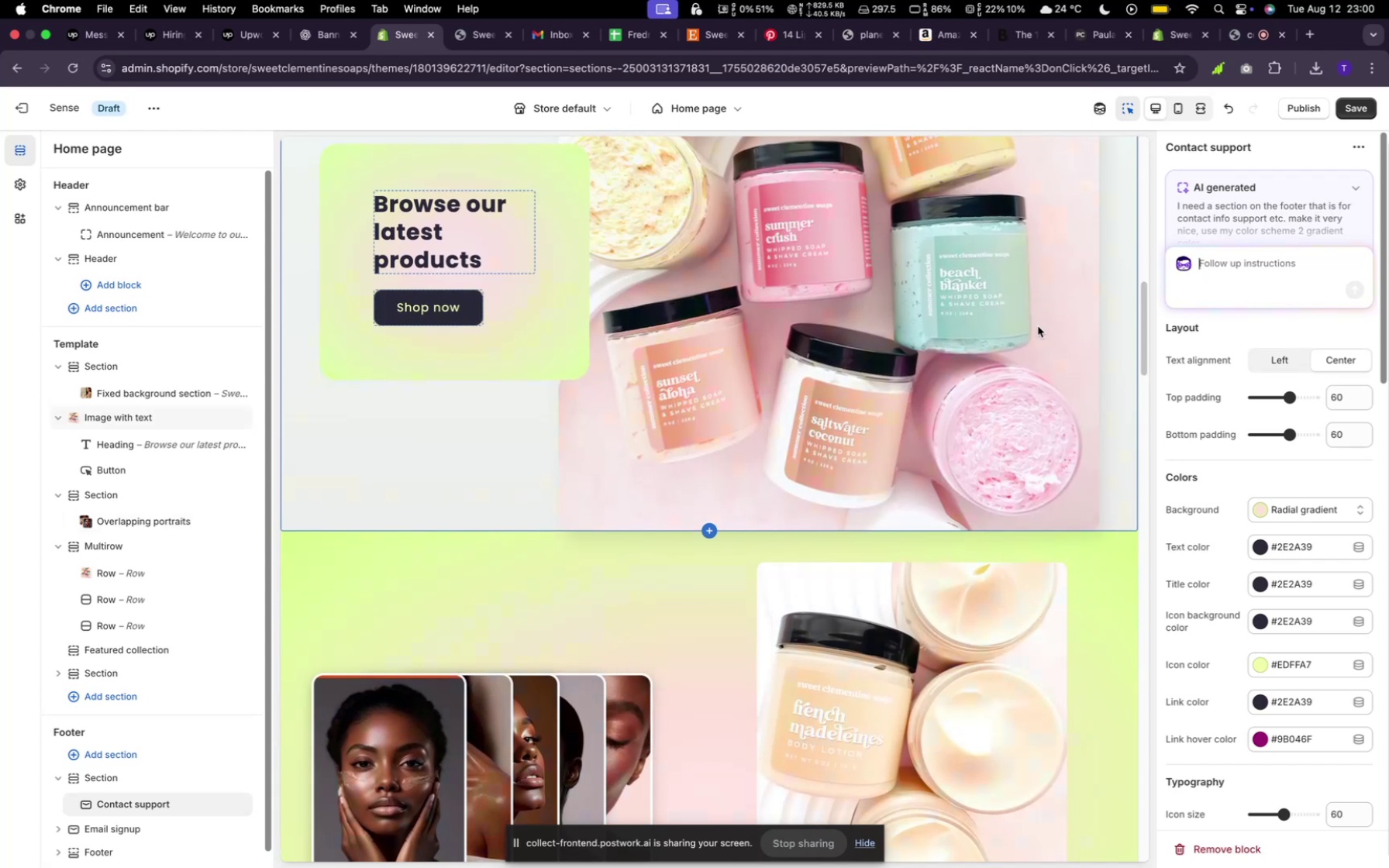 
scroll: coordinate [864, 463], scroll_direction: down, amount: 18.0
 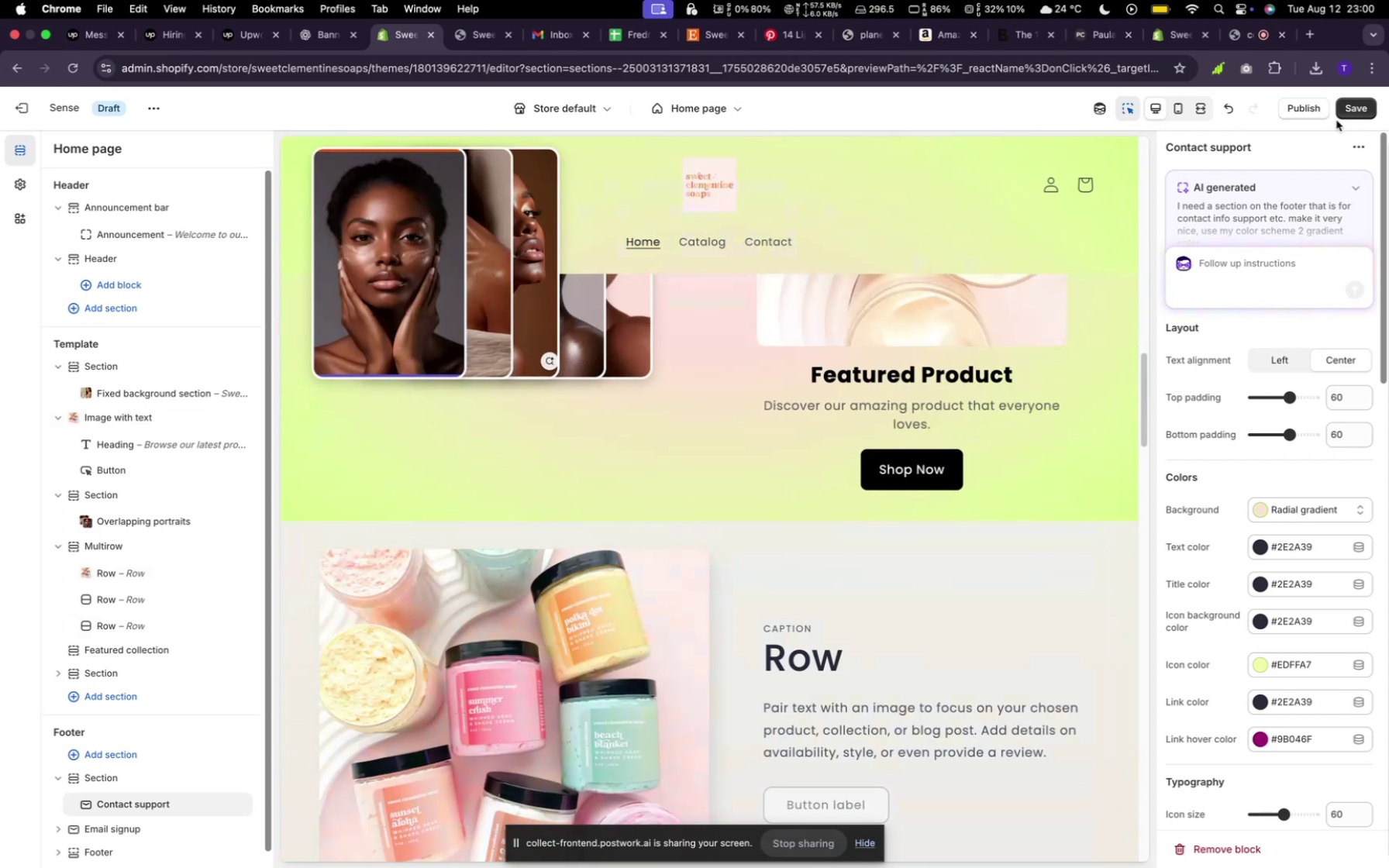 
left_click([1352, 97])
 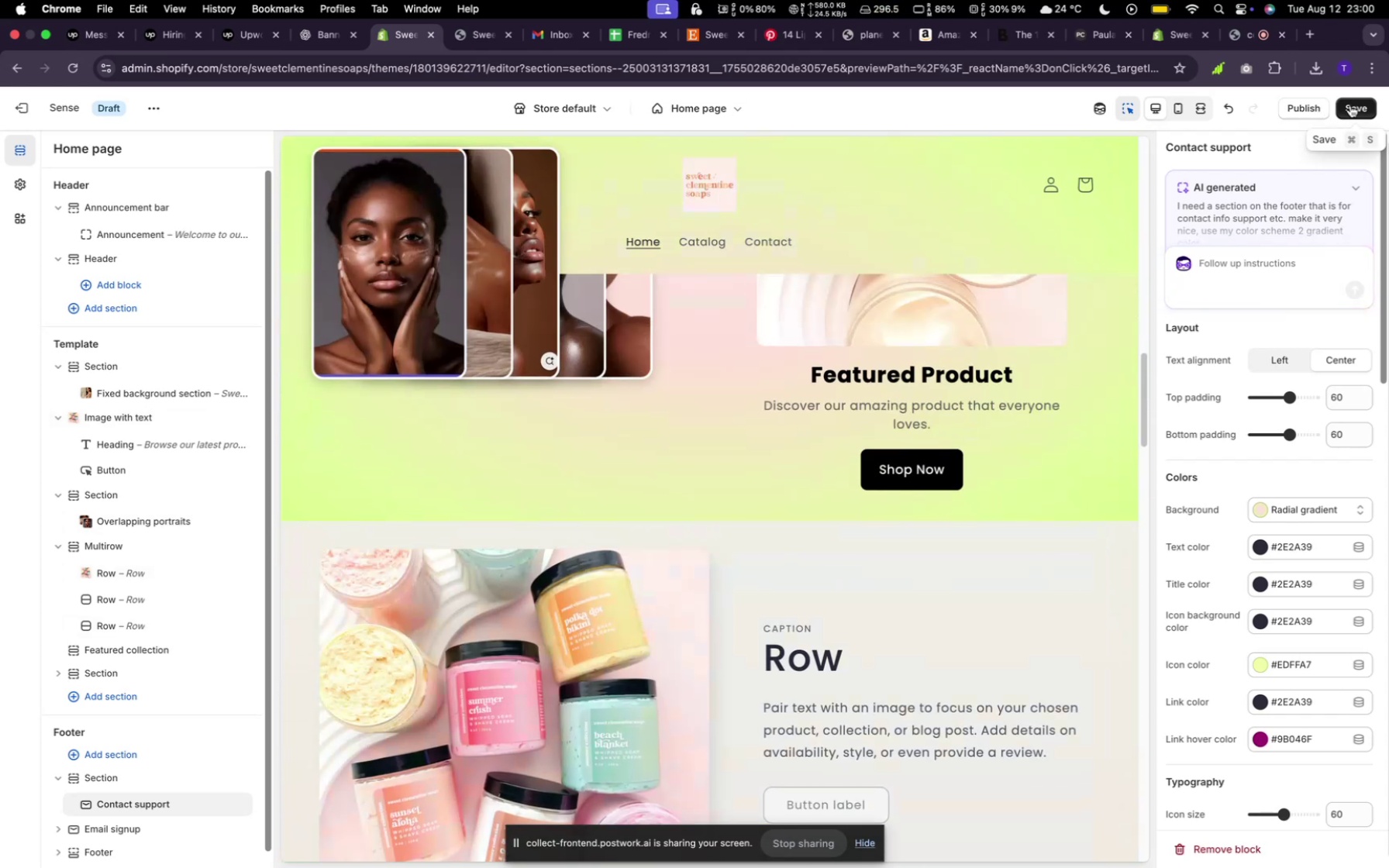 
left_click([1350, 106])
 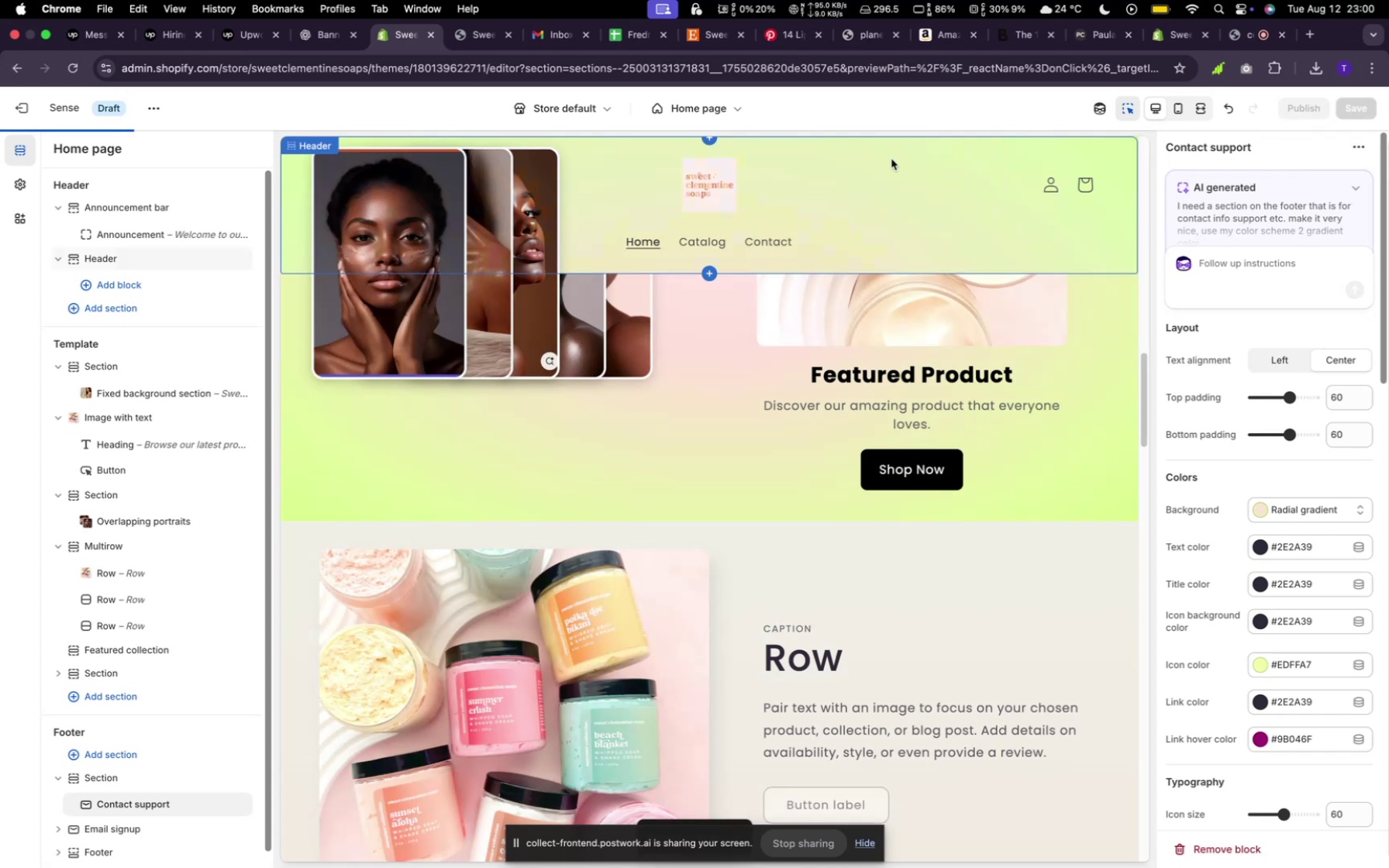 
scroll: coordinate [829, 388], scroll_direction: up, amount: 87.0
 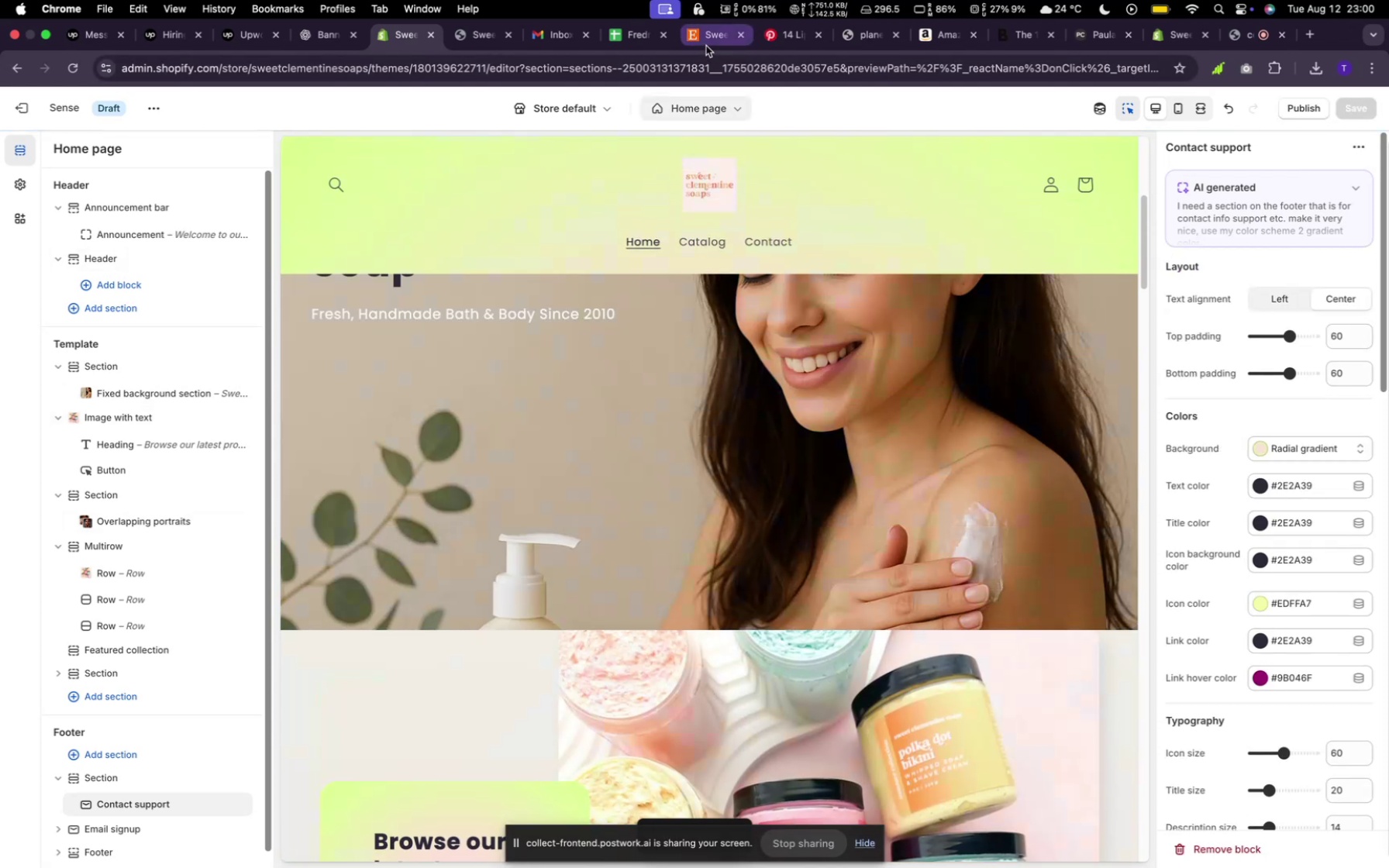 
left_click([707, 43])
 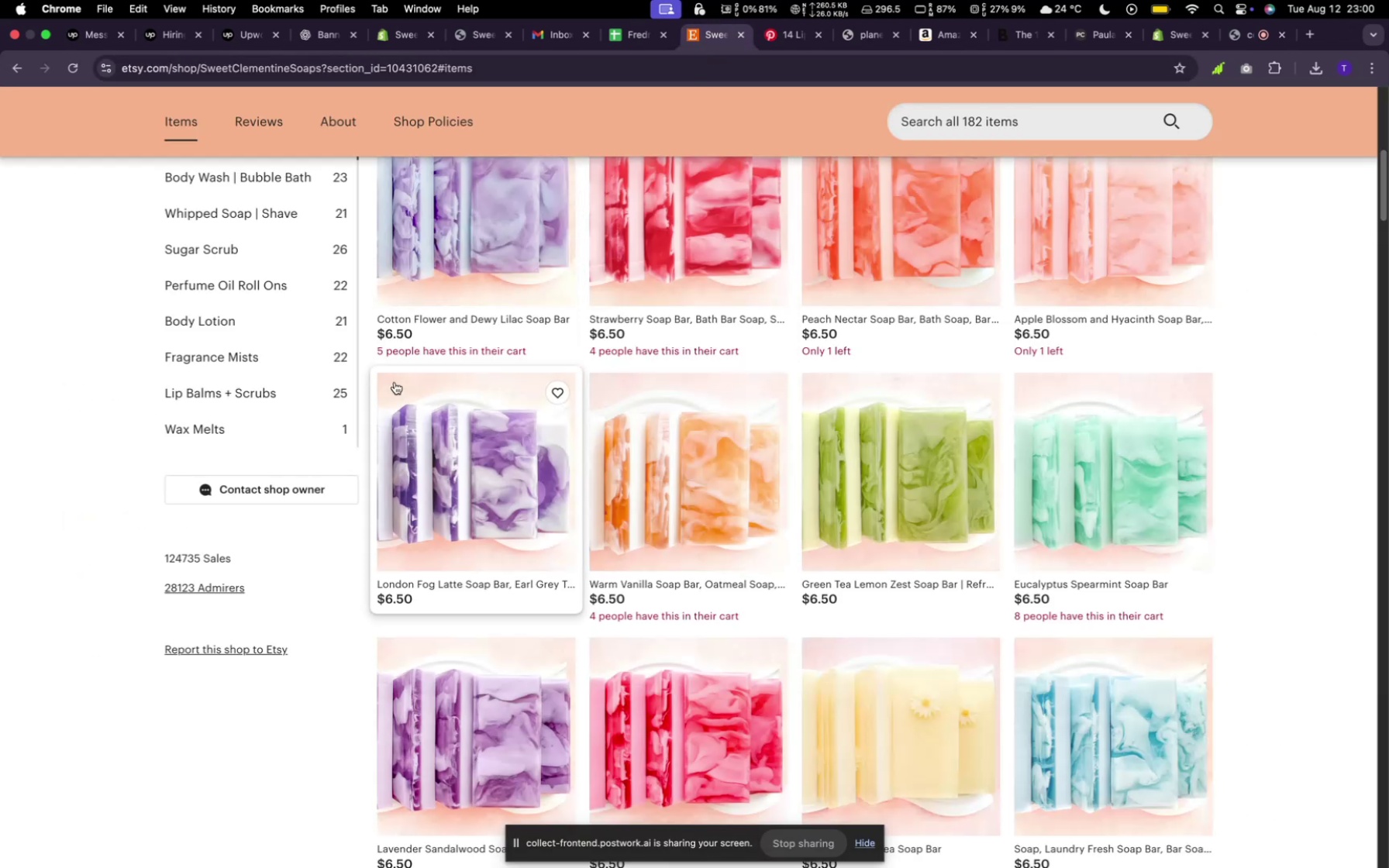 
scroll: coordinate [357, 345], scroll_direction: up, amount: 13.0
 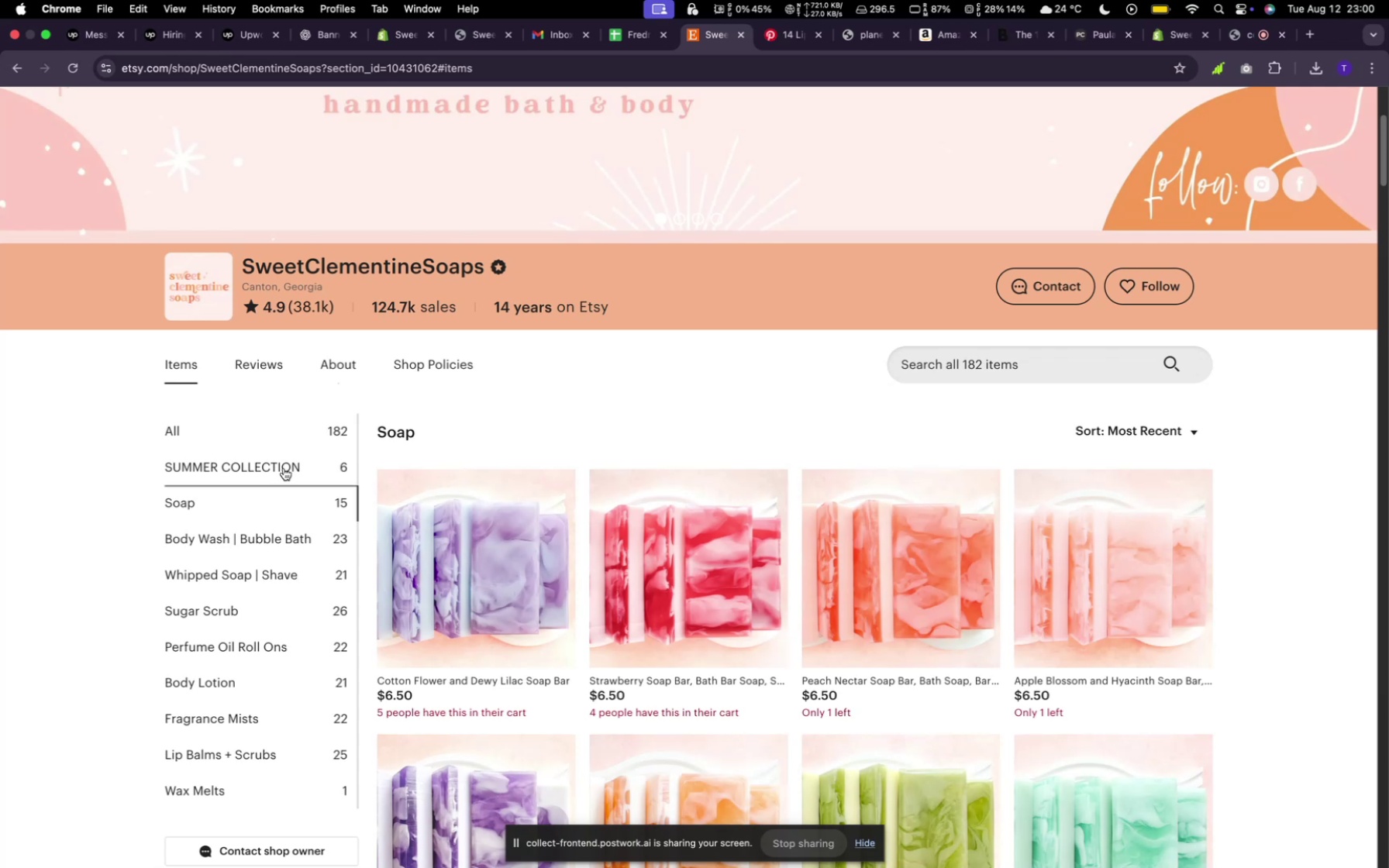 
left_click([284, 468])
 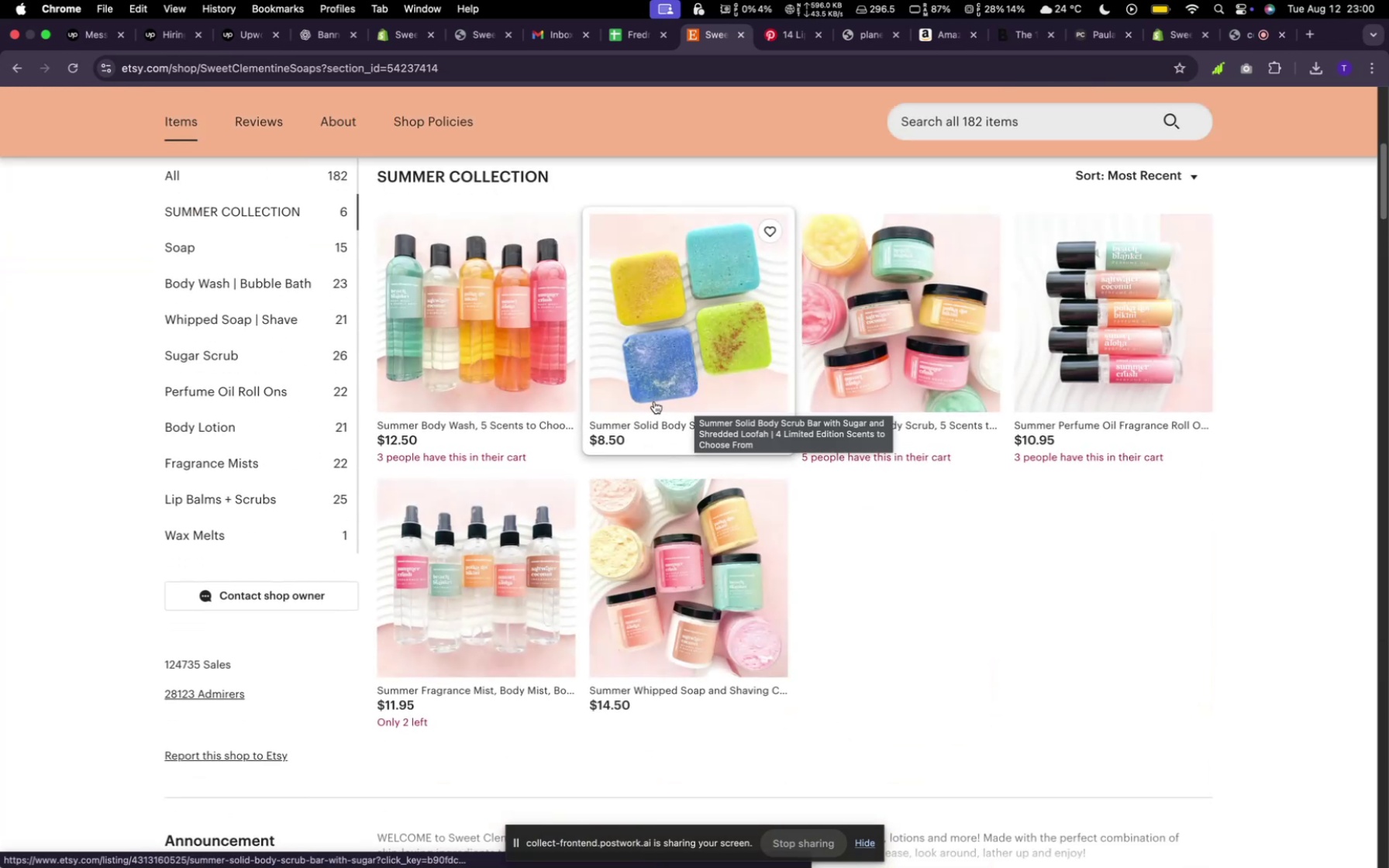 
left_click([260, 253])
 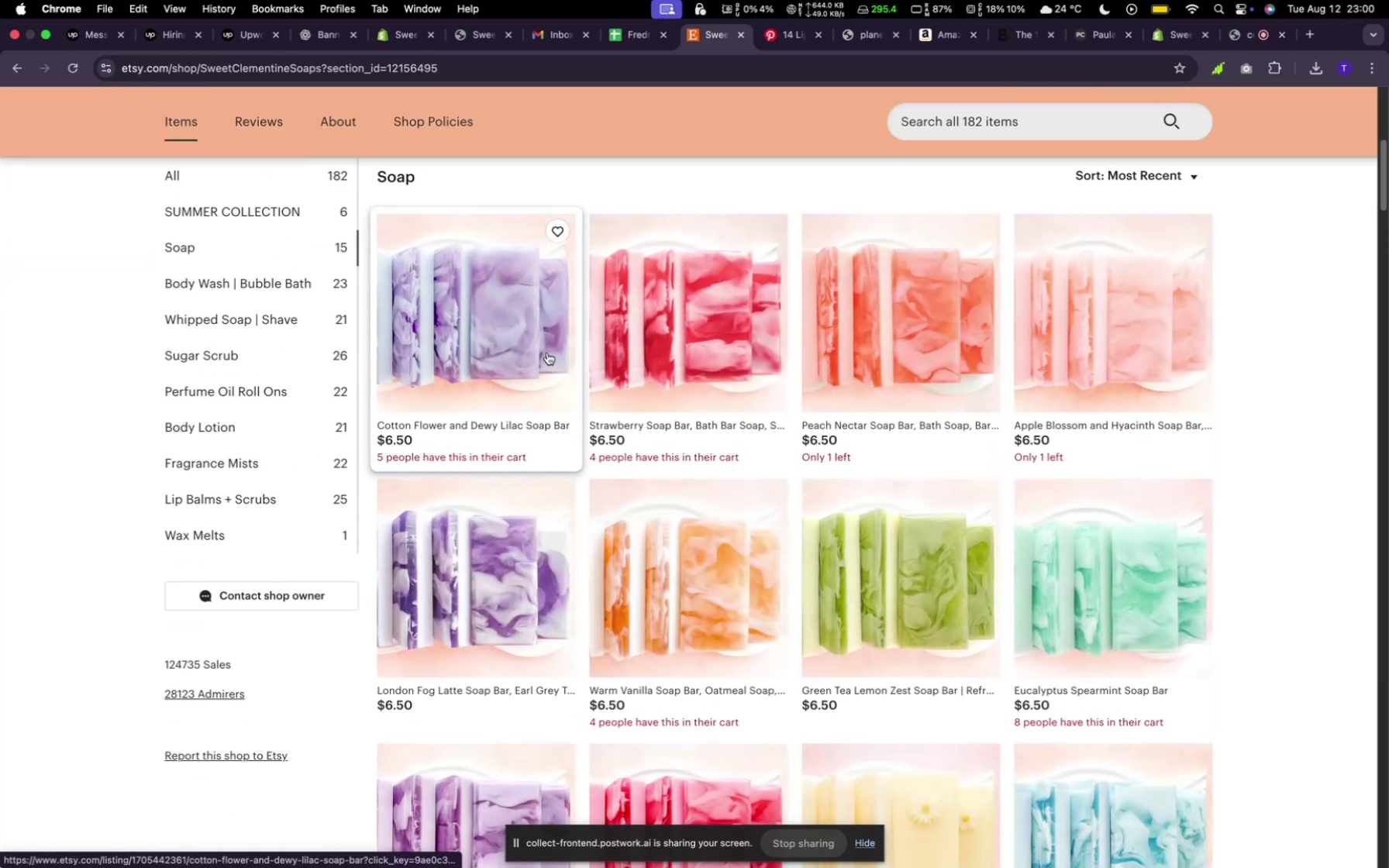 
right_click([529, 351])
 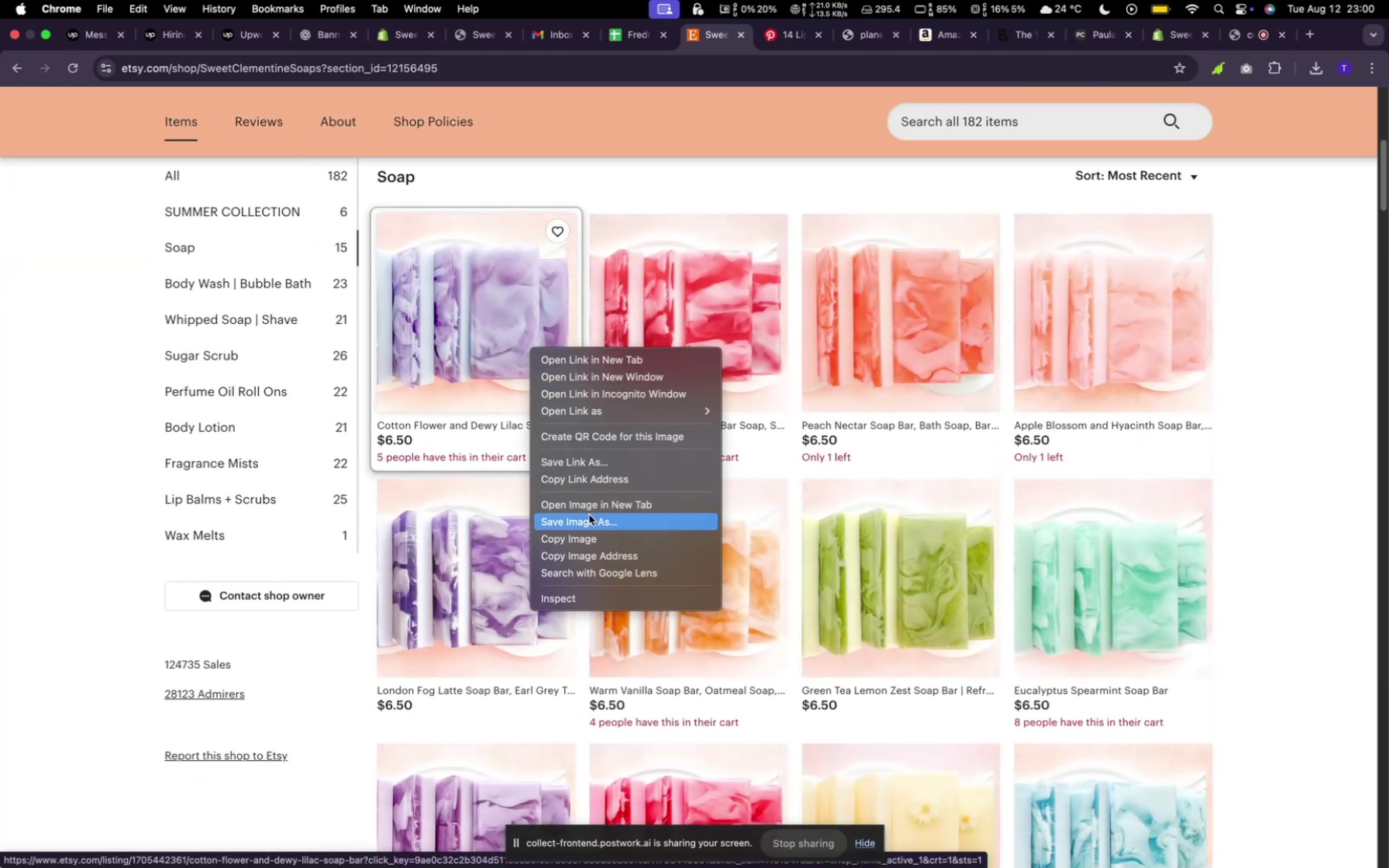 
left_click([589, 515])
 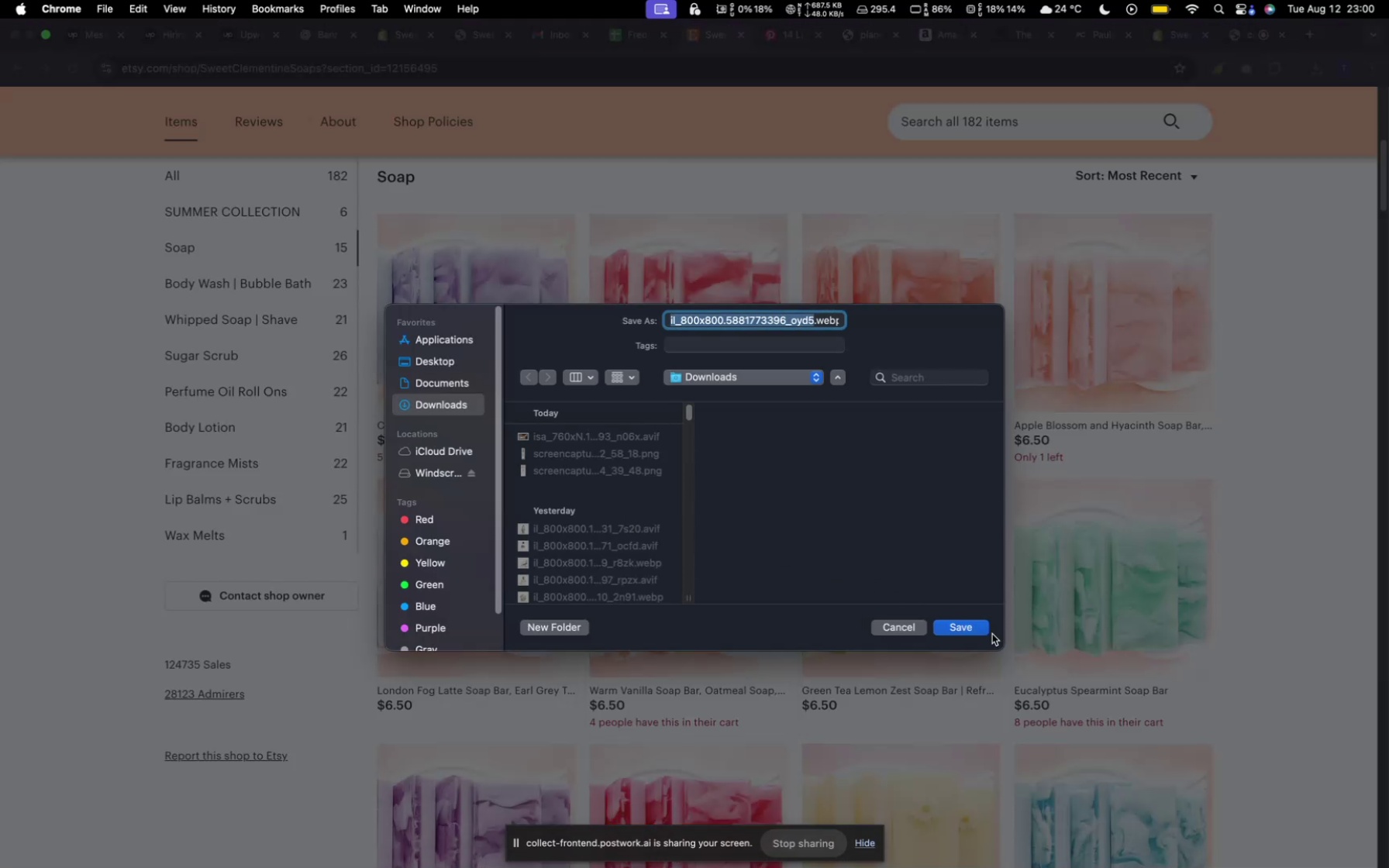 
wait(6.41)
 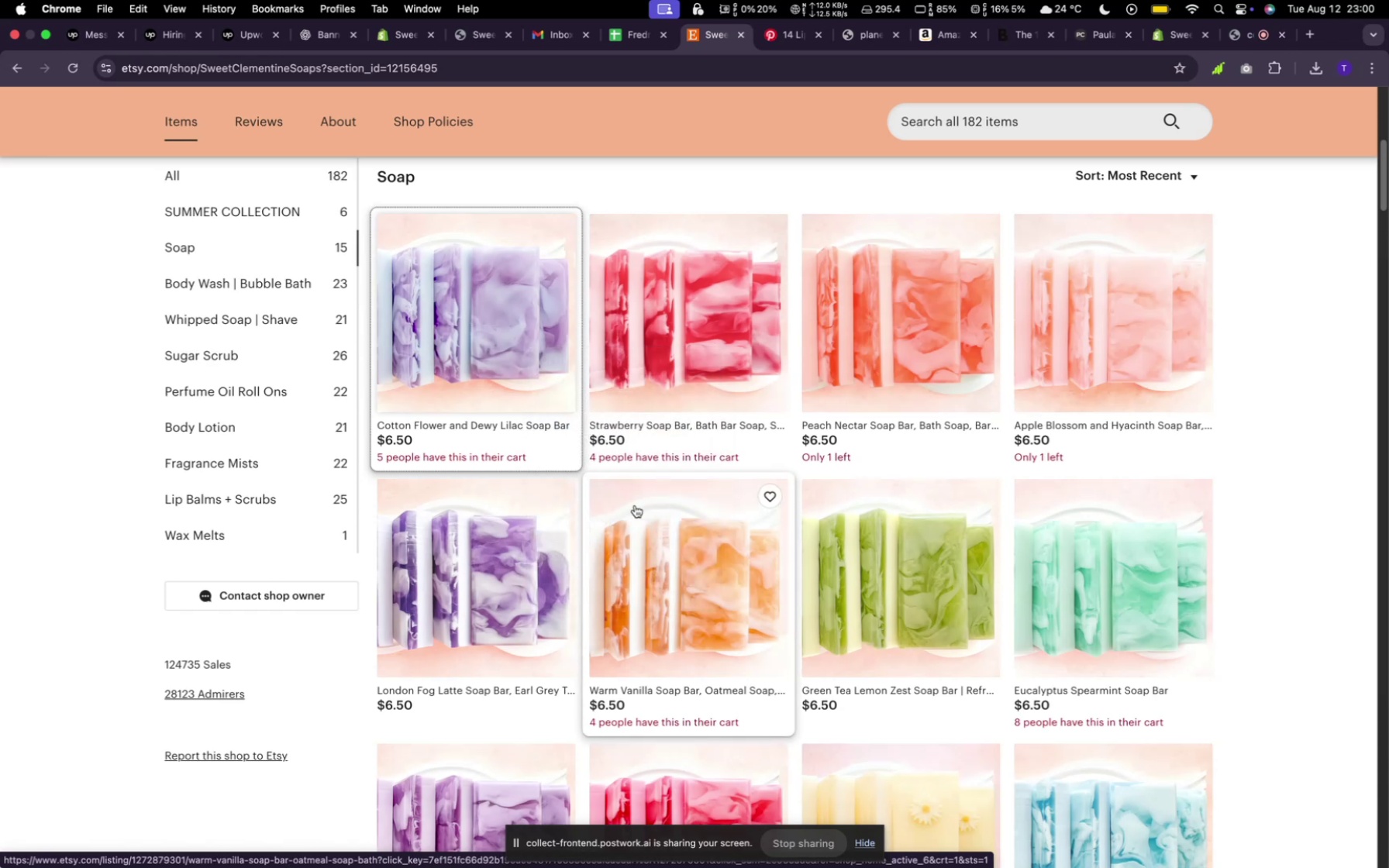 
left_click([973, 633])
 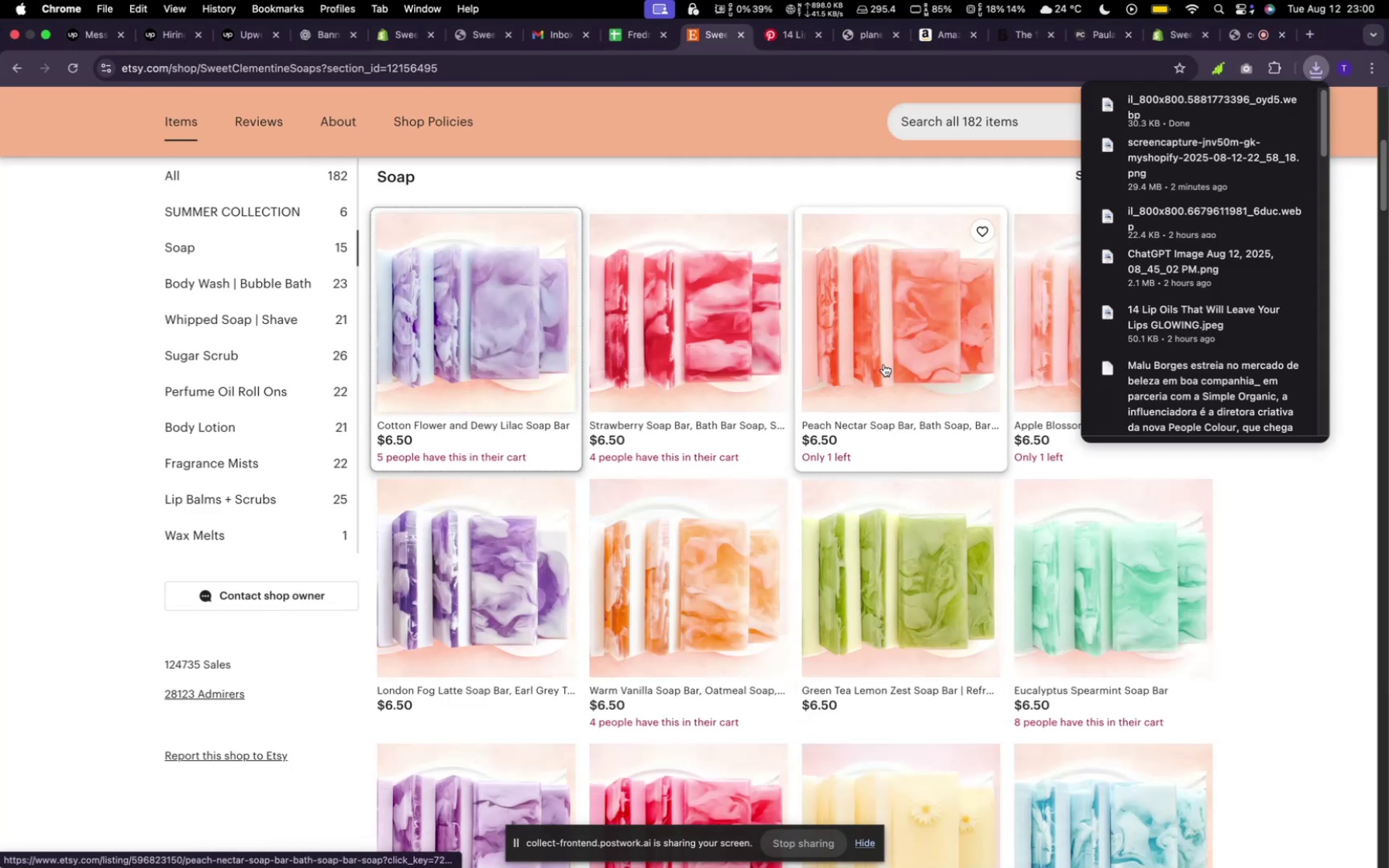 
right_click([888, 360])
 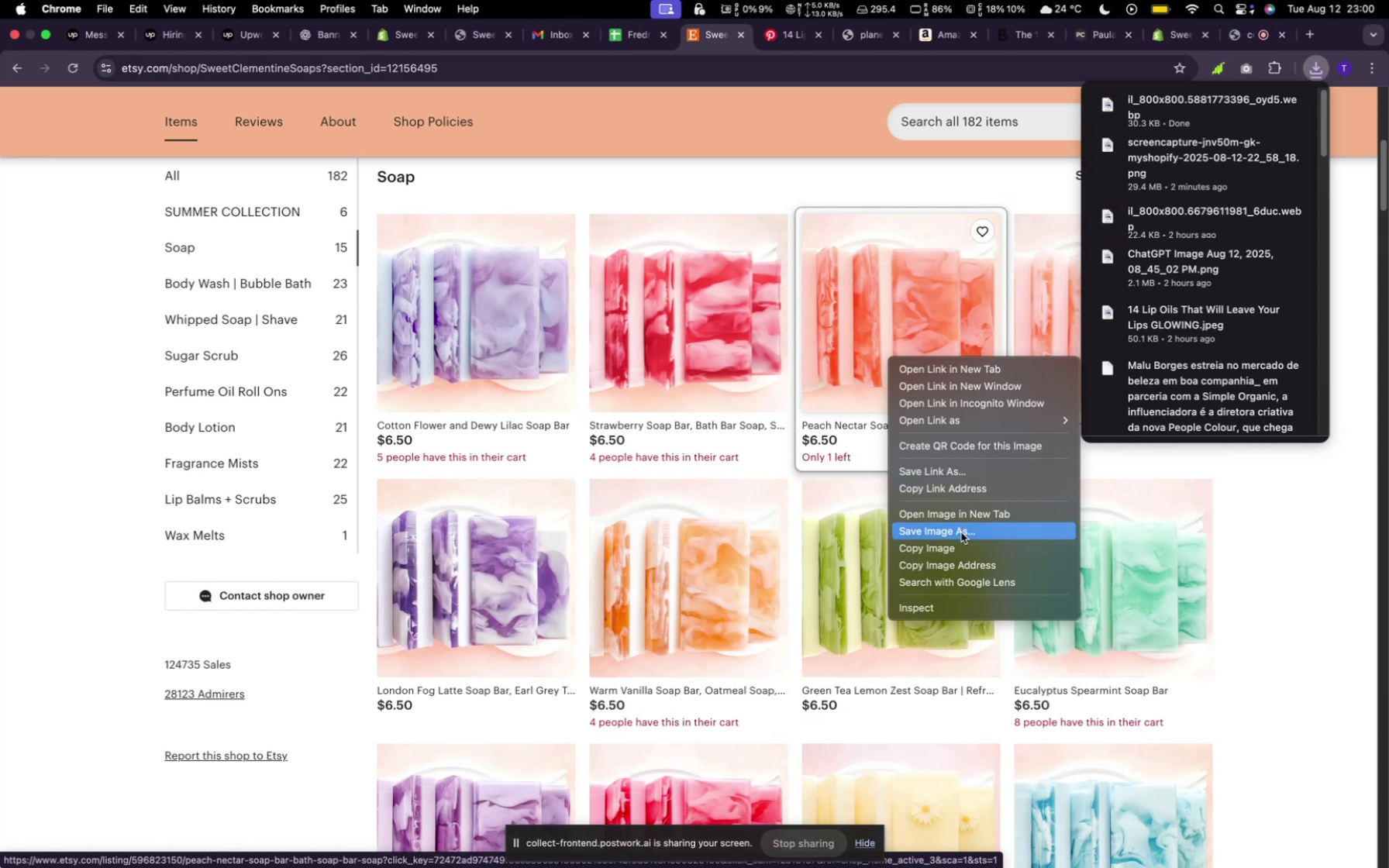 
left_click([961, 532])
 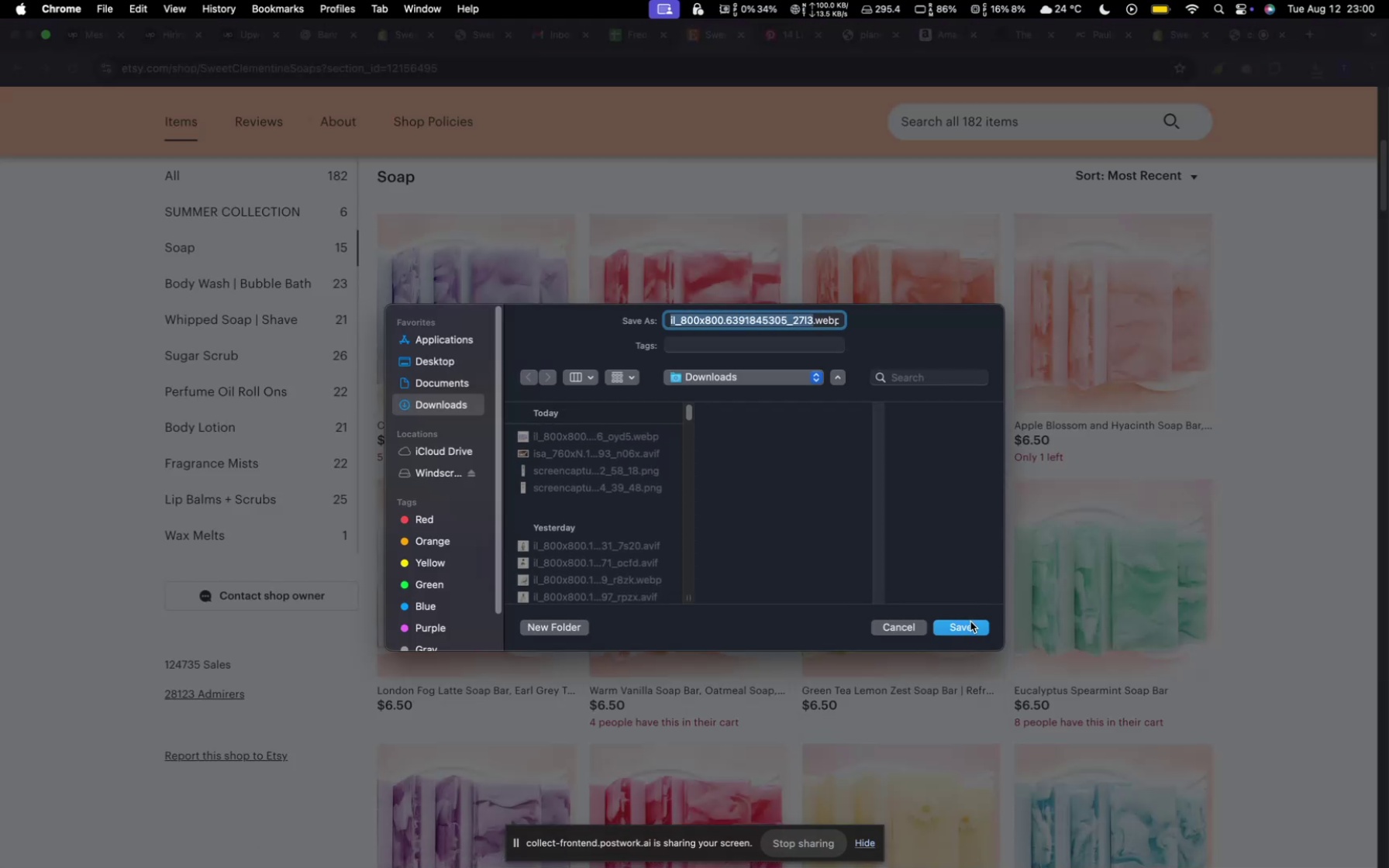 
wait(5.64)
 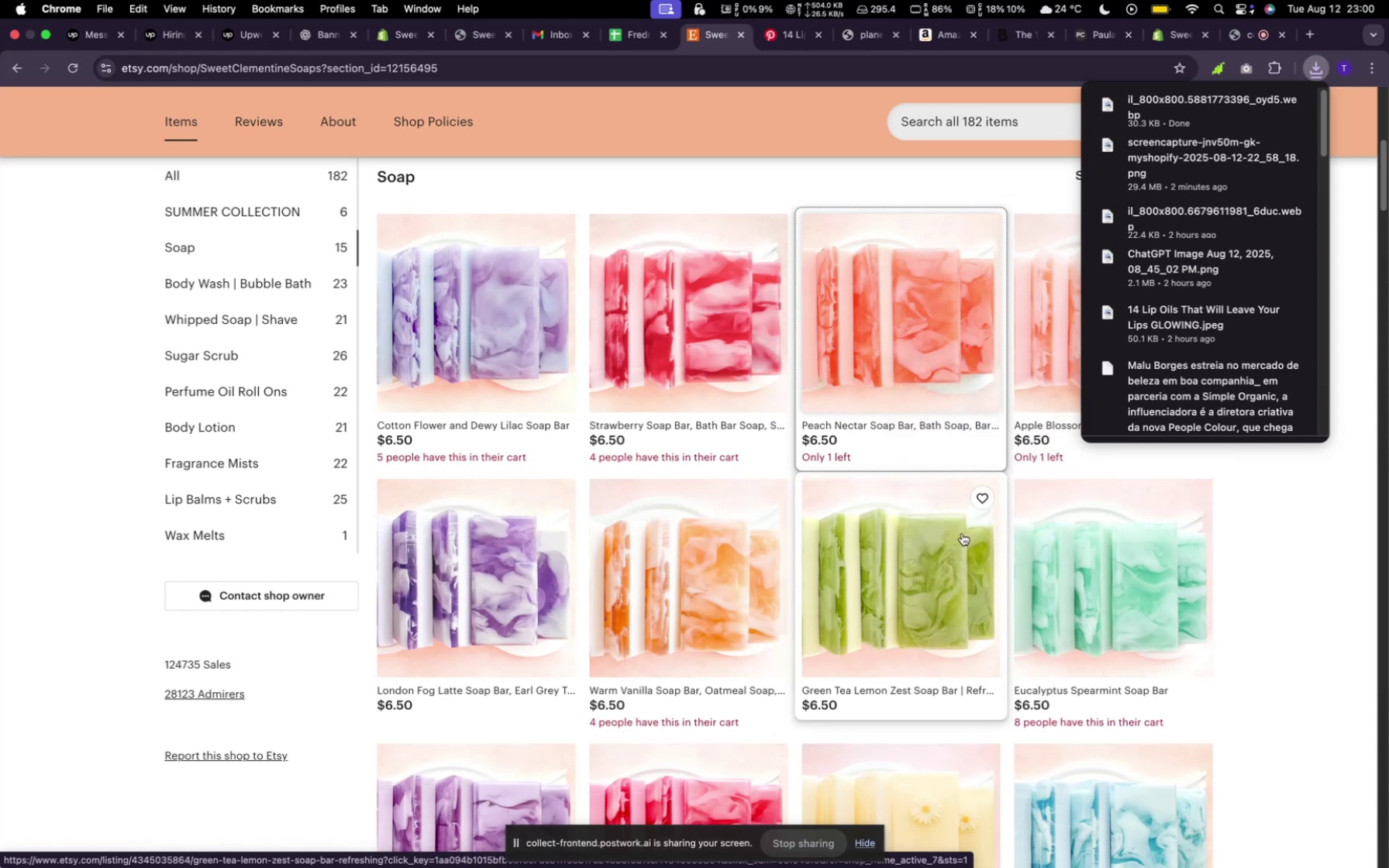 
right_click([626, 344])
 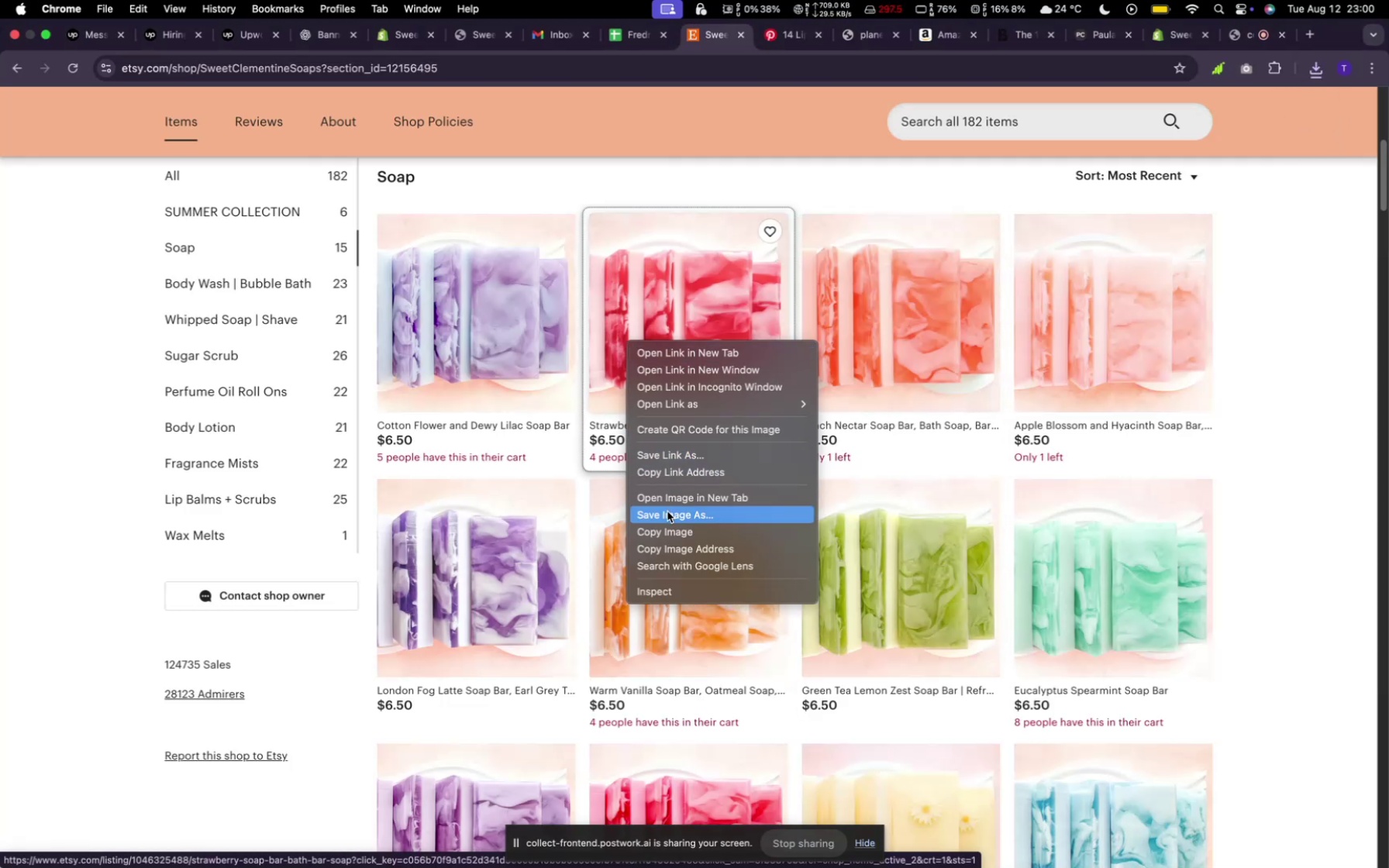 
left_click([667, 512])
 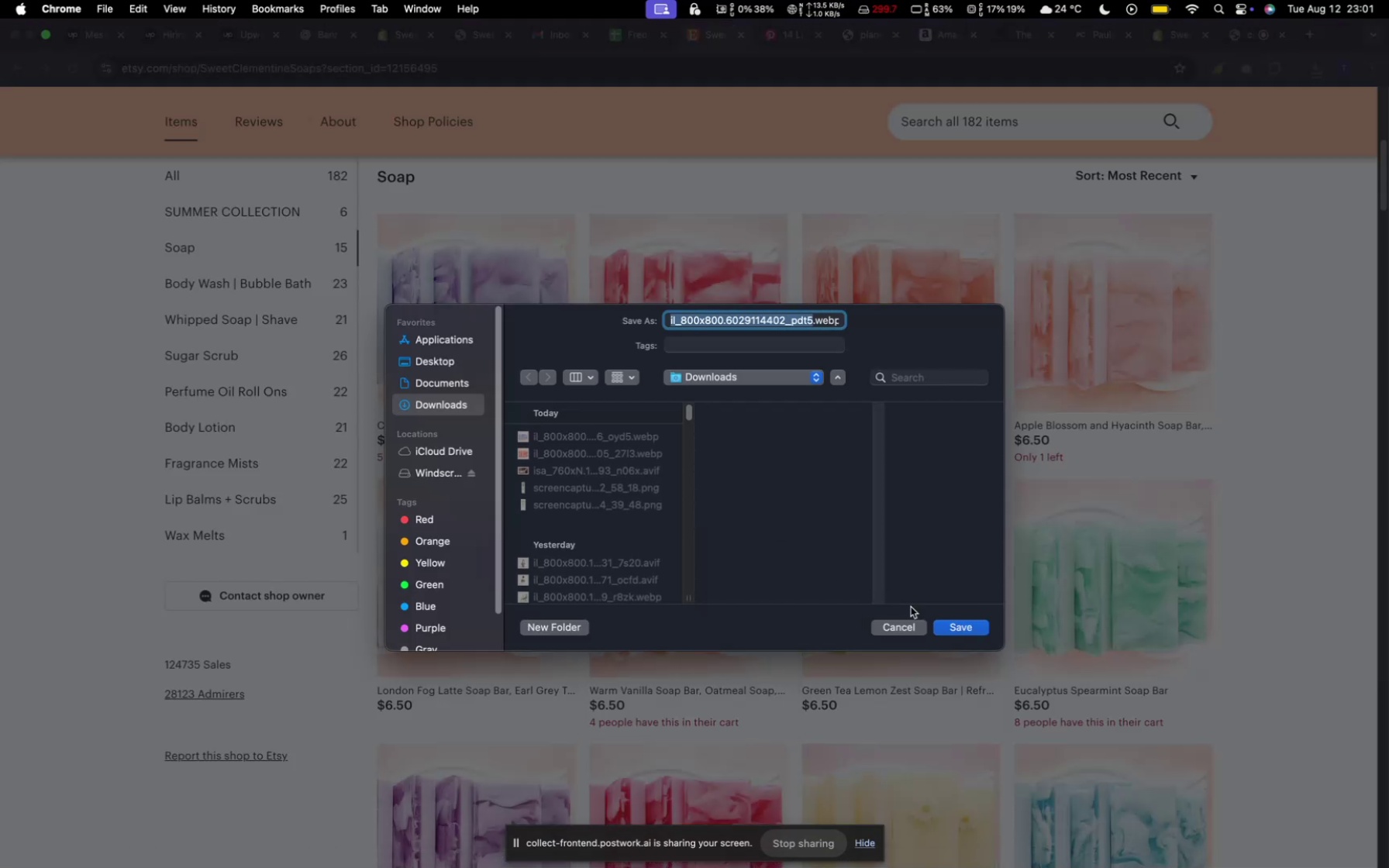 
left_click([960, 629])
 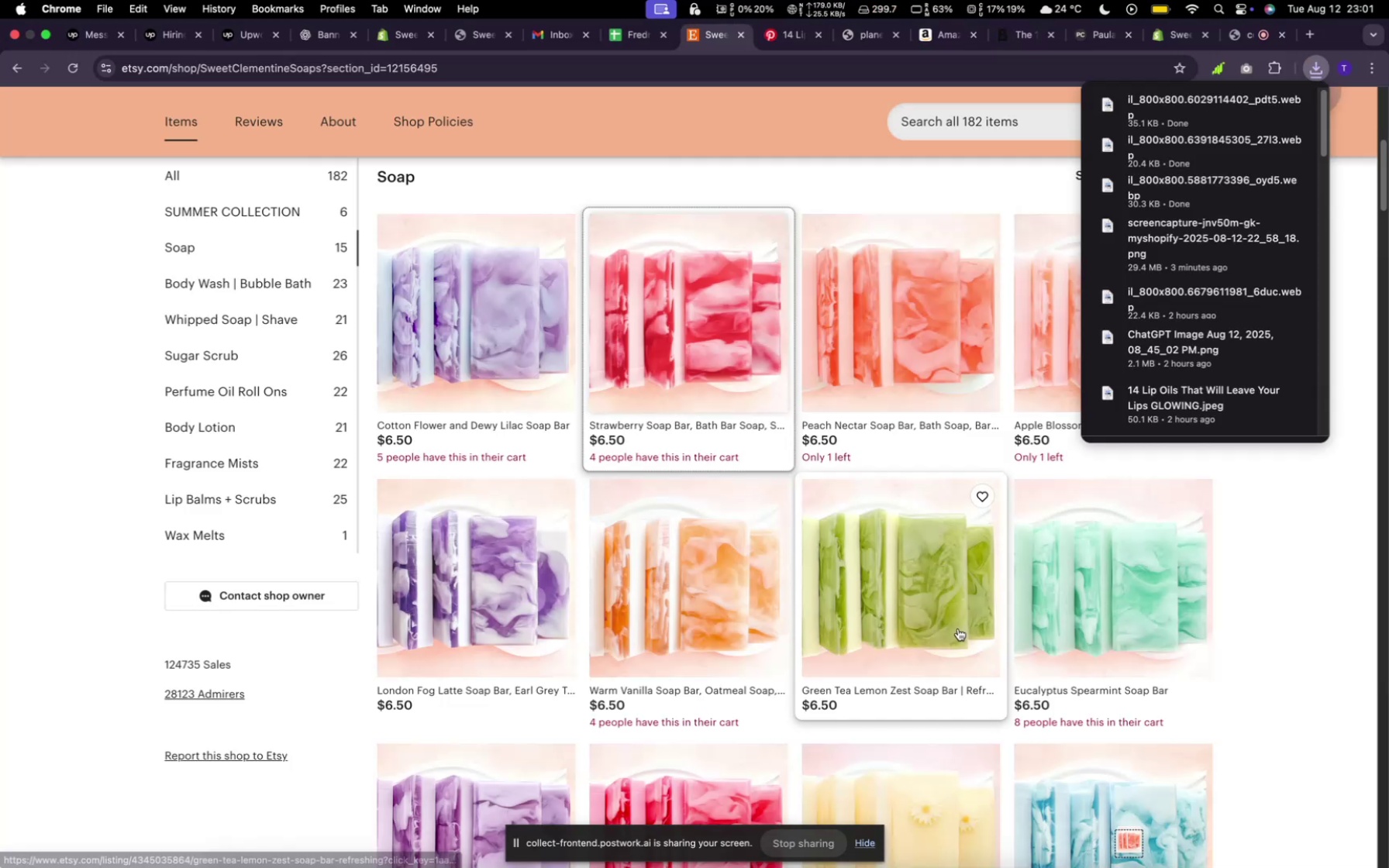 
scroll: coordinate [944, 611], scroll_direction: down, amount: 7.0
 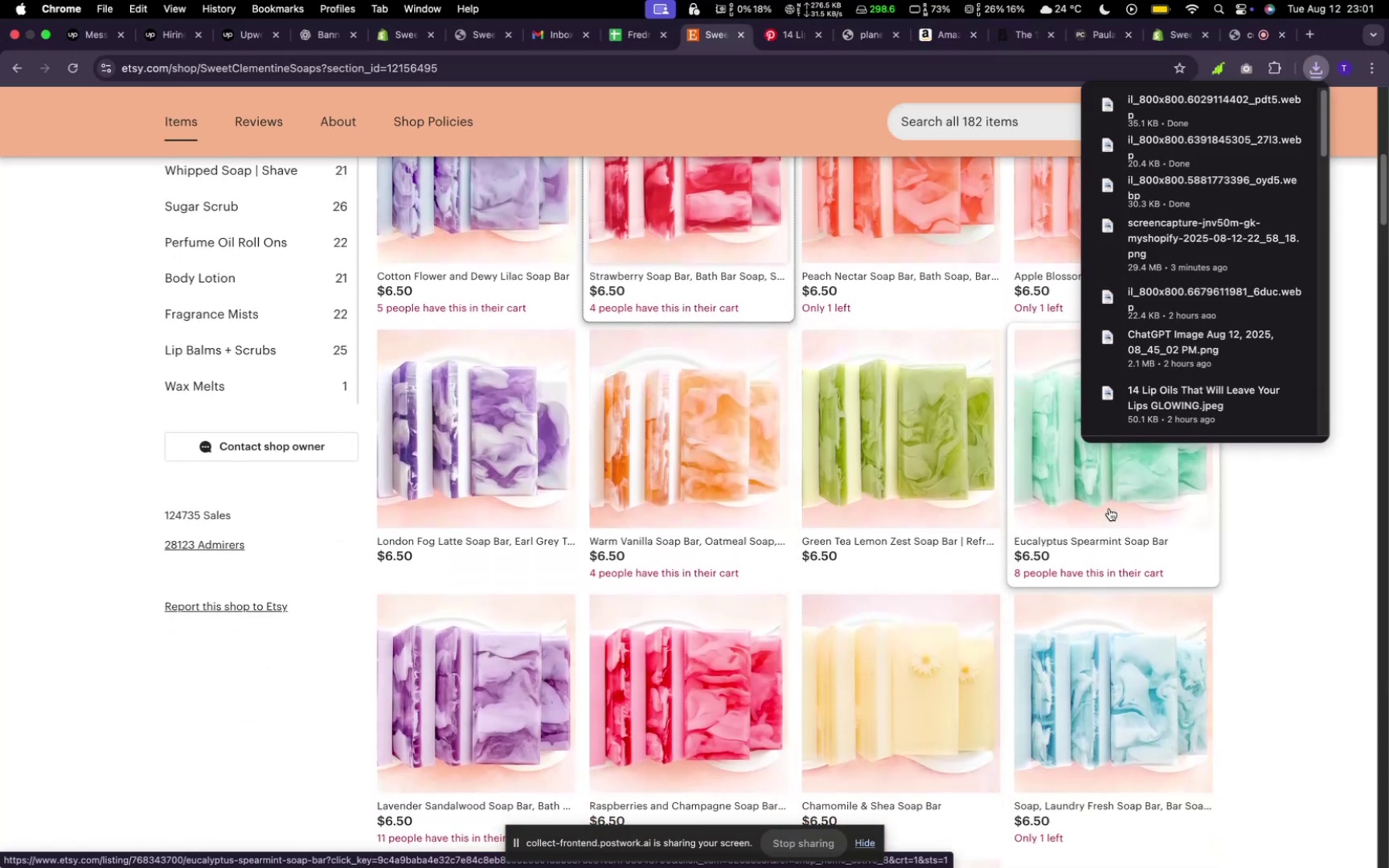 
right_click([1112, 502])
 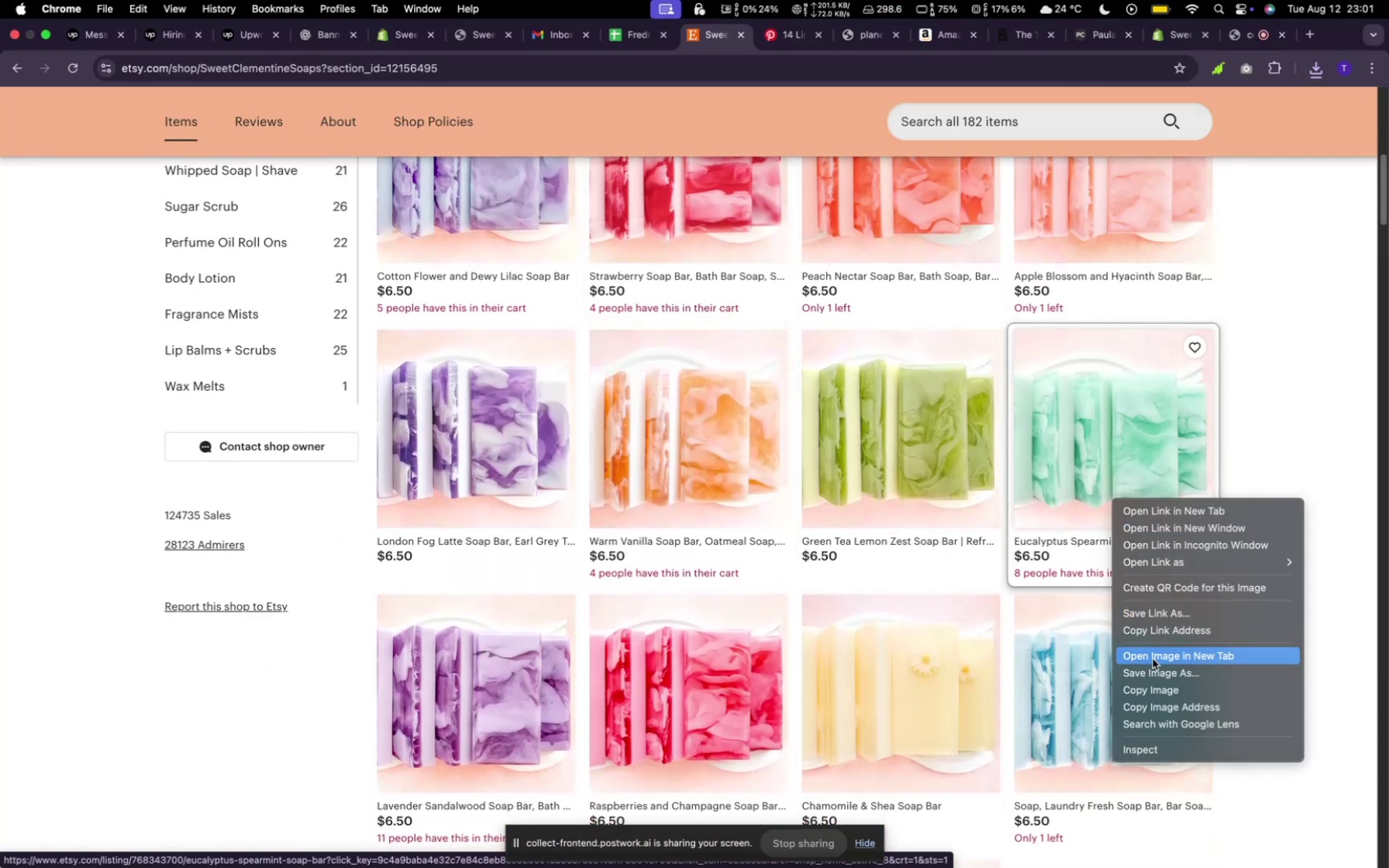 
left_click([1153, 666])
 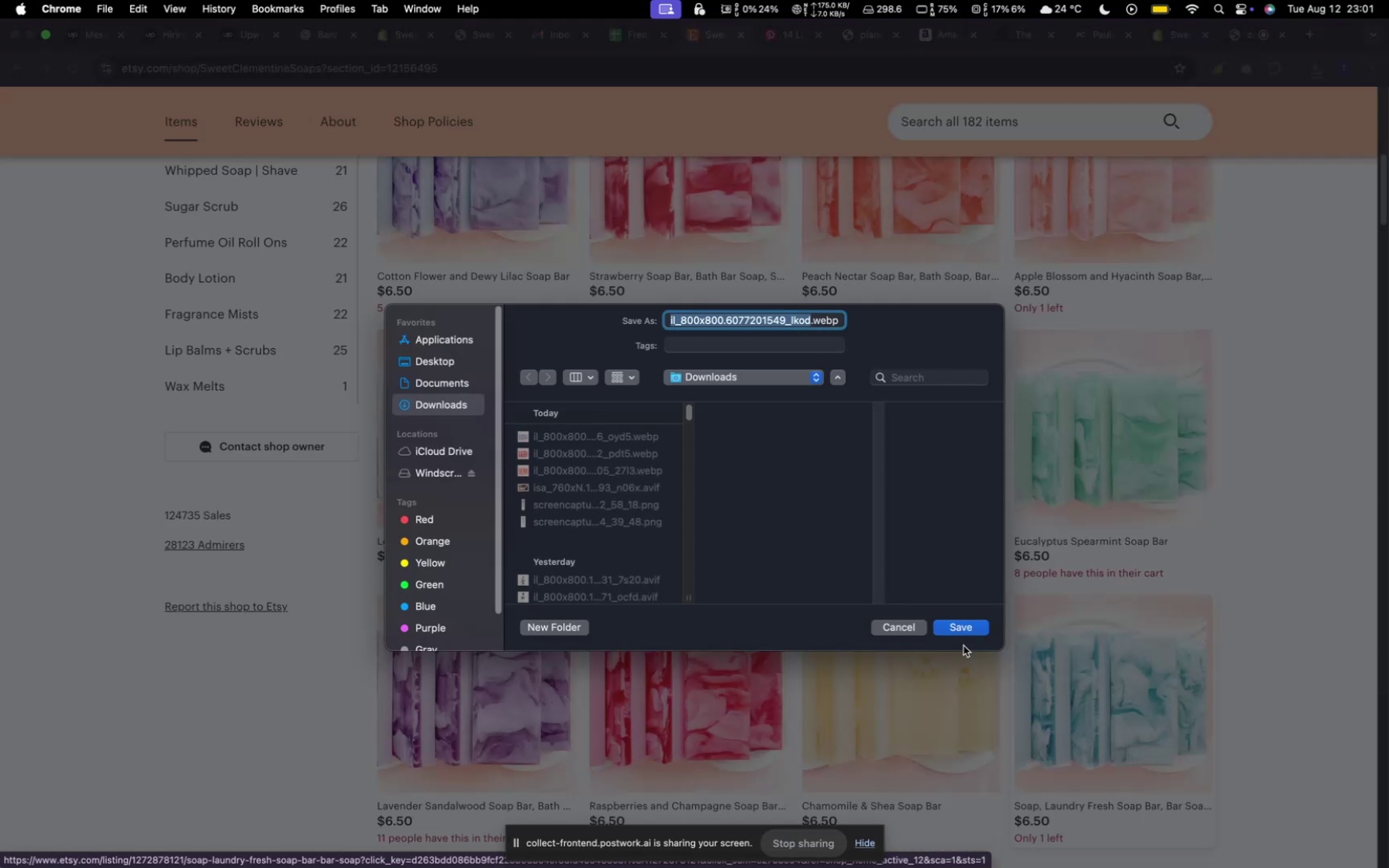 
left_click([963, 628])
 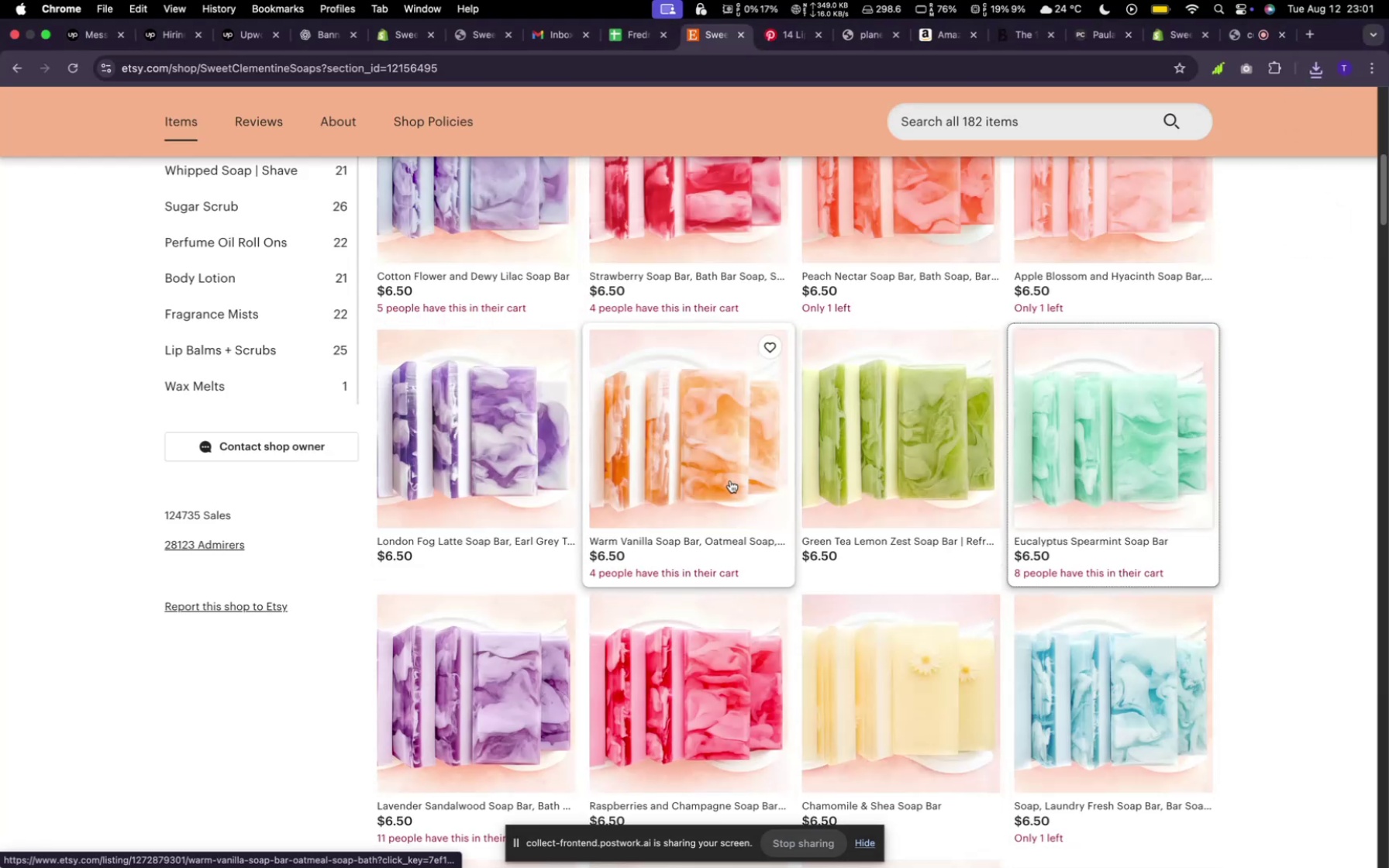 
scroll: coordinate [654, 446], scroll_direction: down, amount: 18.0
 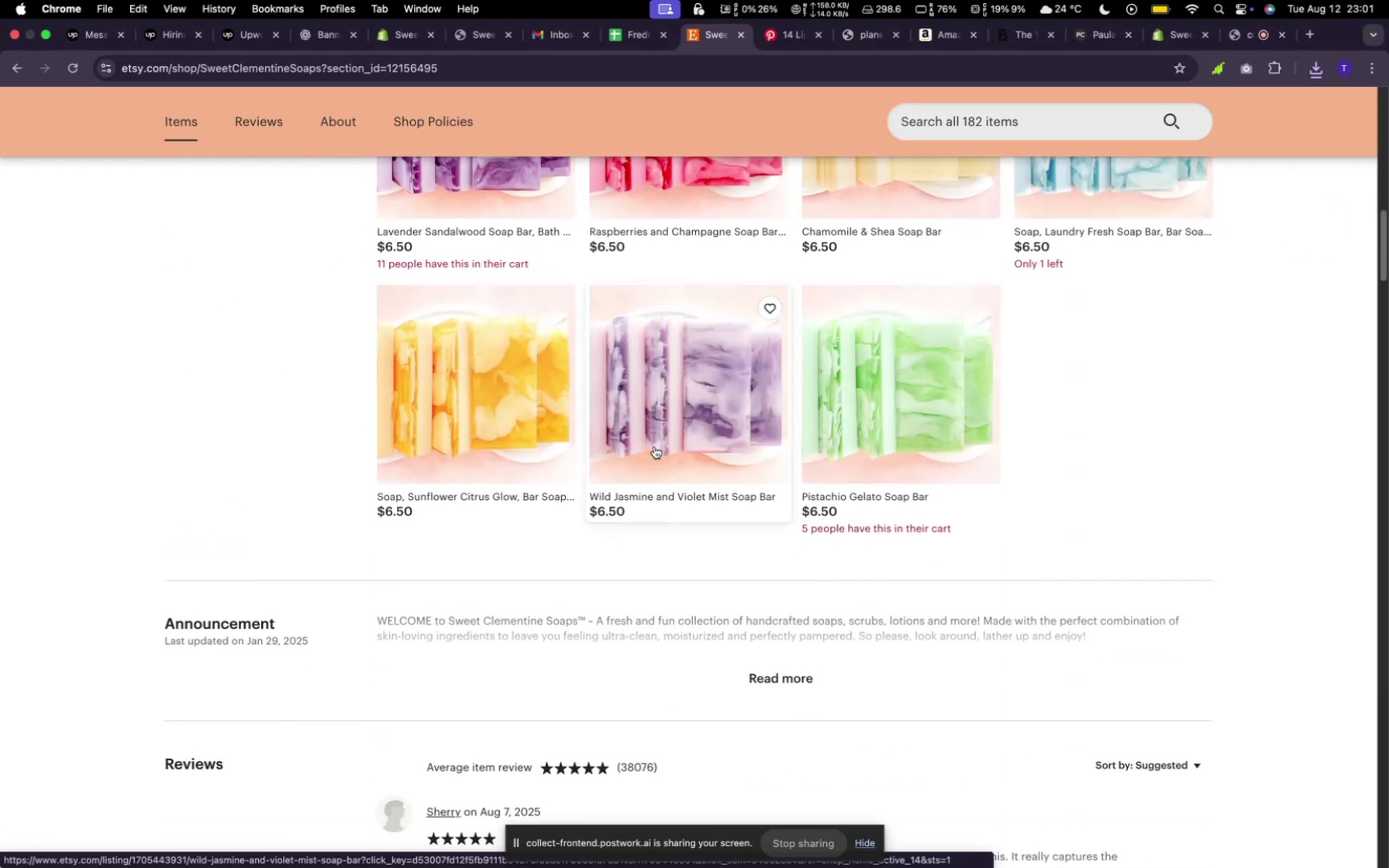 
scroll: coordinate [655, 450], scroll_direction: up, amount: 23.0
 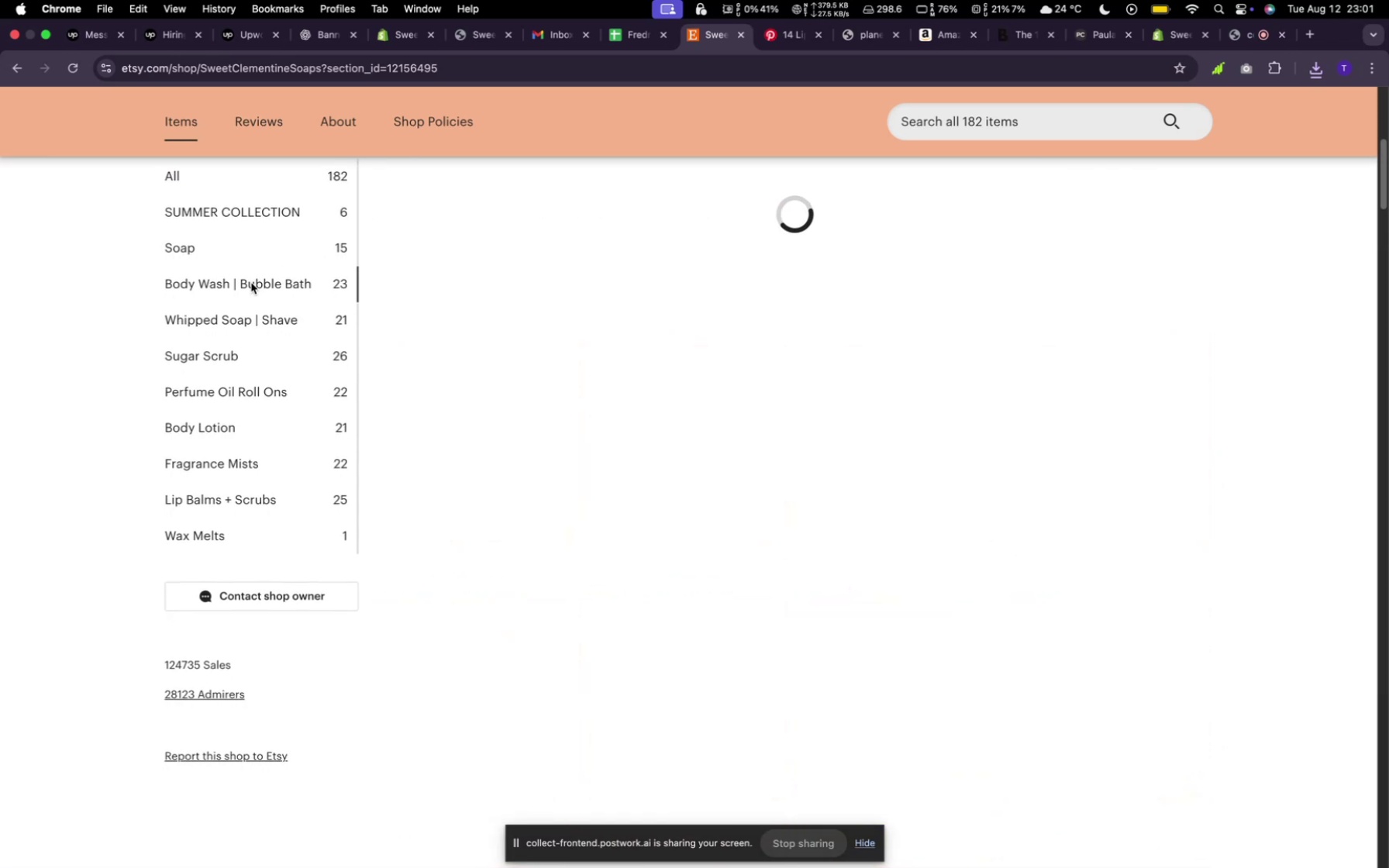 
mouse_move([593, 298])
 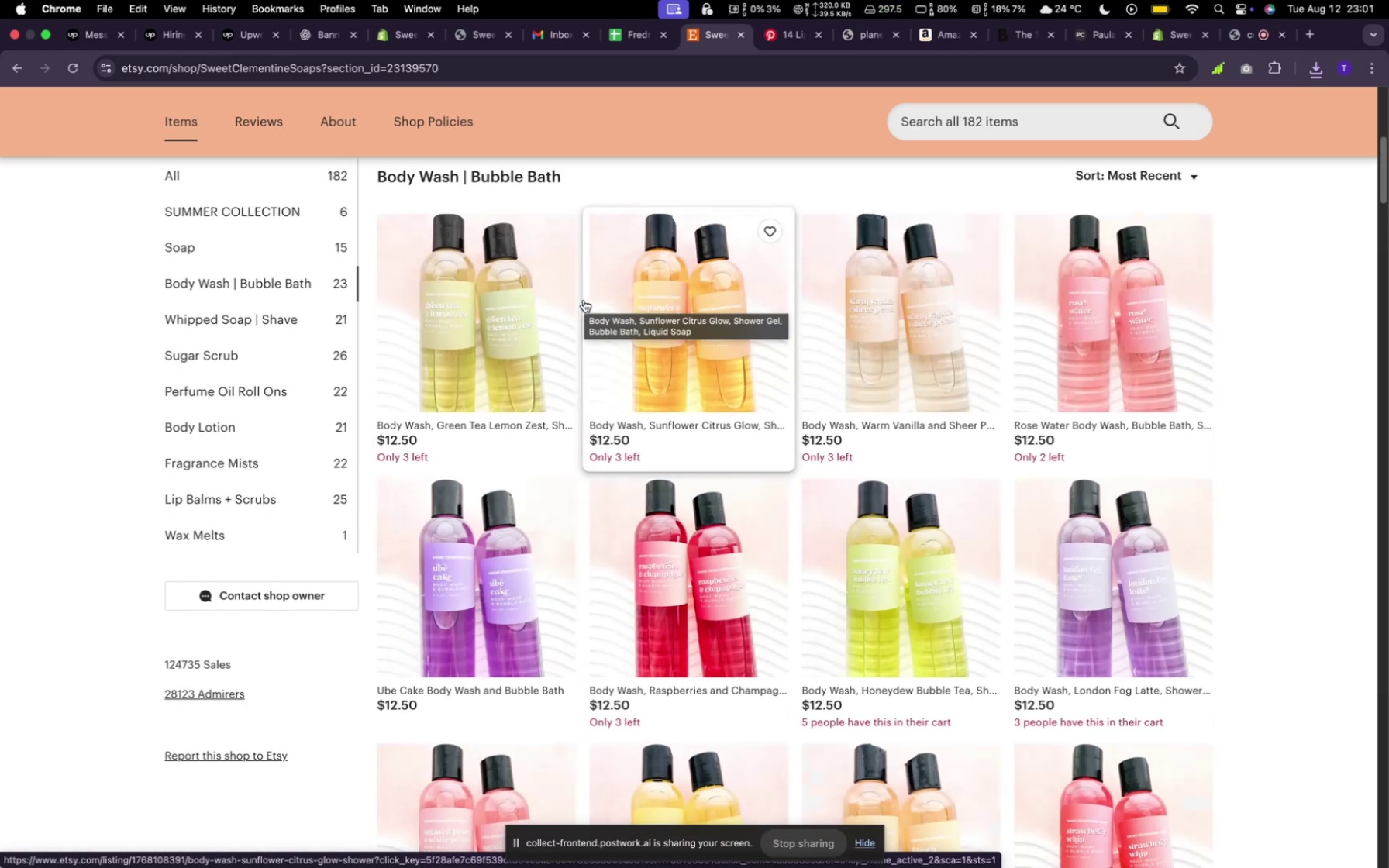 
scroll: coordinate [707, 326], scroll_direction: up, amount: 22.0
 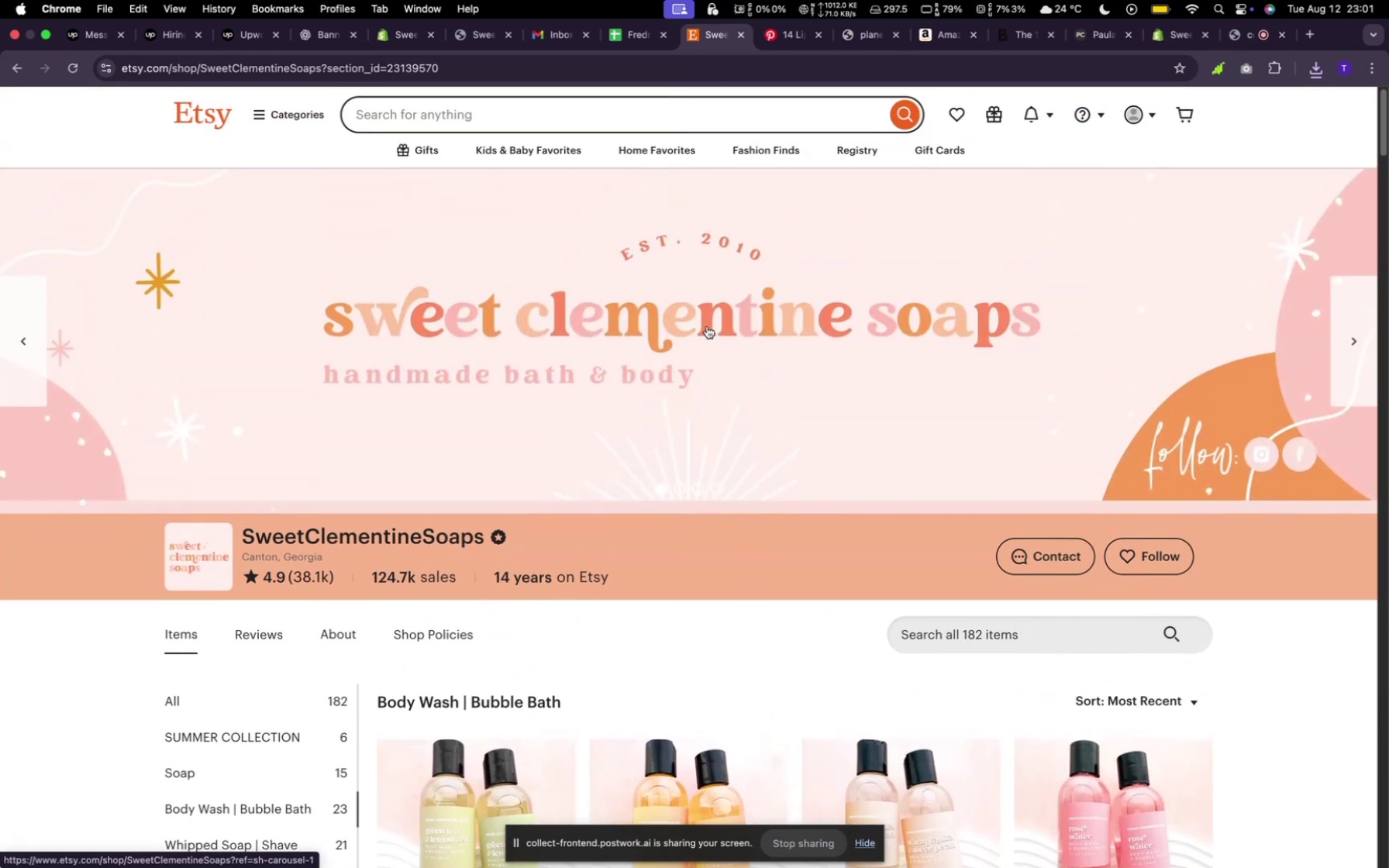 
scroll: coordinate [708, 326], scroll_direction: down, amount: 31.0
 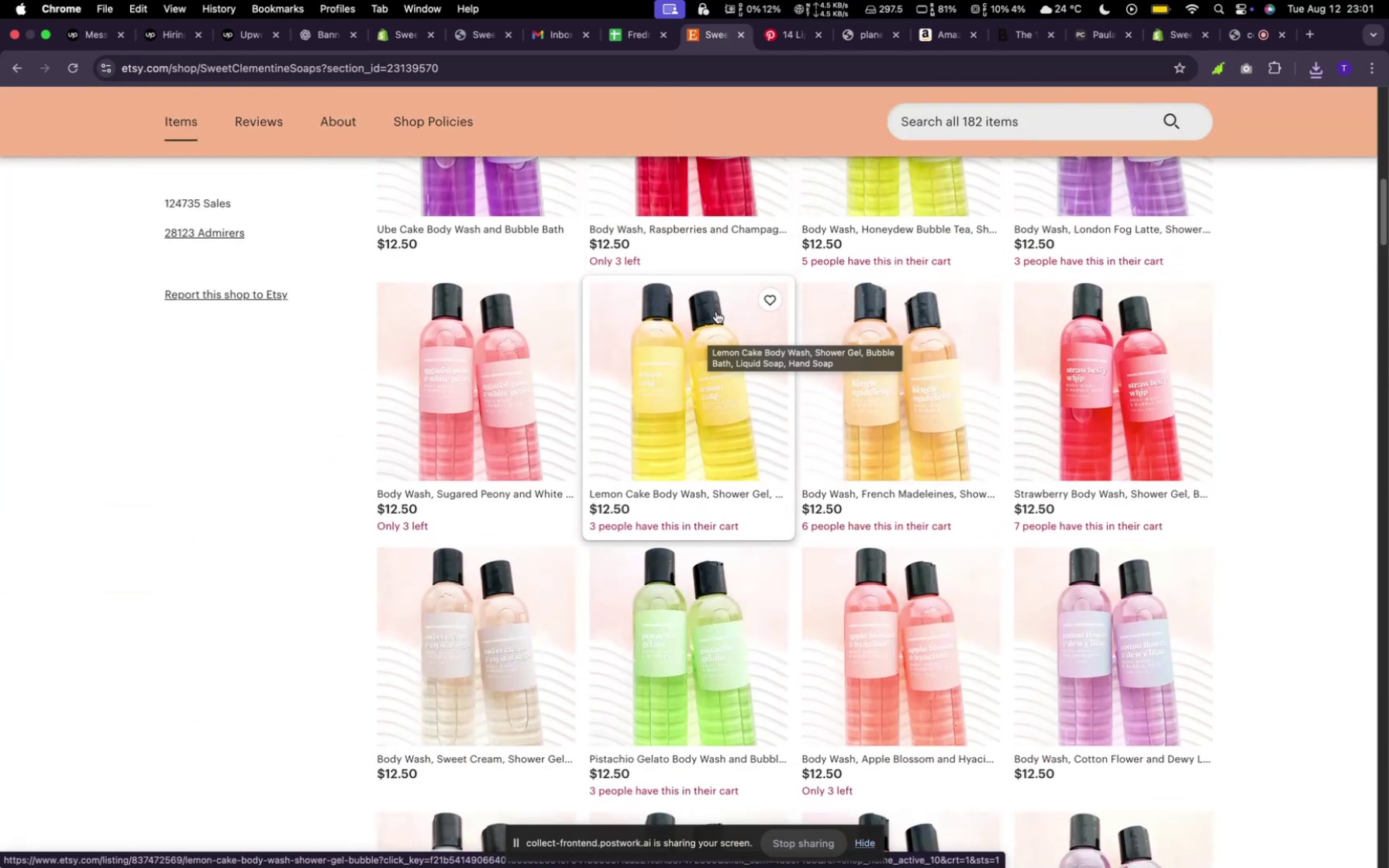 
wait(7.02)
 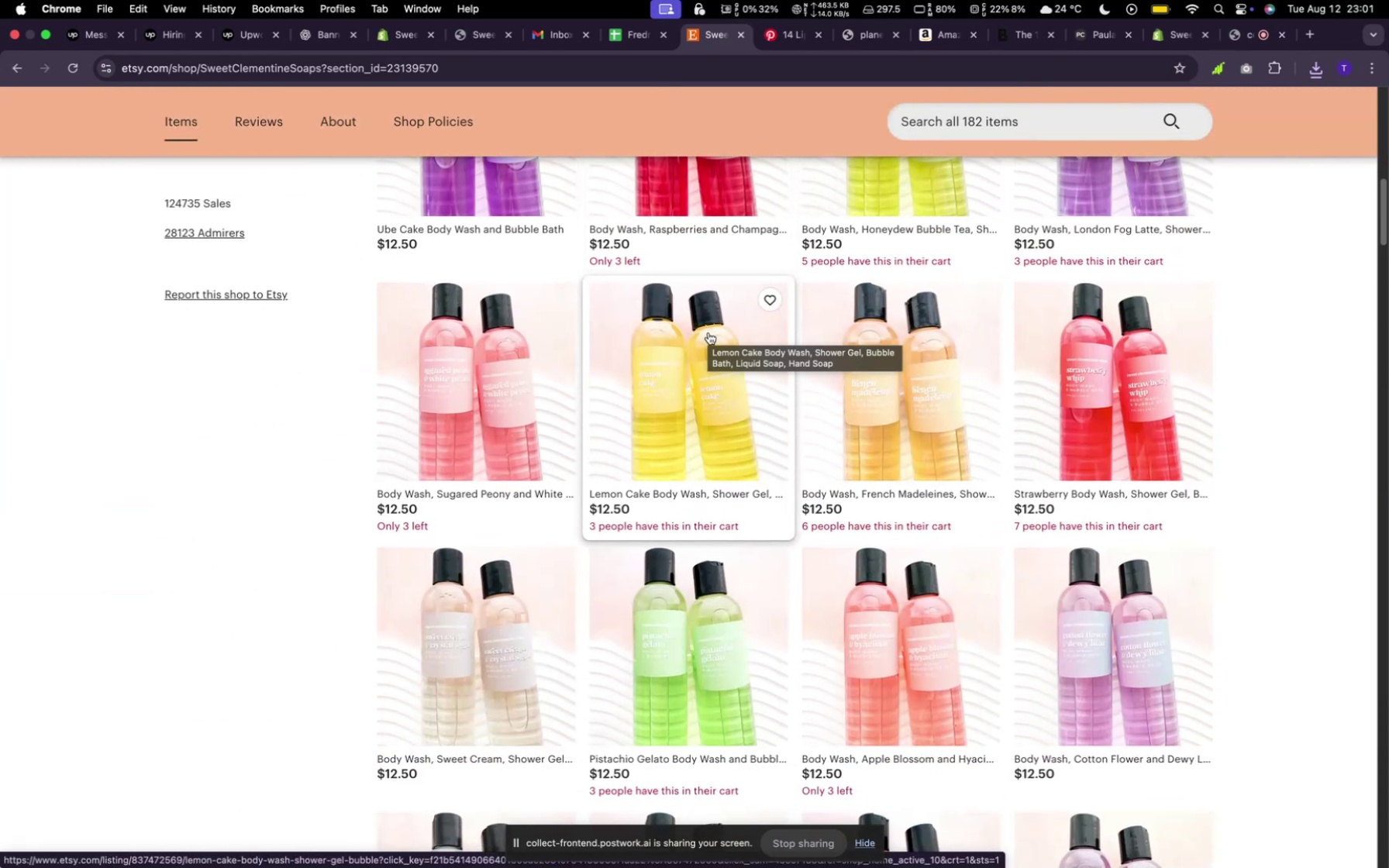 
scroll: coordinate [721, 329], scroll_direction: up, amount: 21.0
 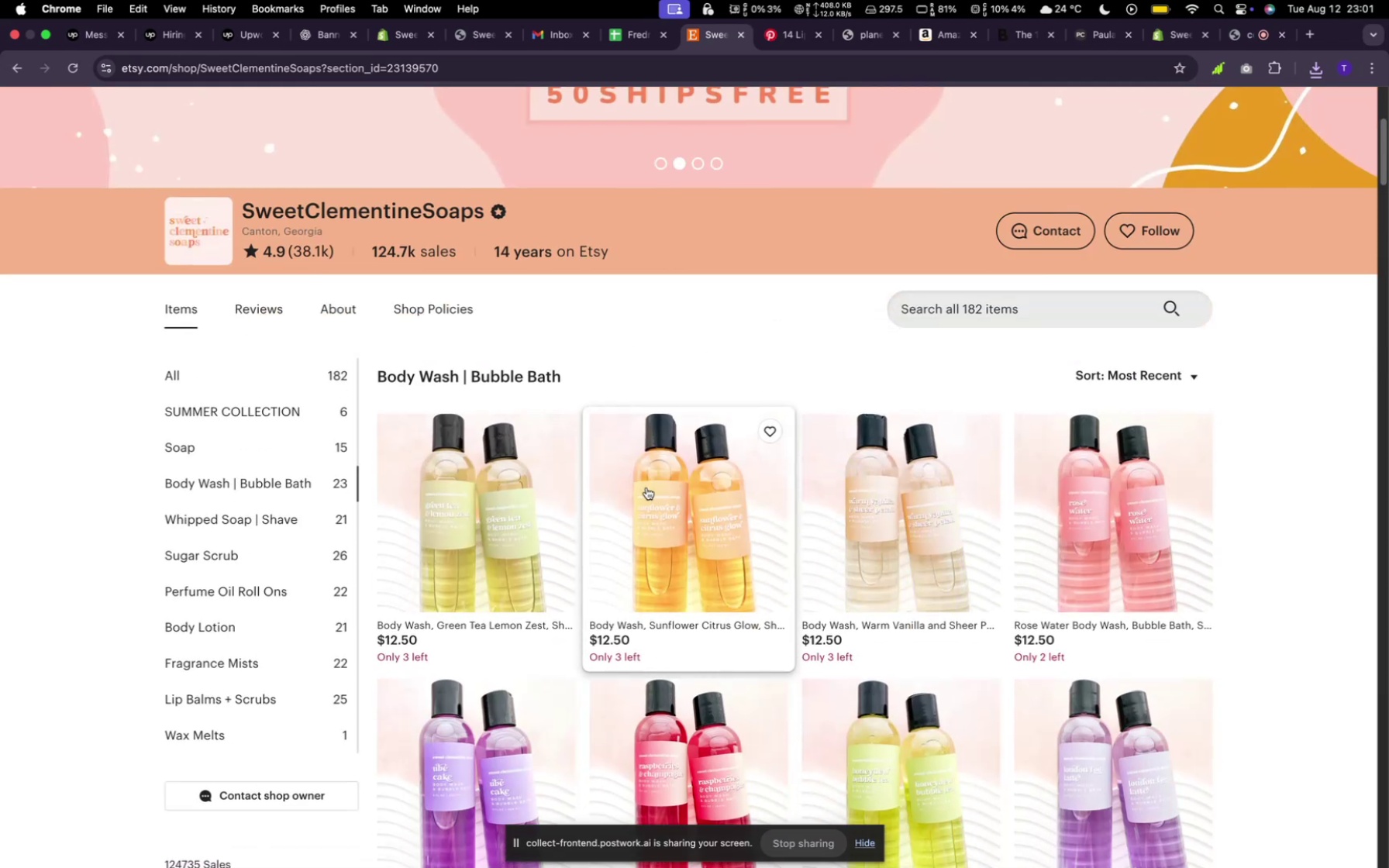 
scroll: coordinate [832, 456], scroll_direction: down, amount: 10.0
 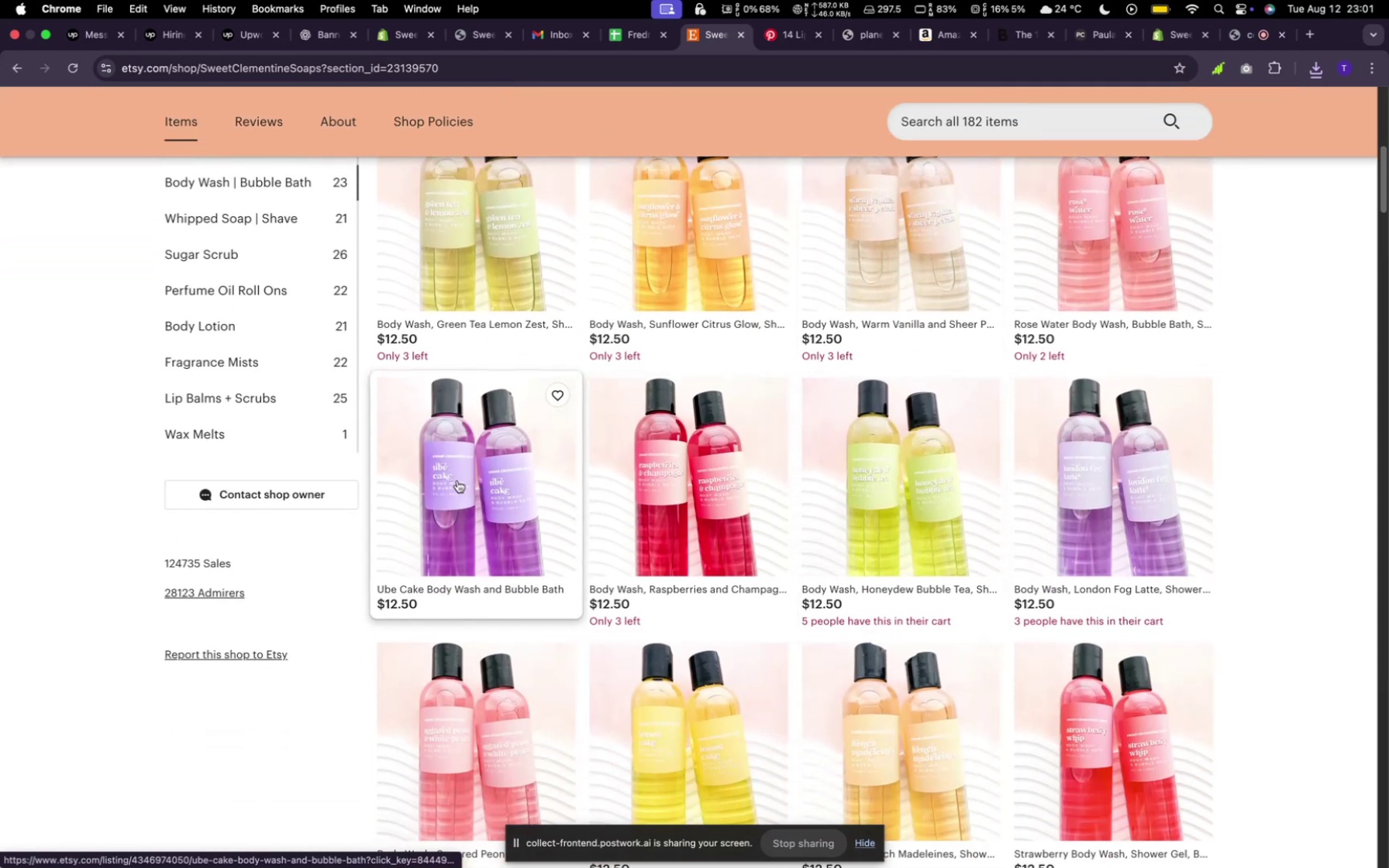 
right_click([457, 480])
 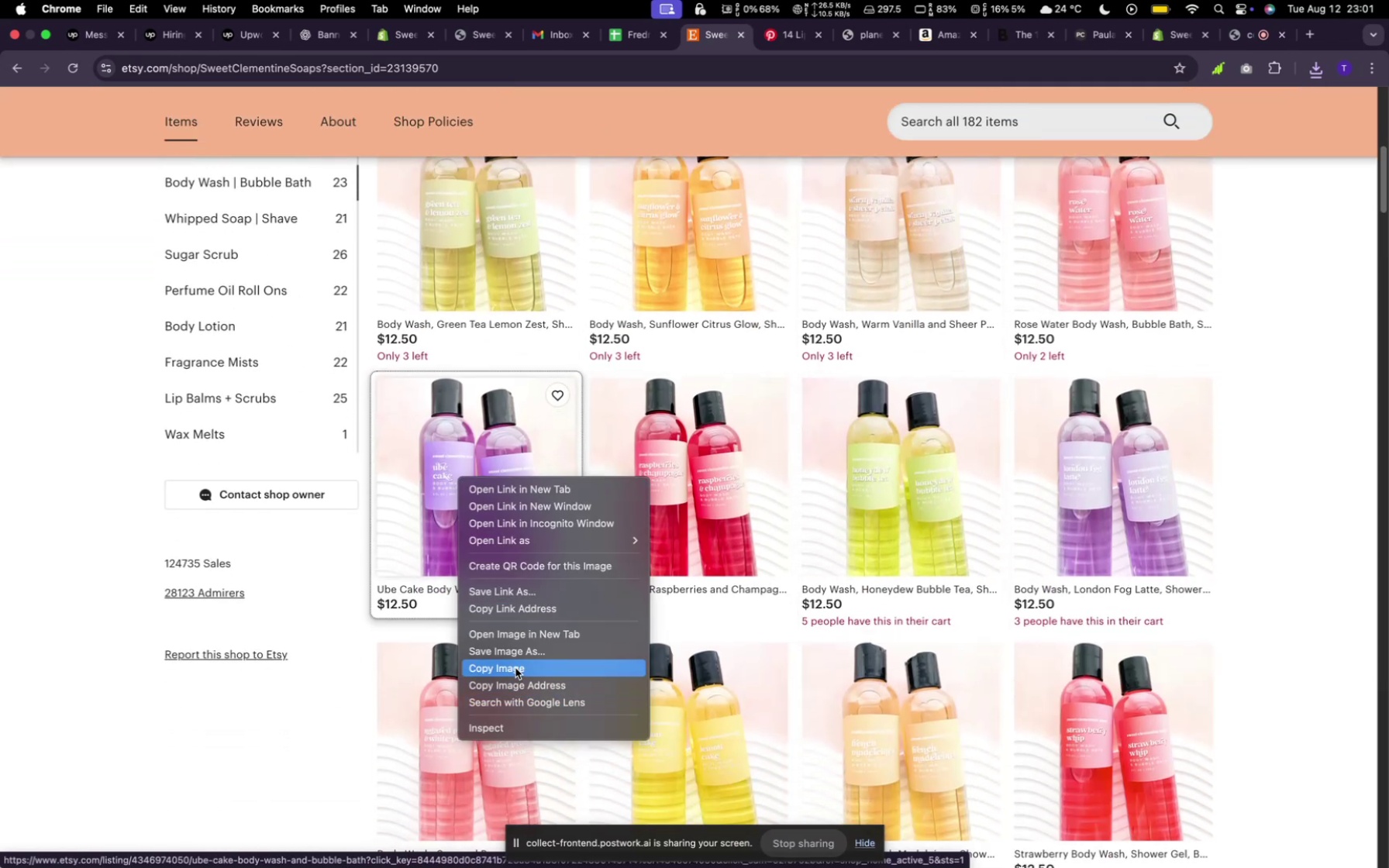 
left_click([515, 656])
 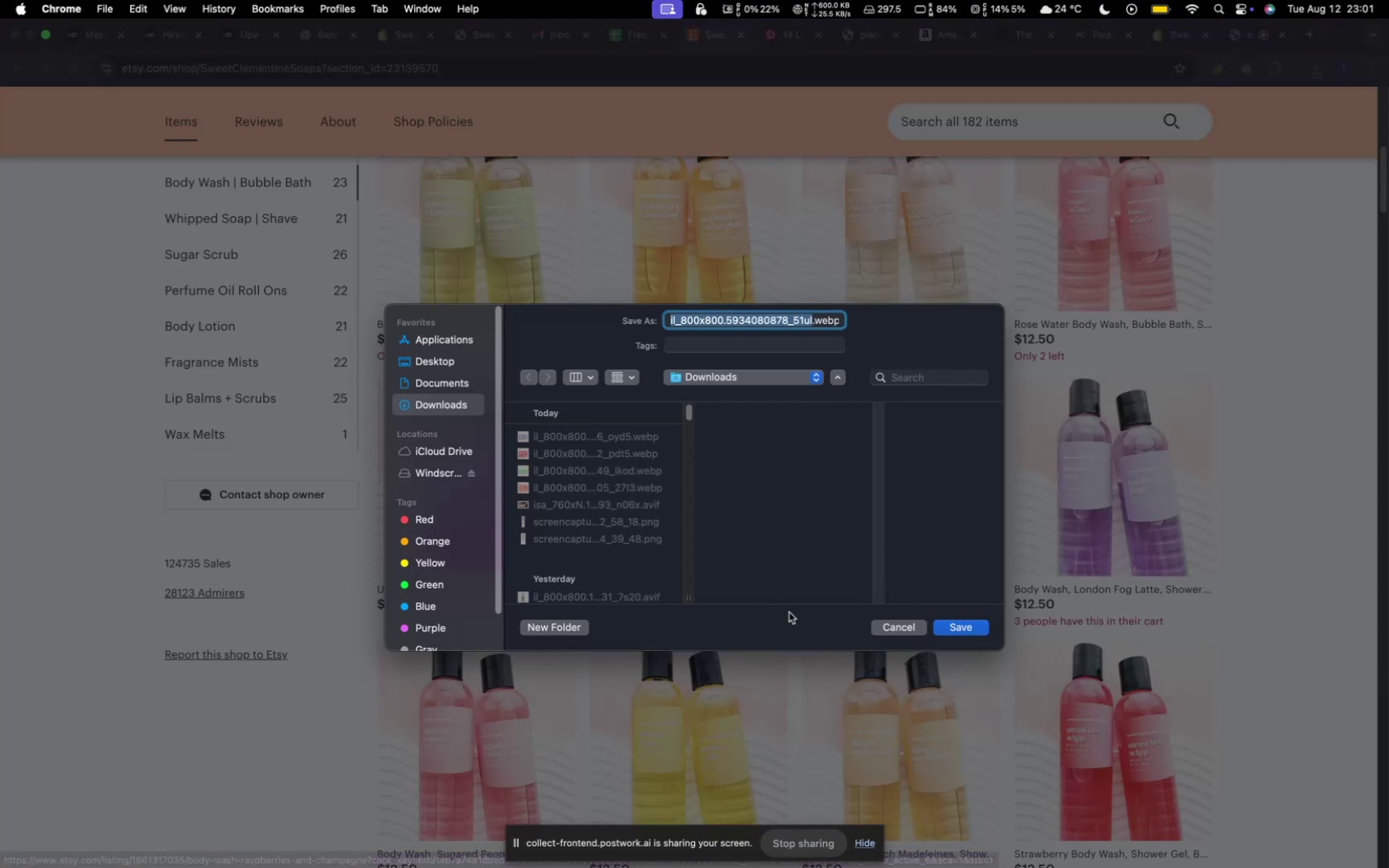 
left_click([973, 629])
 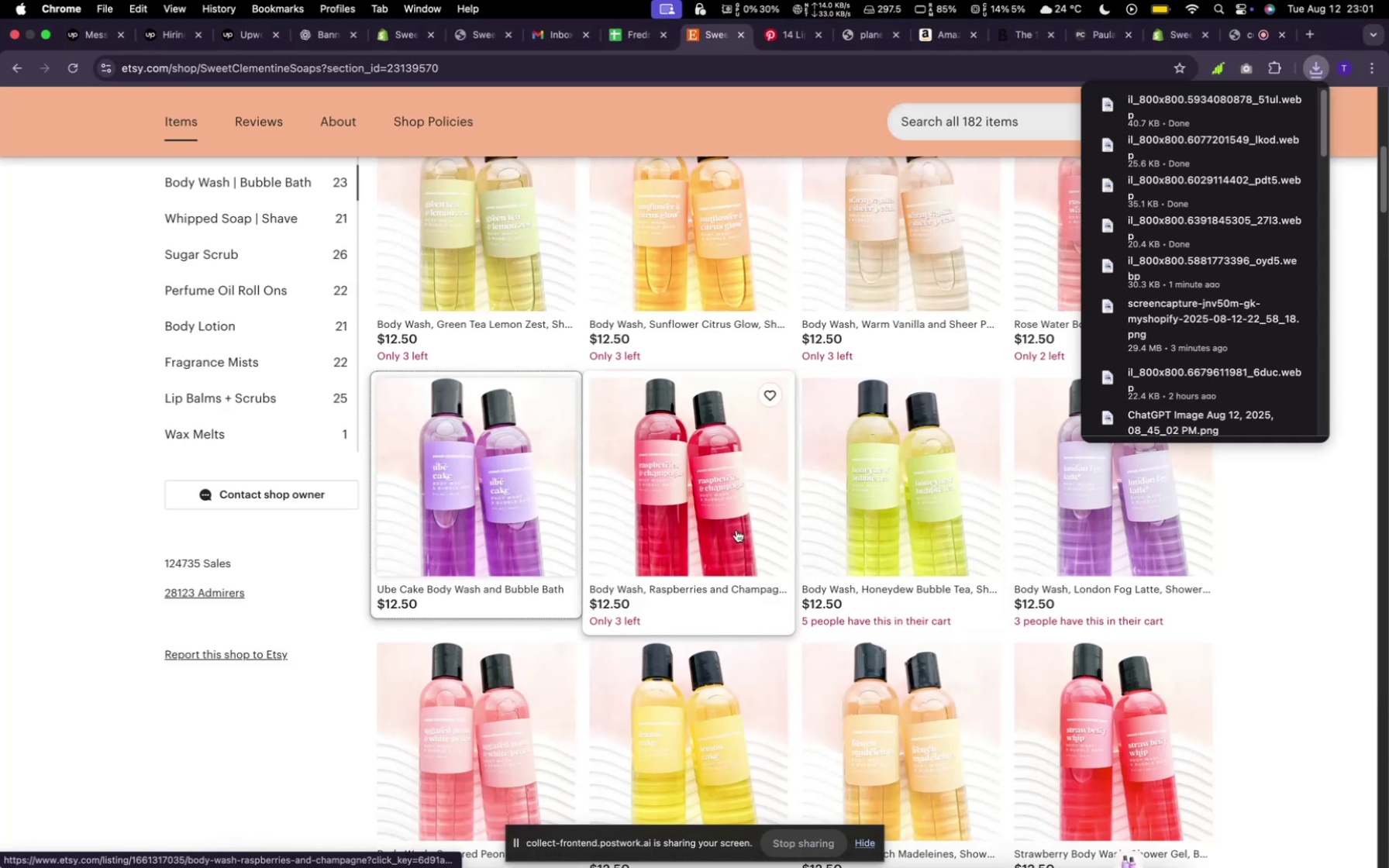 
right_click([736, 529])
 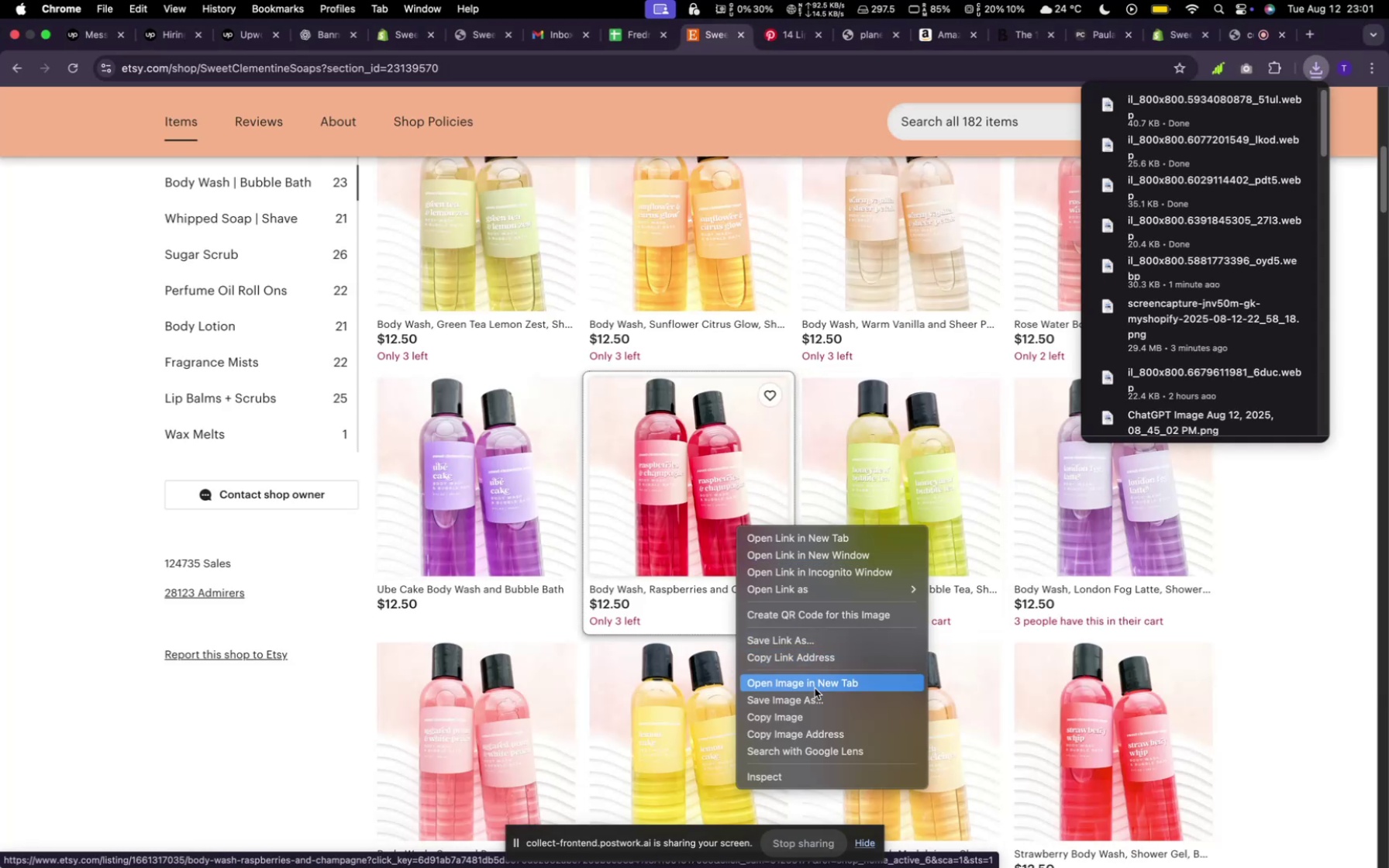 
left_click([813, 697])
 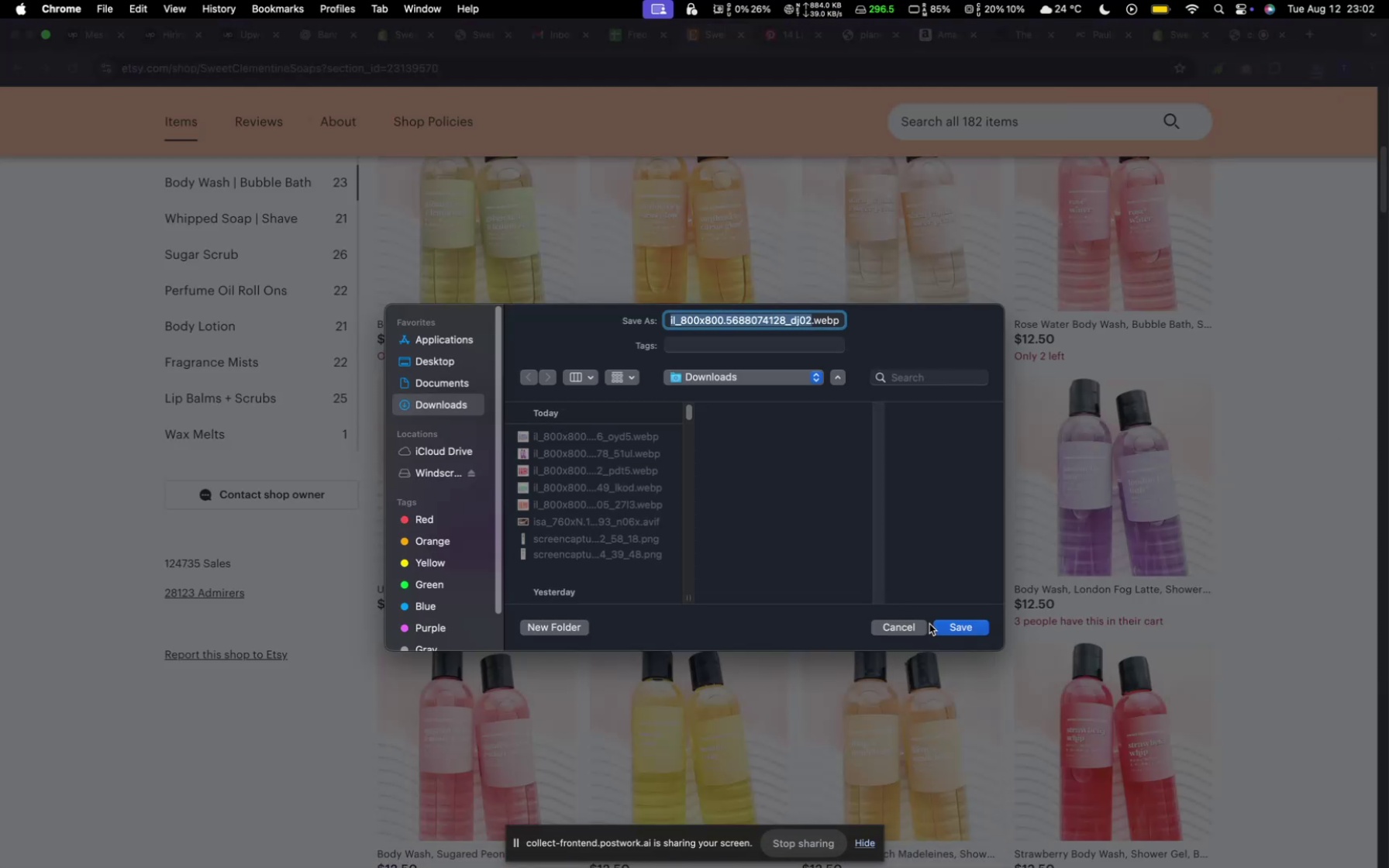 
left_click([945, 627])
 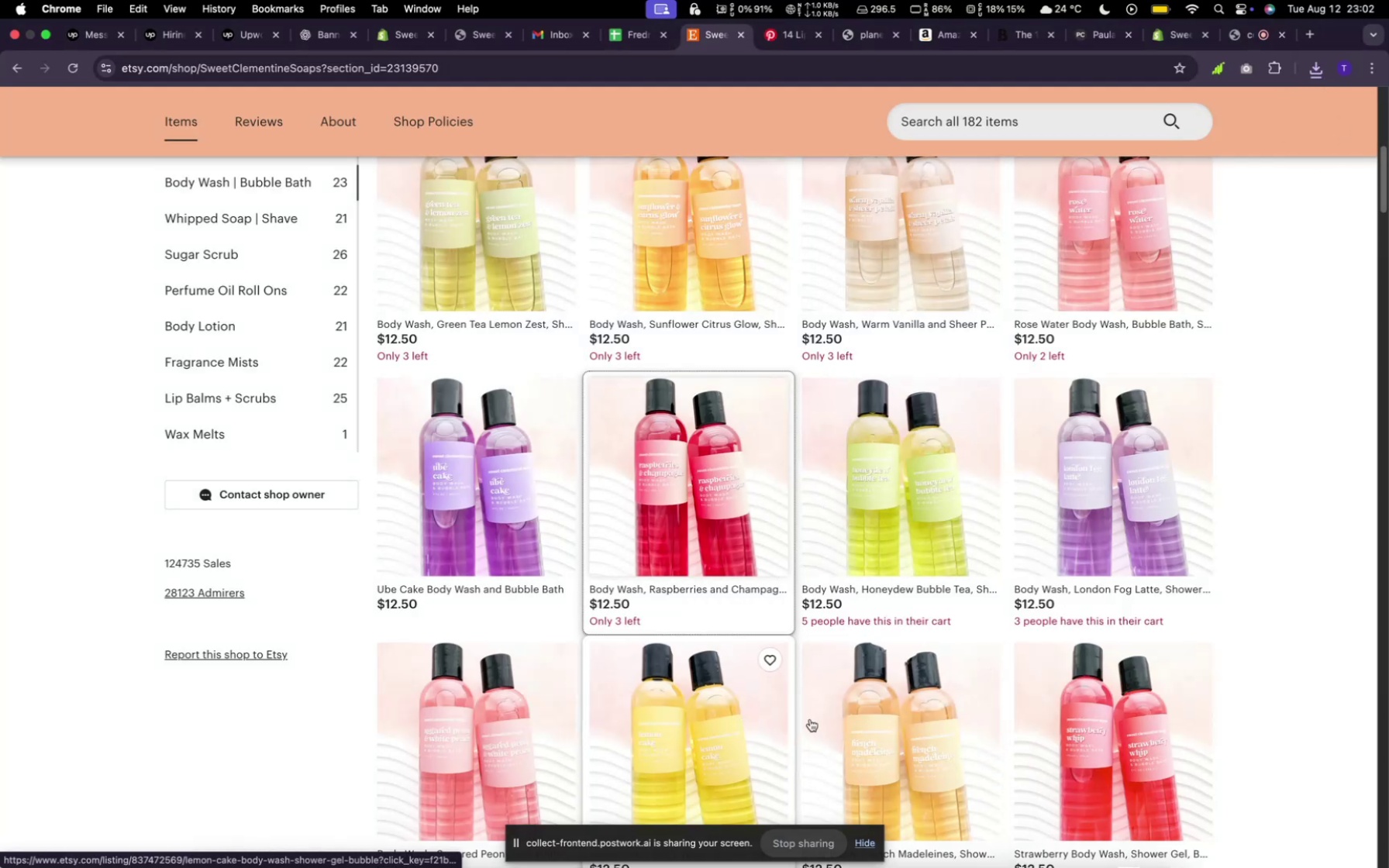 
right_click([863, 709])
 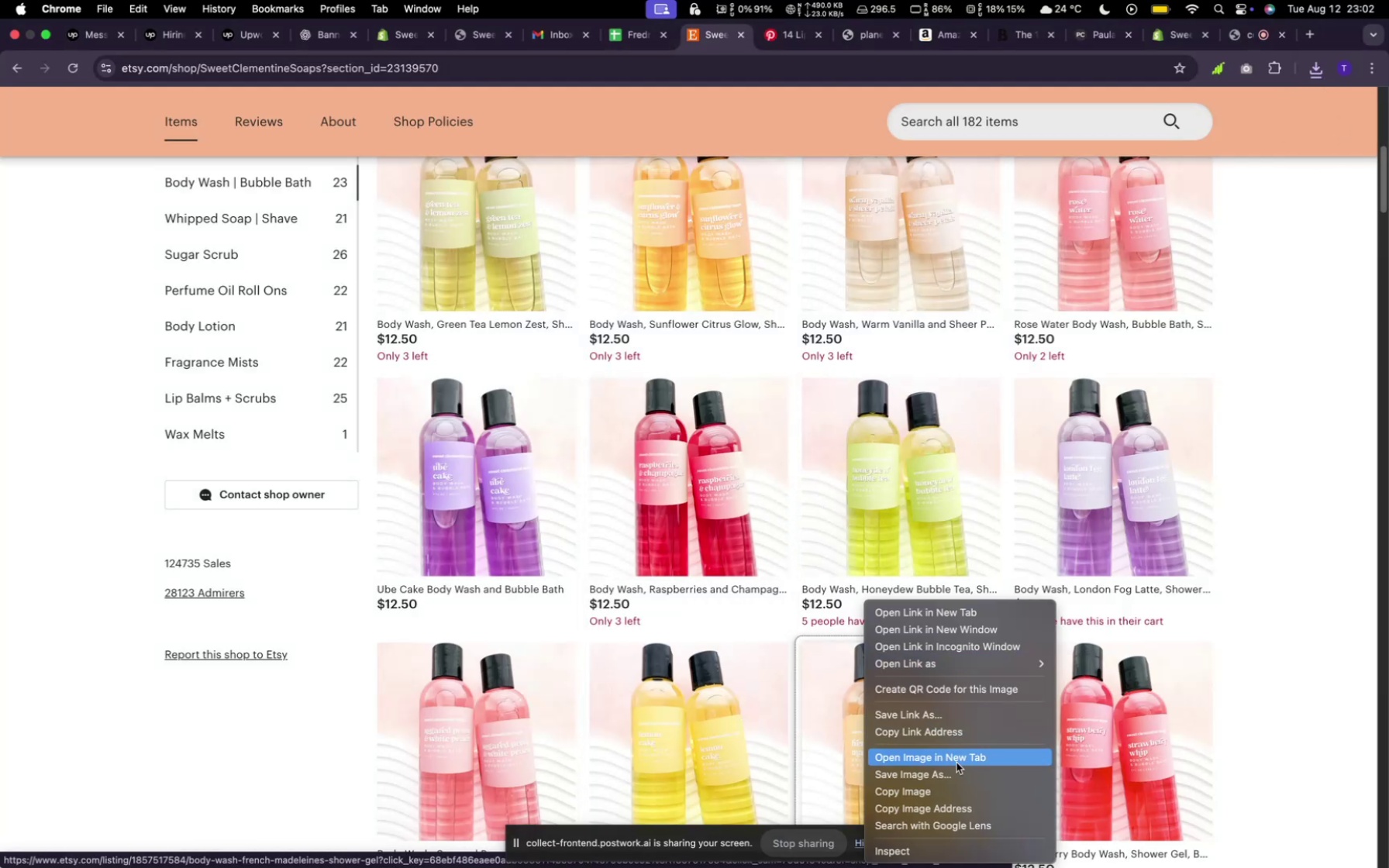 
left_click([958, 775])
 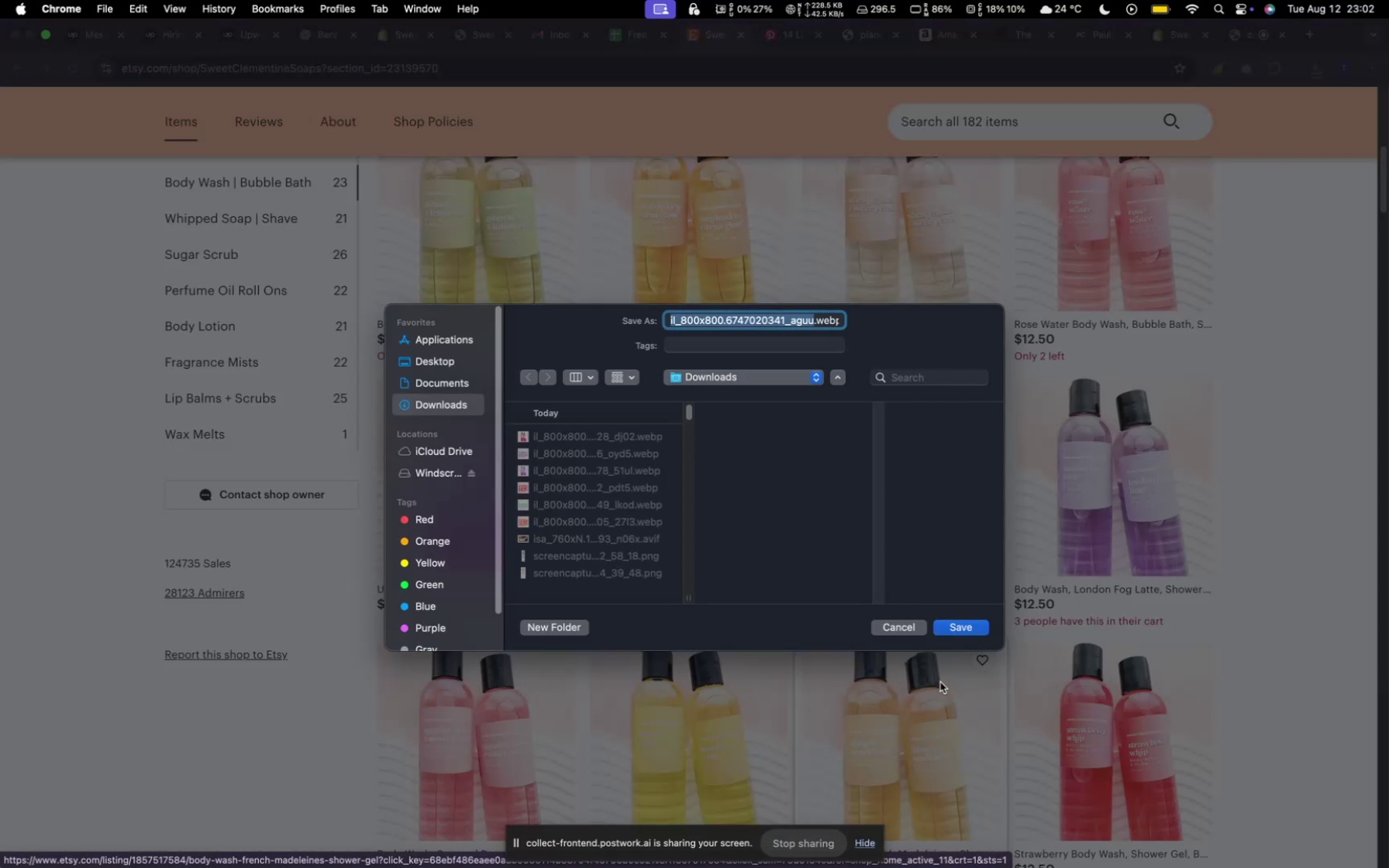 
left_click([954, 627])
 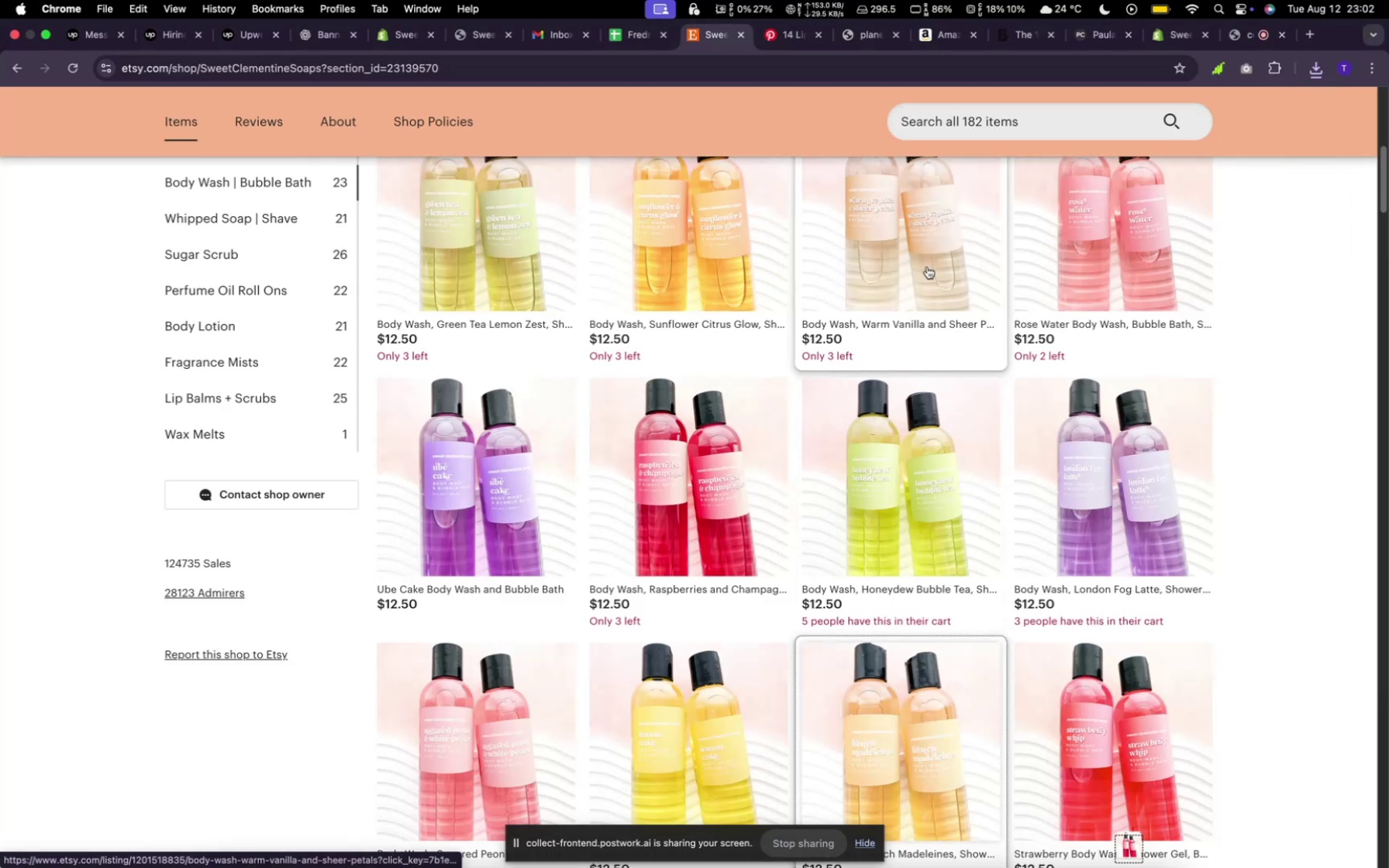 
right_click([925, 264])
 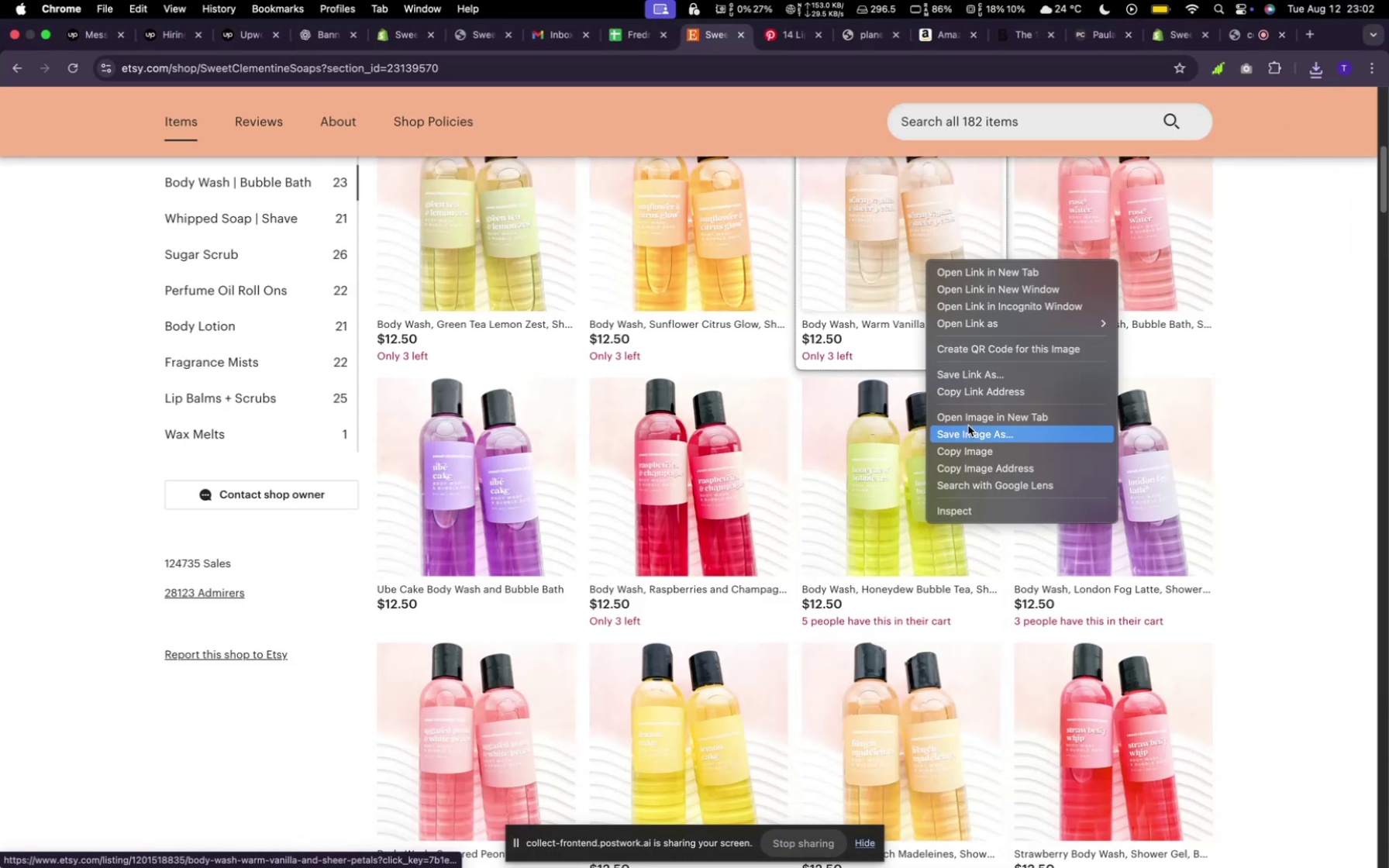 
left_click([969, 429])
 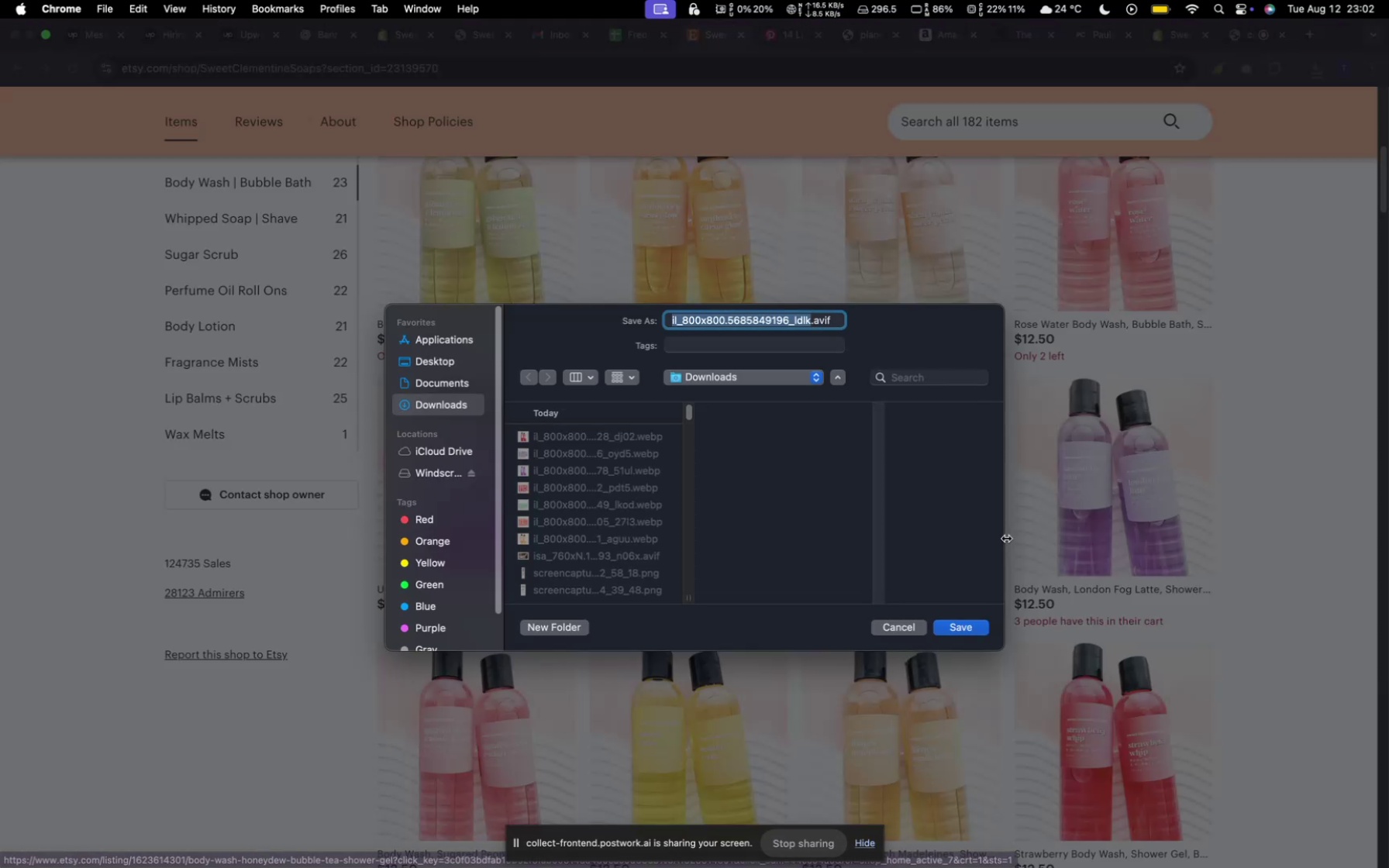 
left_click([964, 624])
 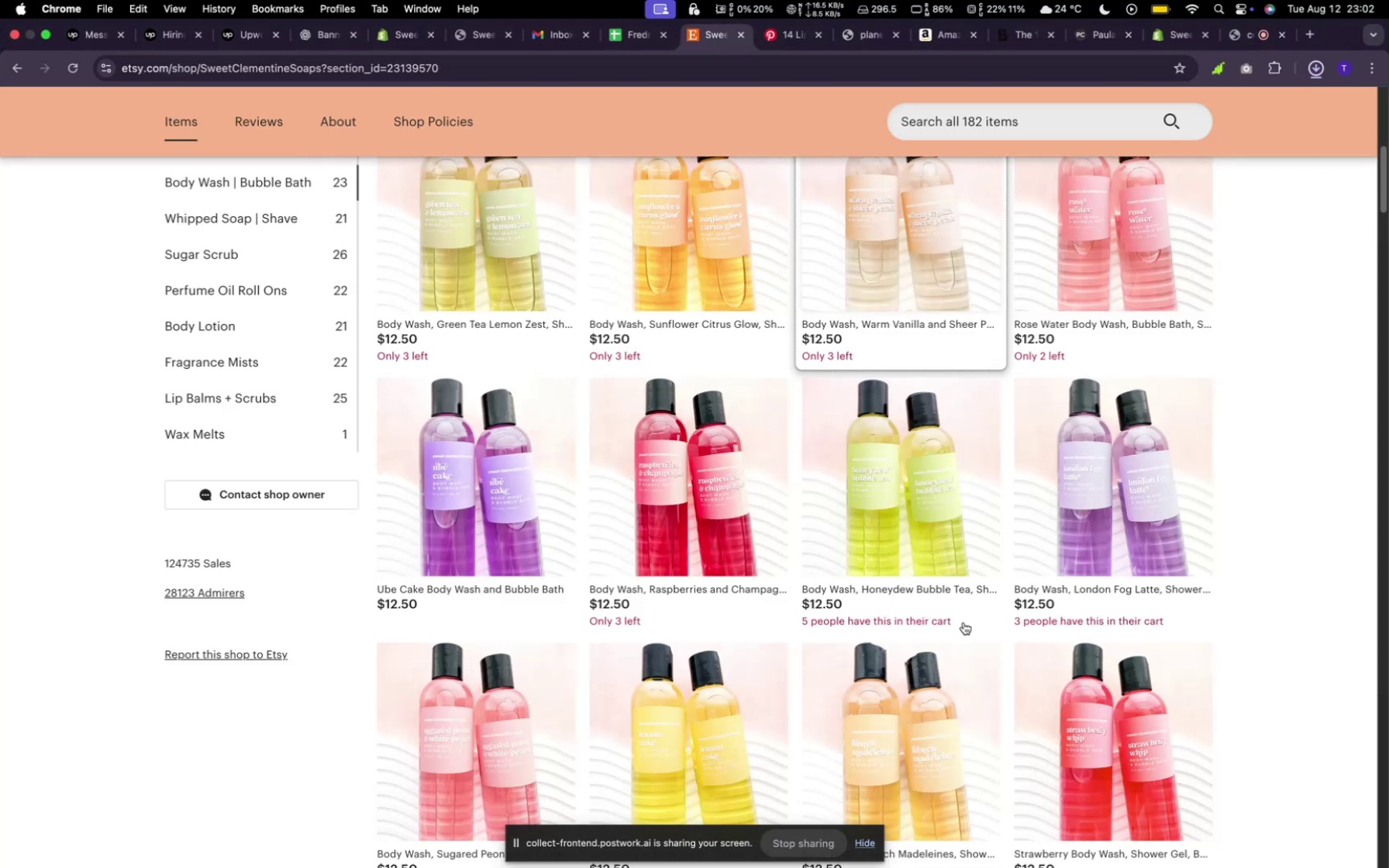 
scroll: coordinate [909, 560], scroll_direction: down, amount: 19.0
 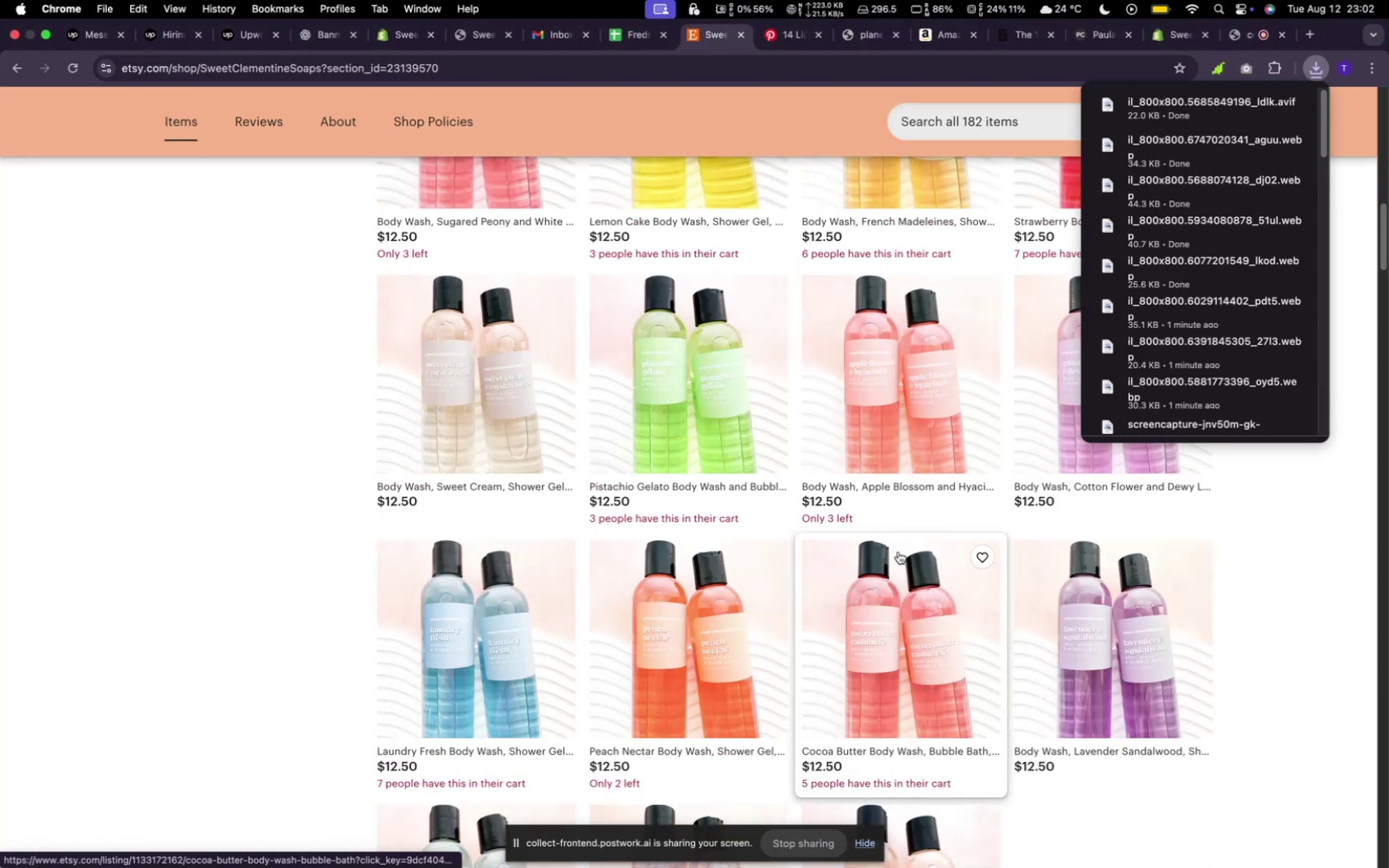 
right_click([891, 575])
 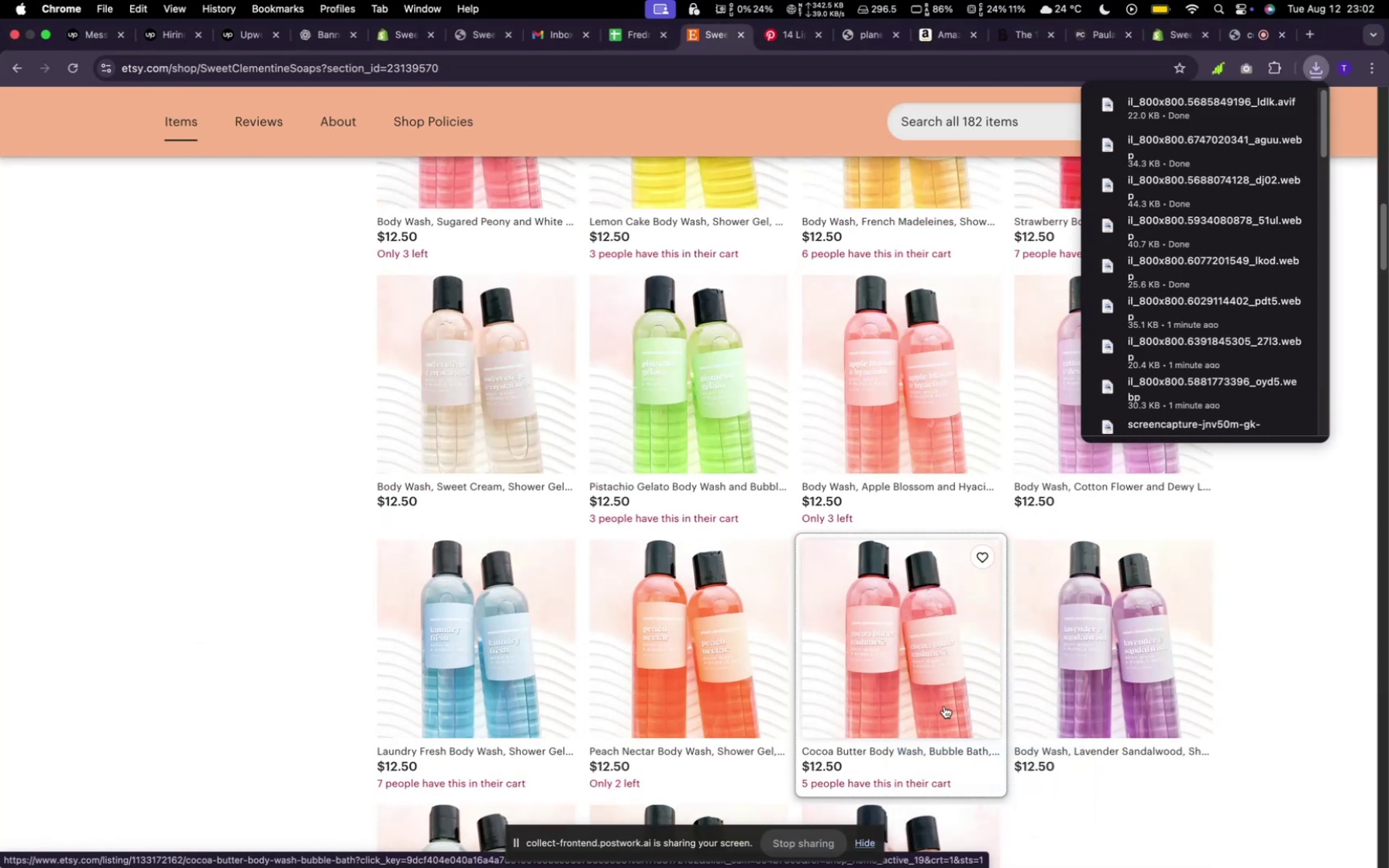 
wait(5.02)
 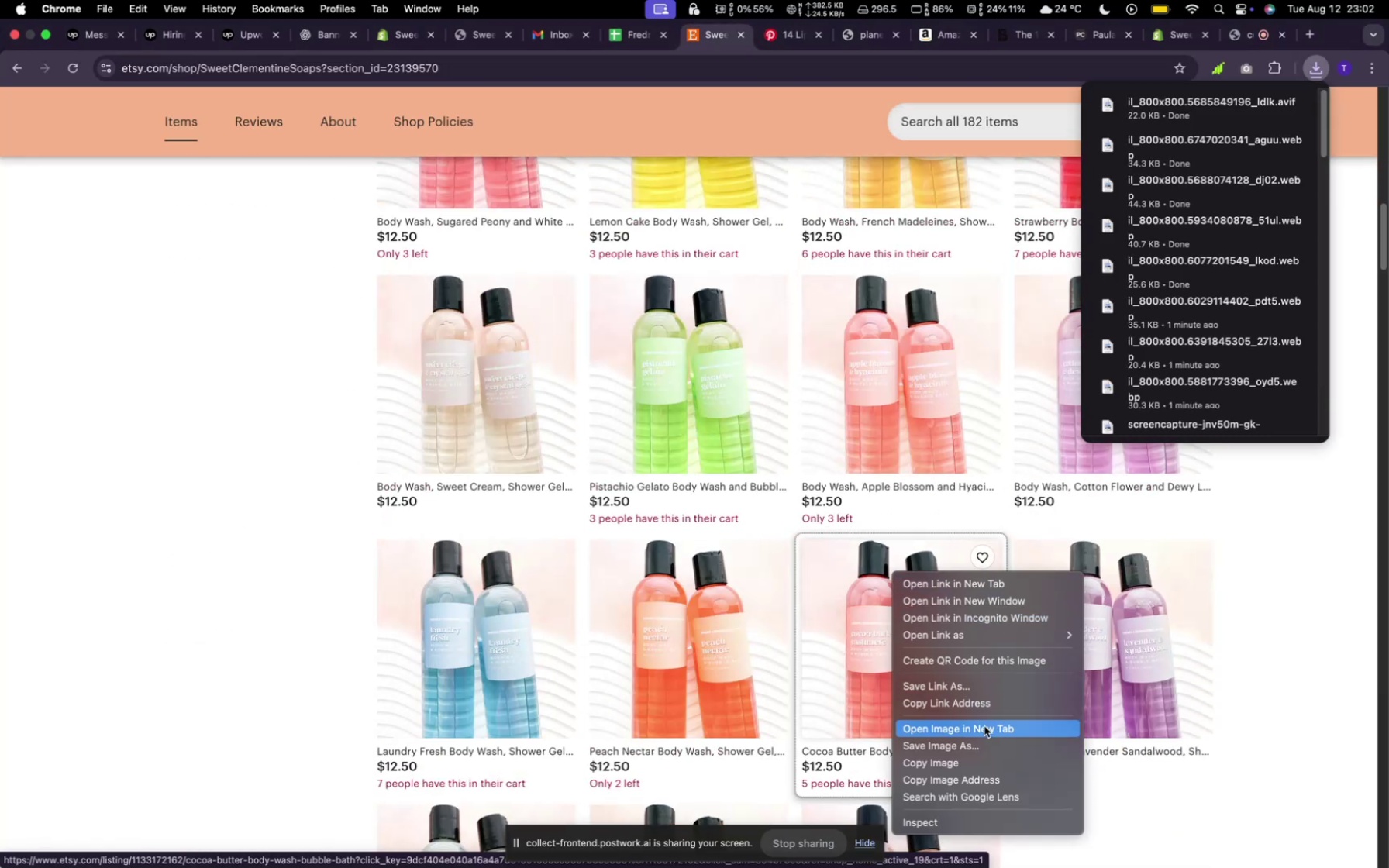 
left_click([969, 625])
 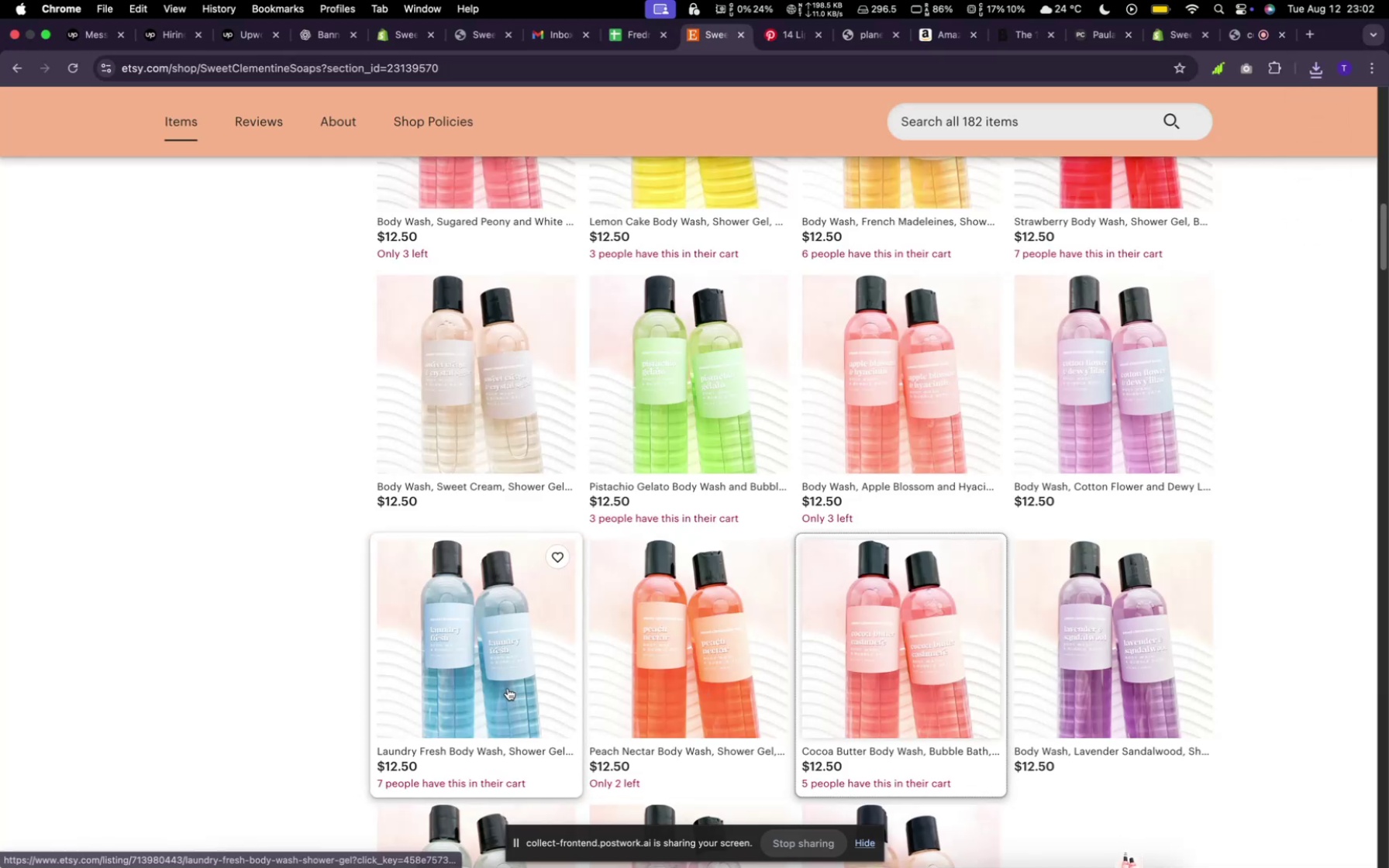 
scroll: coordinate [559, 629], scroll_direction: down, amount: 18.0
 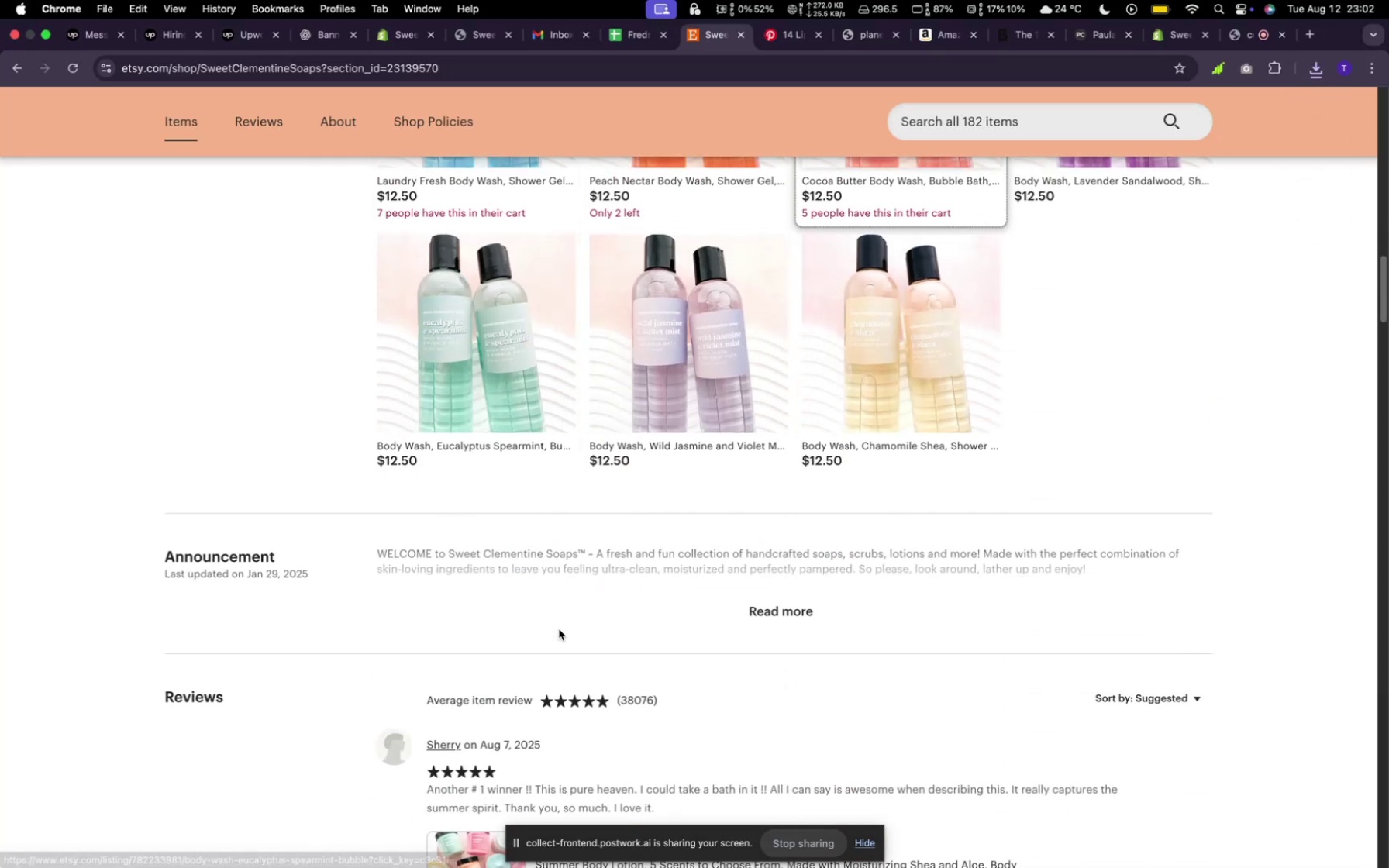 
scroll: coordinate [559, 622], scroll_direction: up, amount: 10.0
 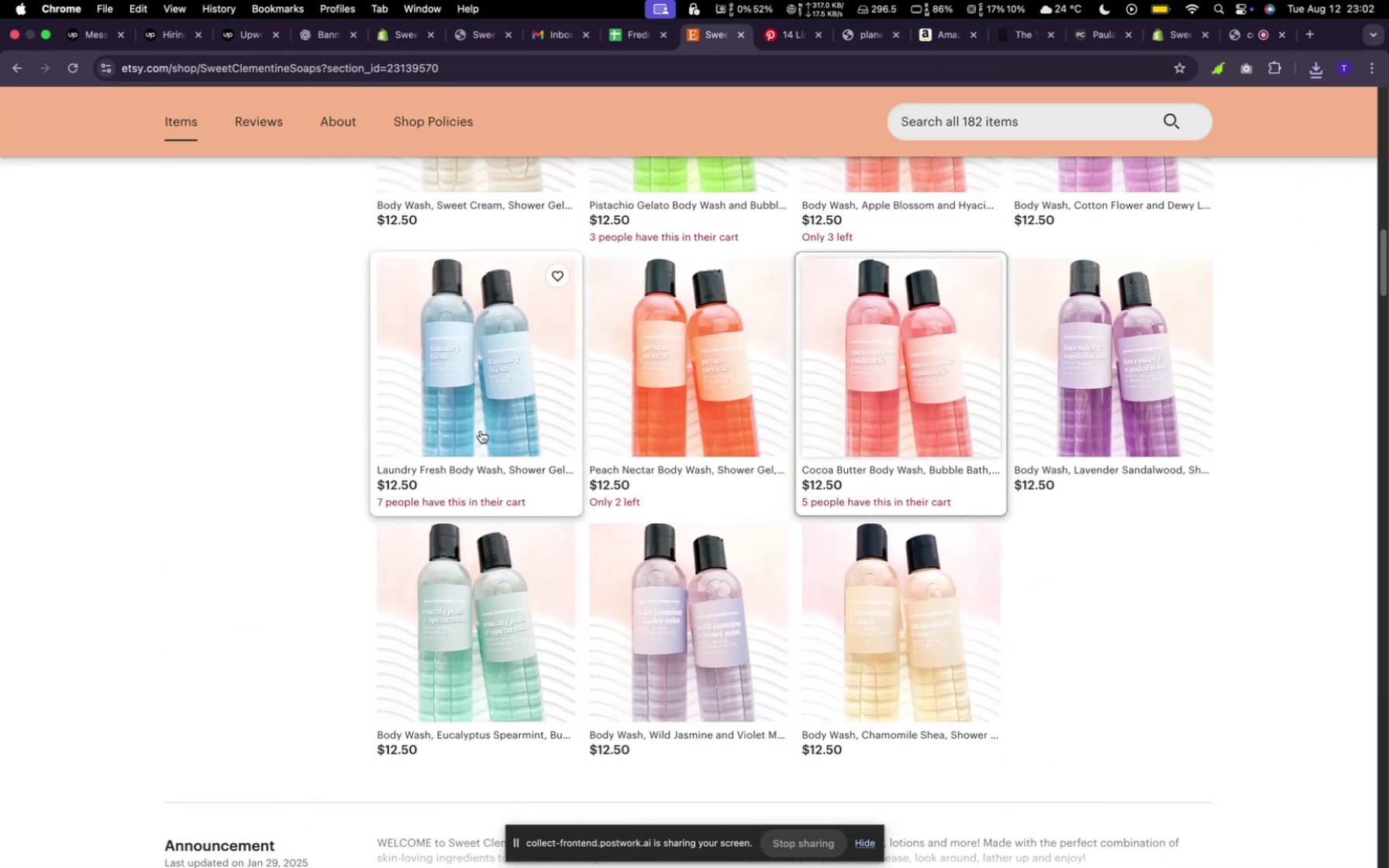 
right_click([475, 316])
 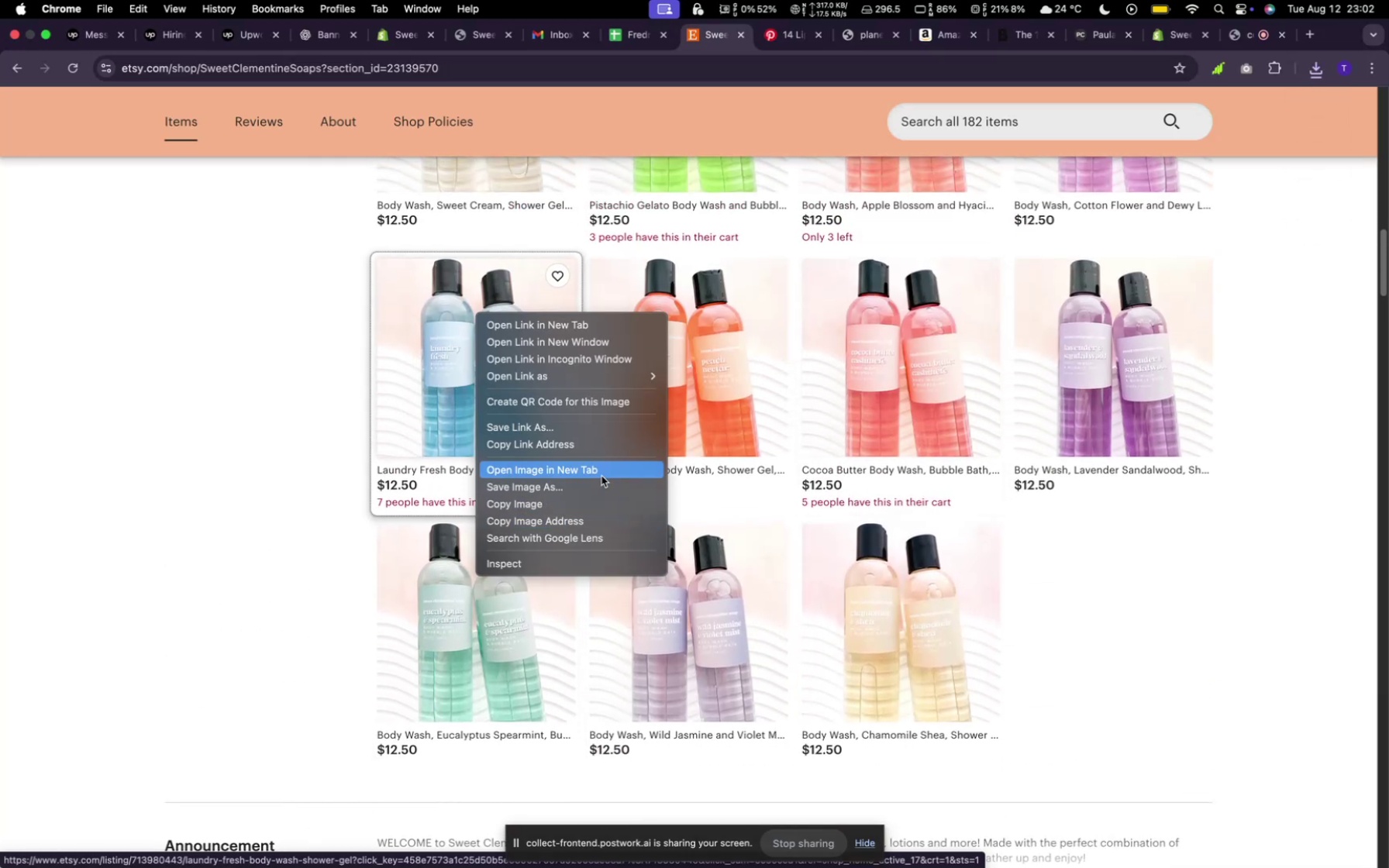 
left_click([605, 483])
 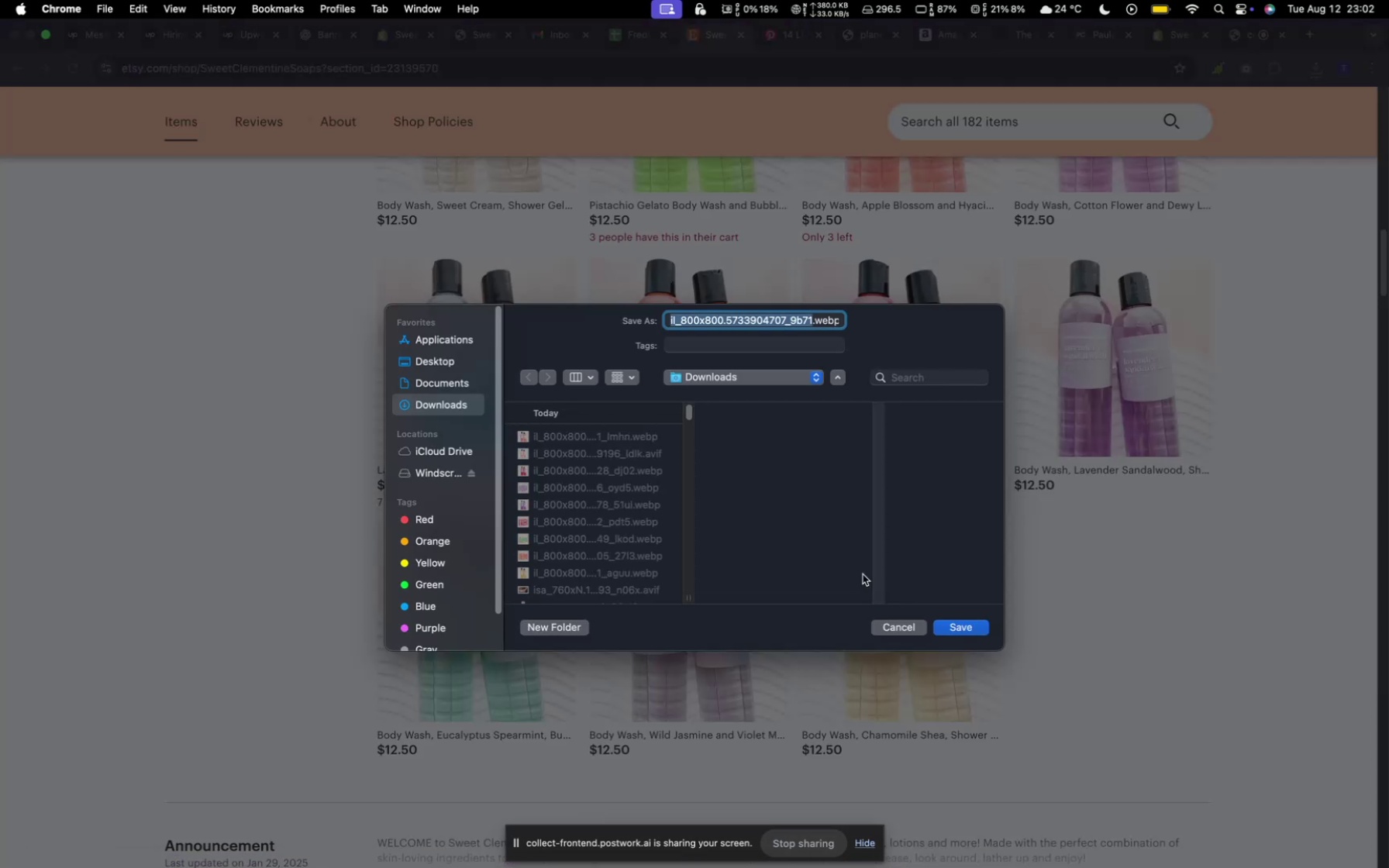 
left_click([963, 624])
 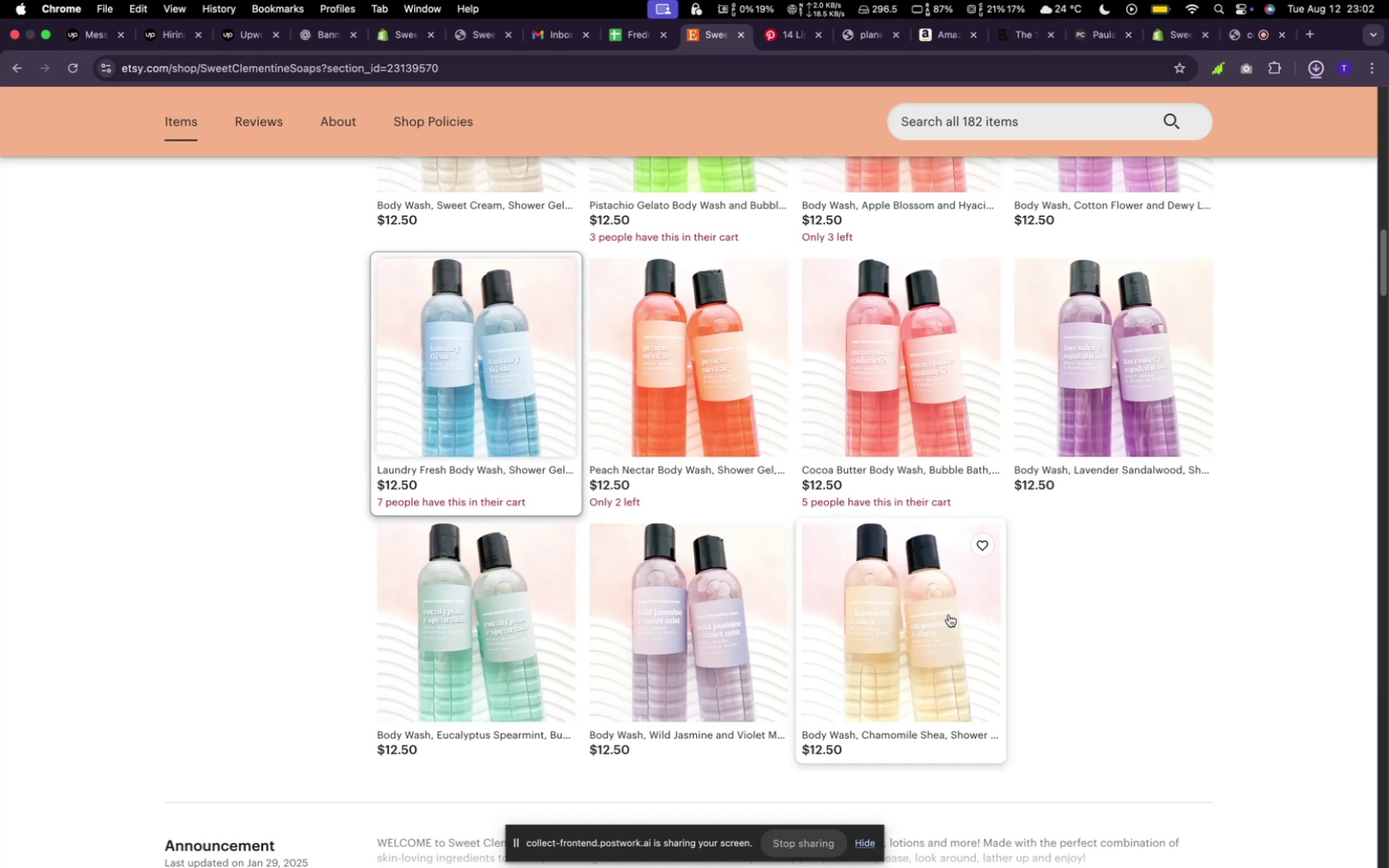 
scroll: coordinate [622, 394], scroll_direction: up, amount: 34.0
 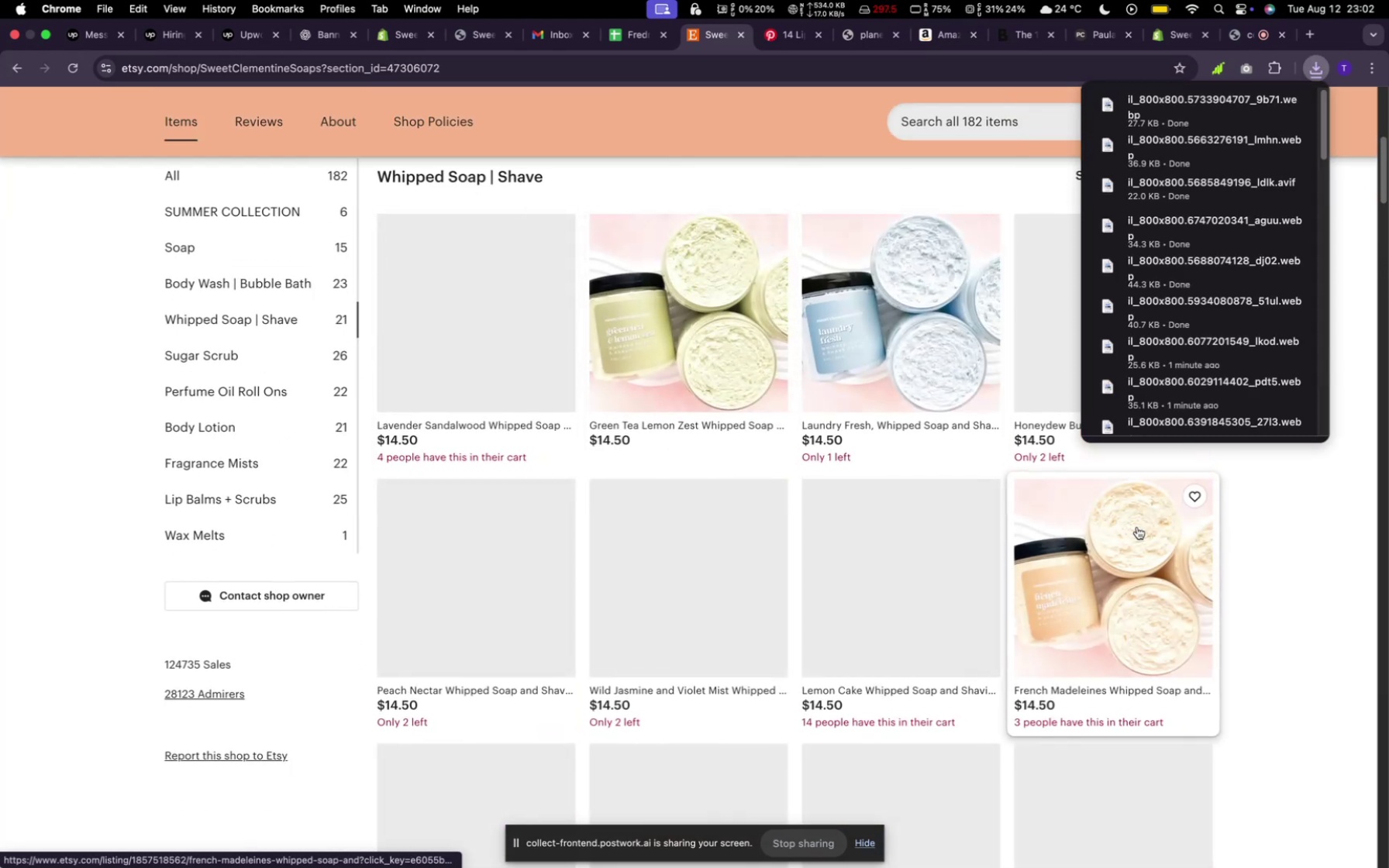 
mouse_move([788, 422])
 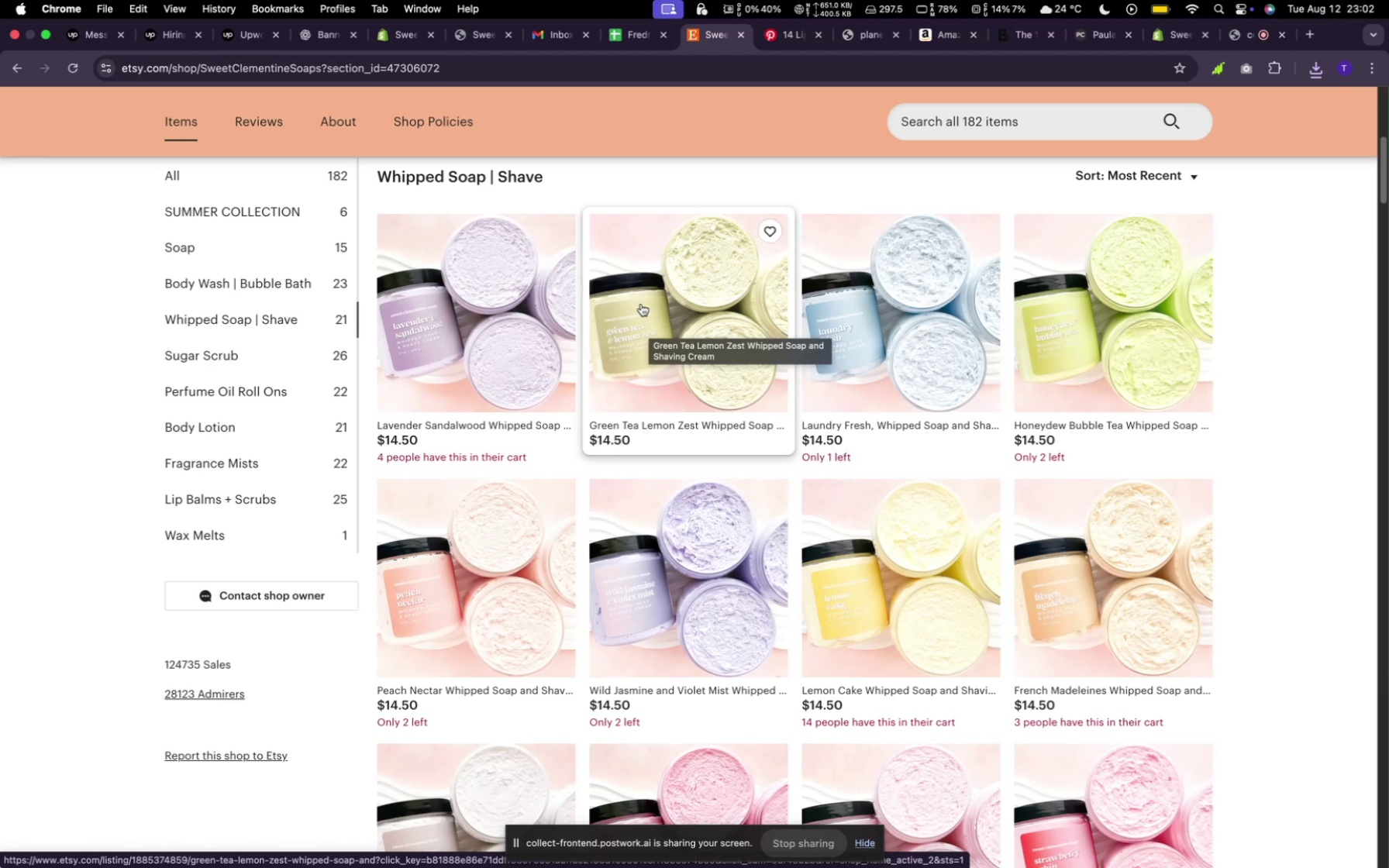 
scroll: coordinate [632, 316], scroll_direction: down, amount: 24.0
 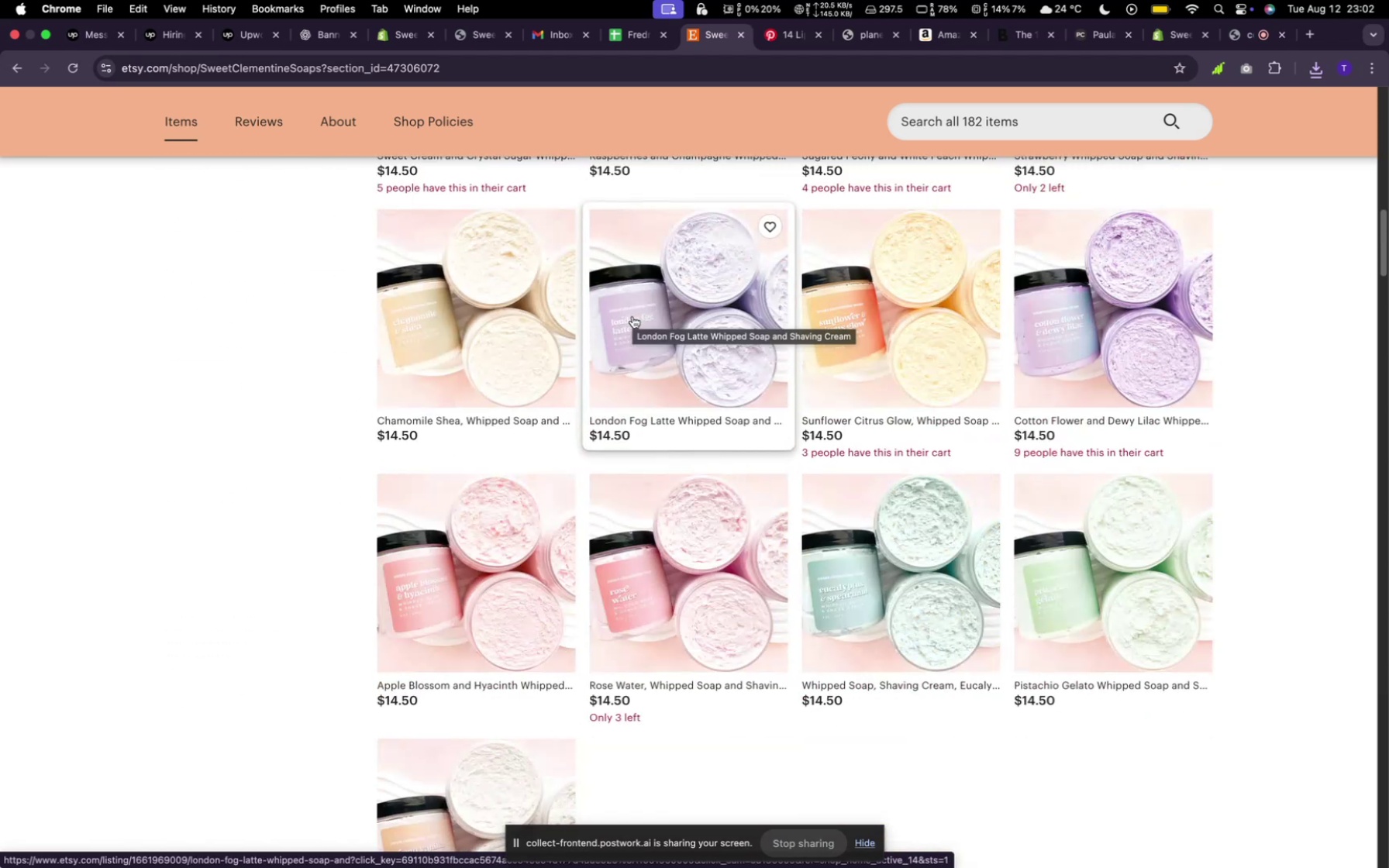 
scroll: coordinate [635, 344], scroll_direction: up, amount: 24.0
 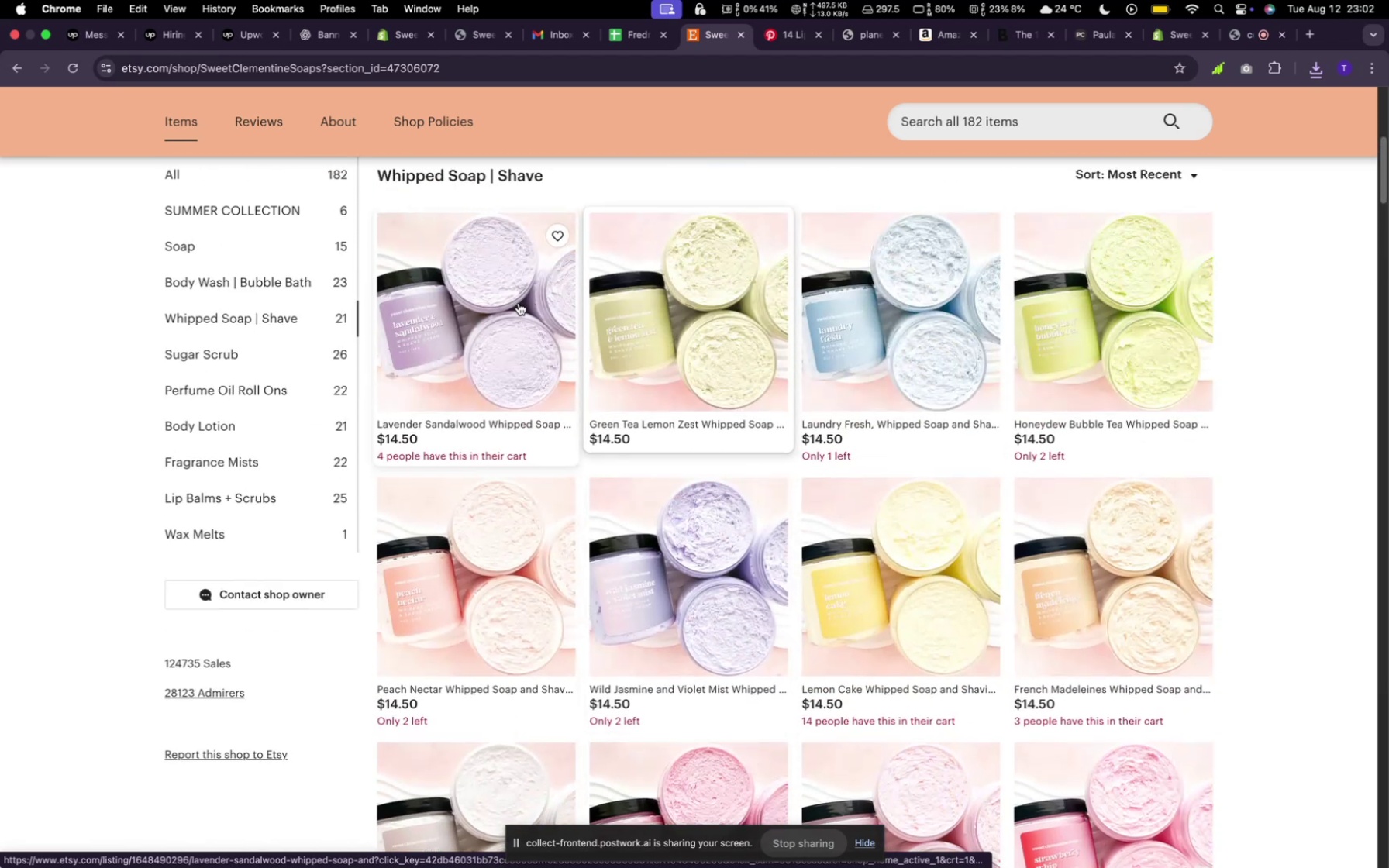 
right_click([508, 308])
 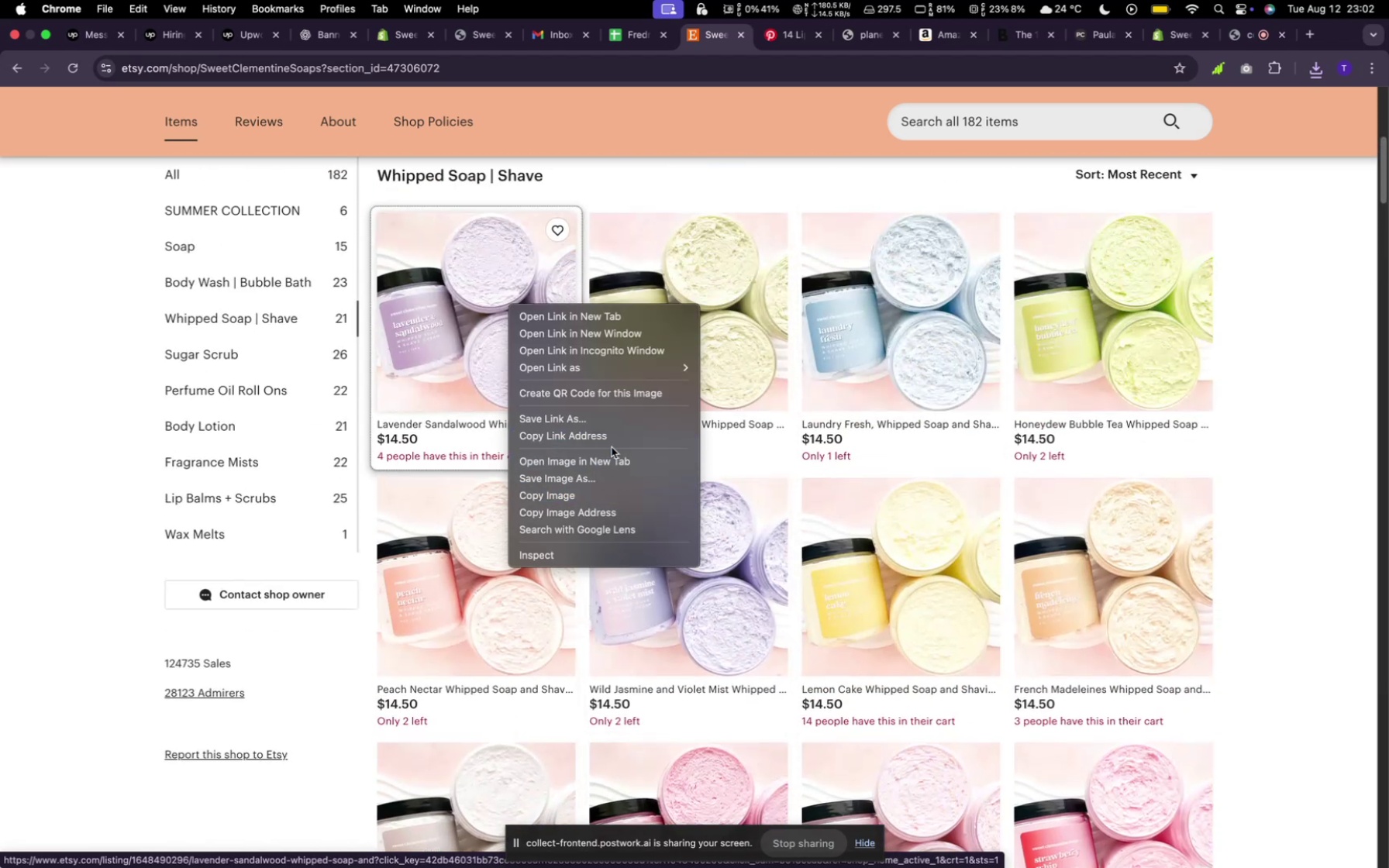 
left_click([608, 484])
 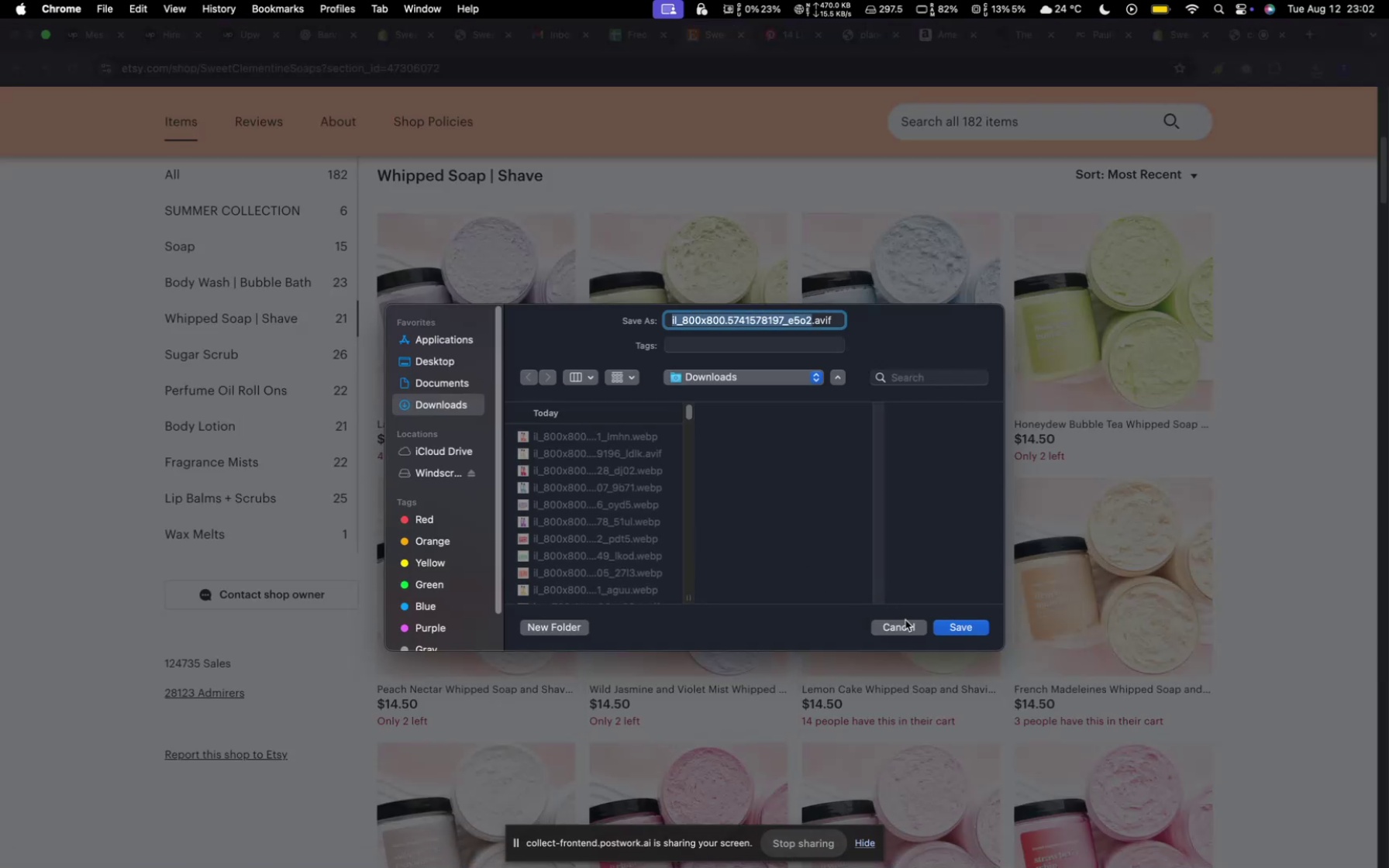 
left_click([936, 629])
 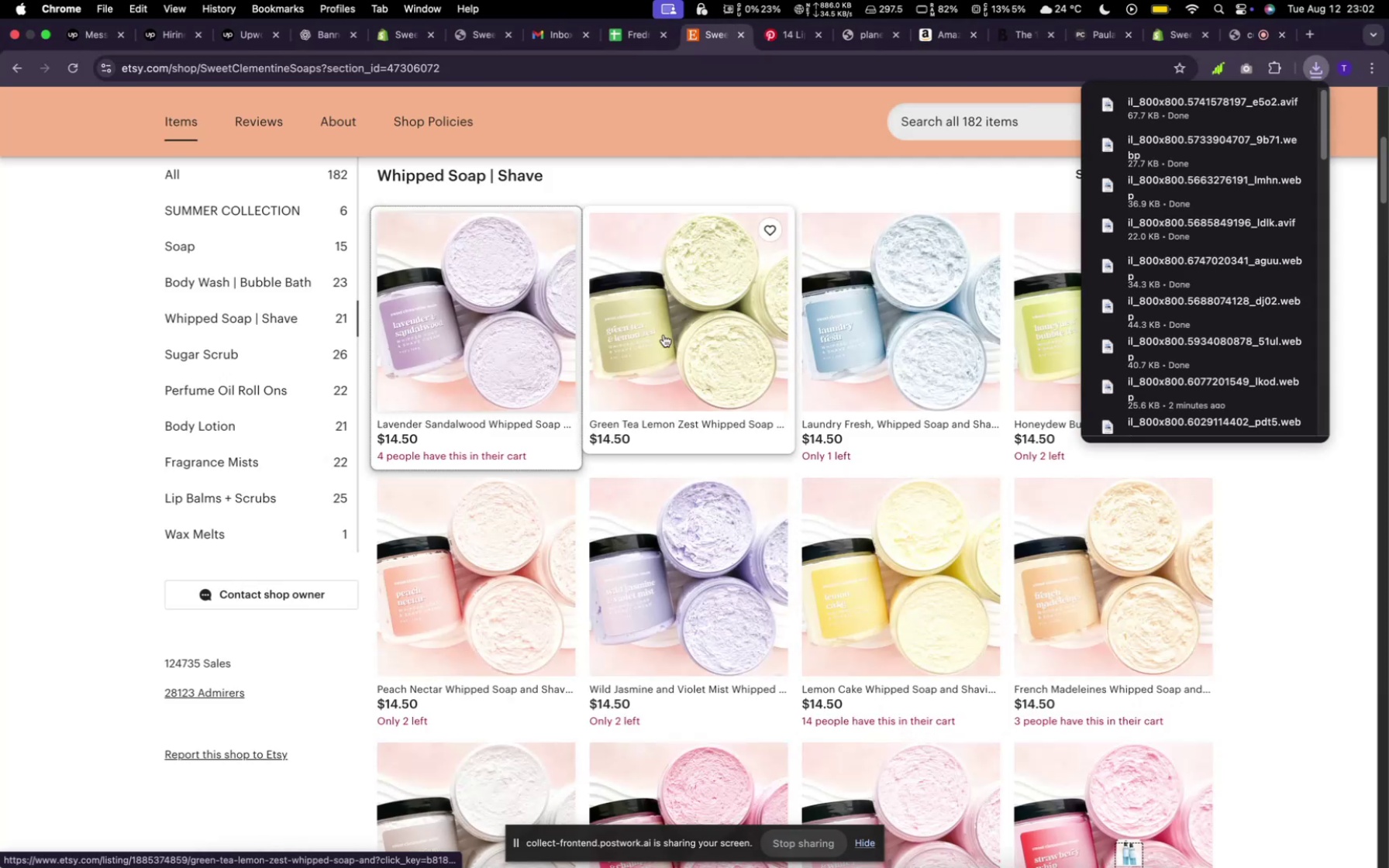 
right_click([663, 335])
 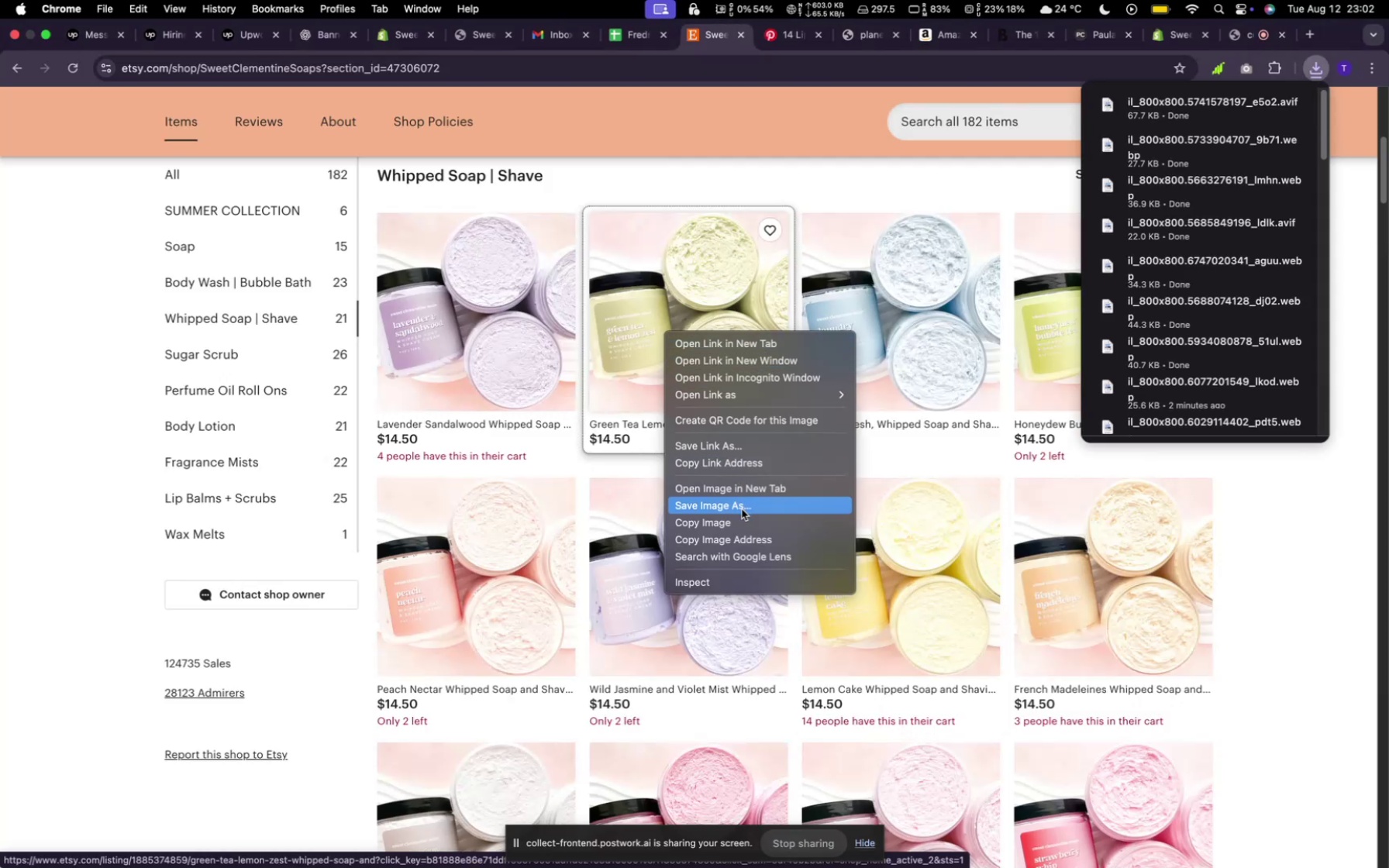 
left_click([742, 509])
 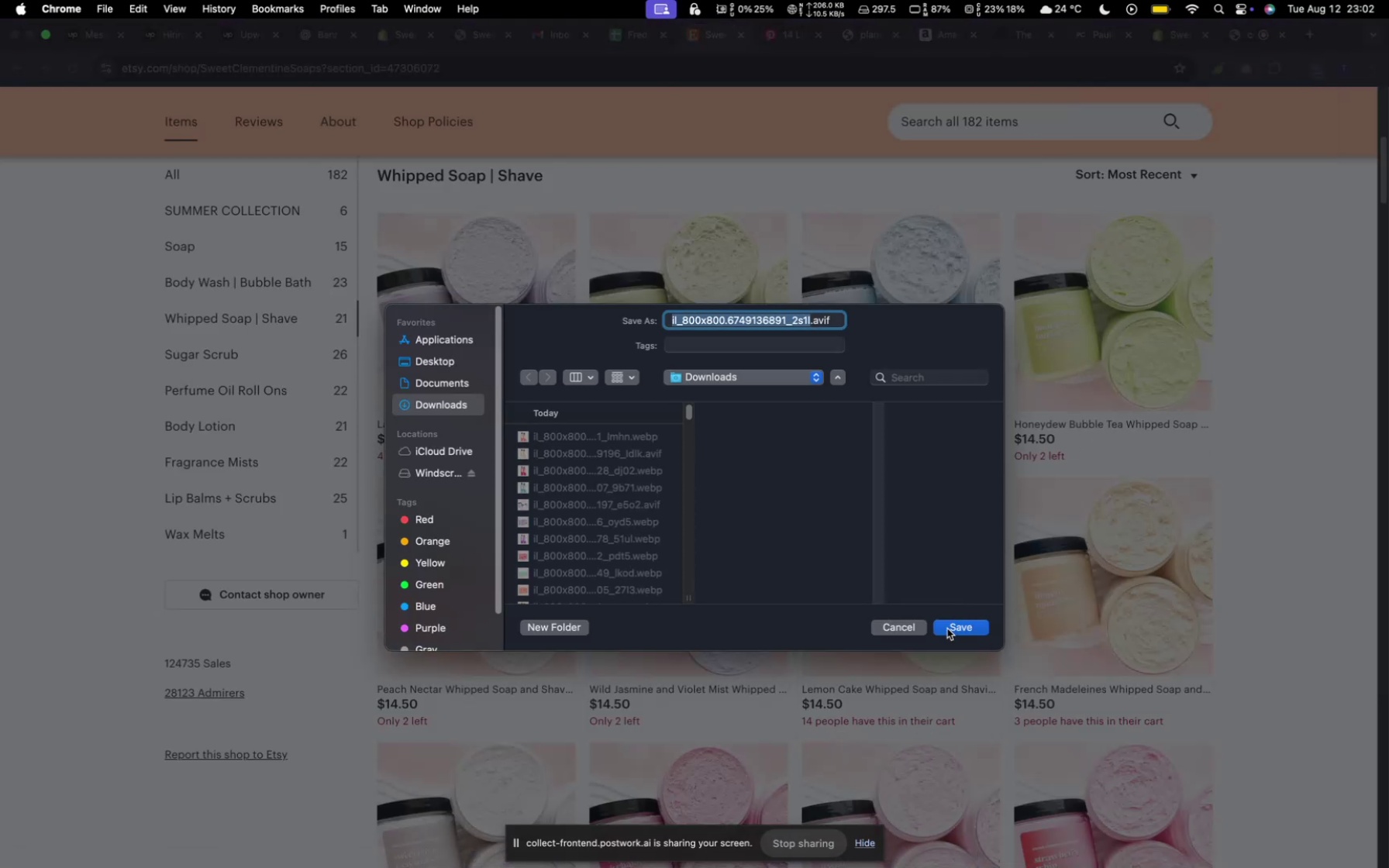 
wait(5.04)
 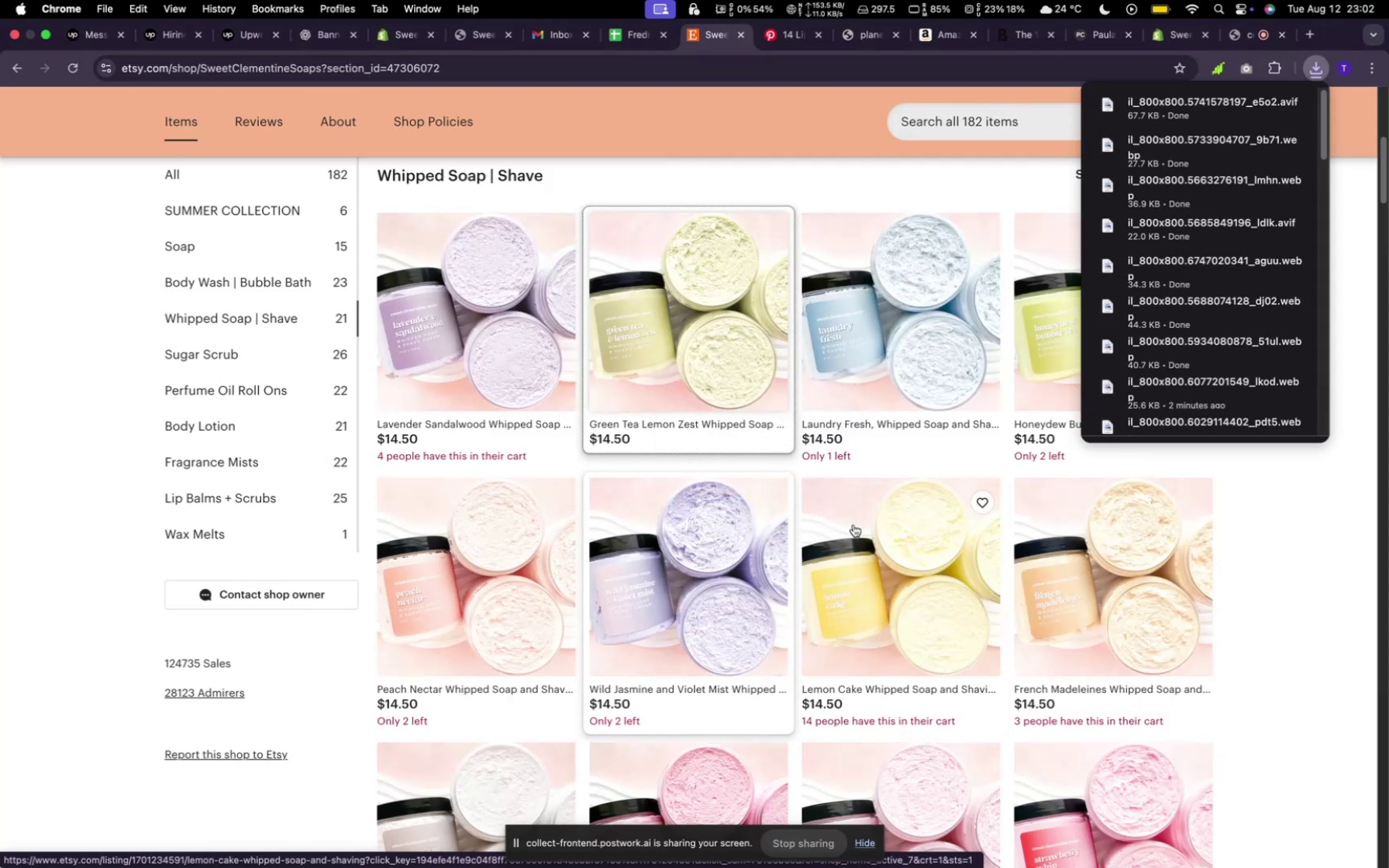 
scroll: coordinate [829, 534], scroll_direction: down, amount: 8.0
 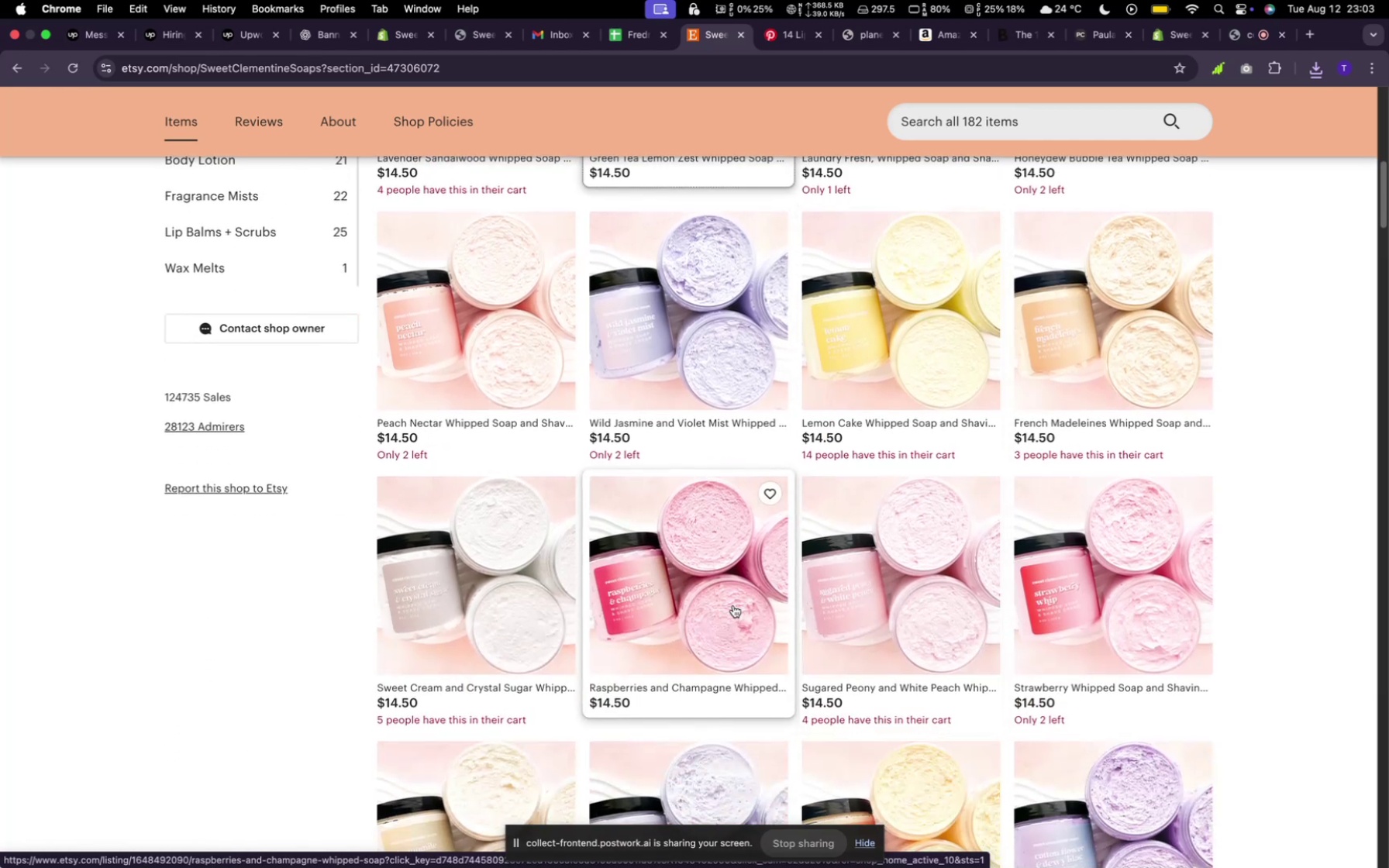 
right_click([733, 605])
 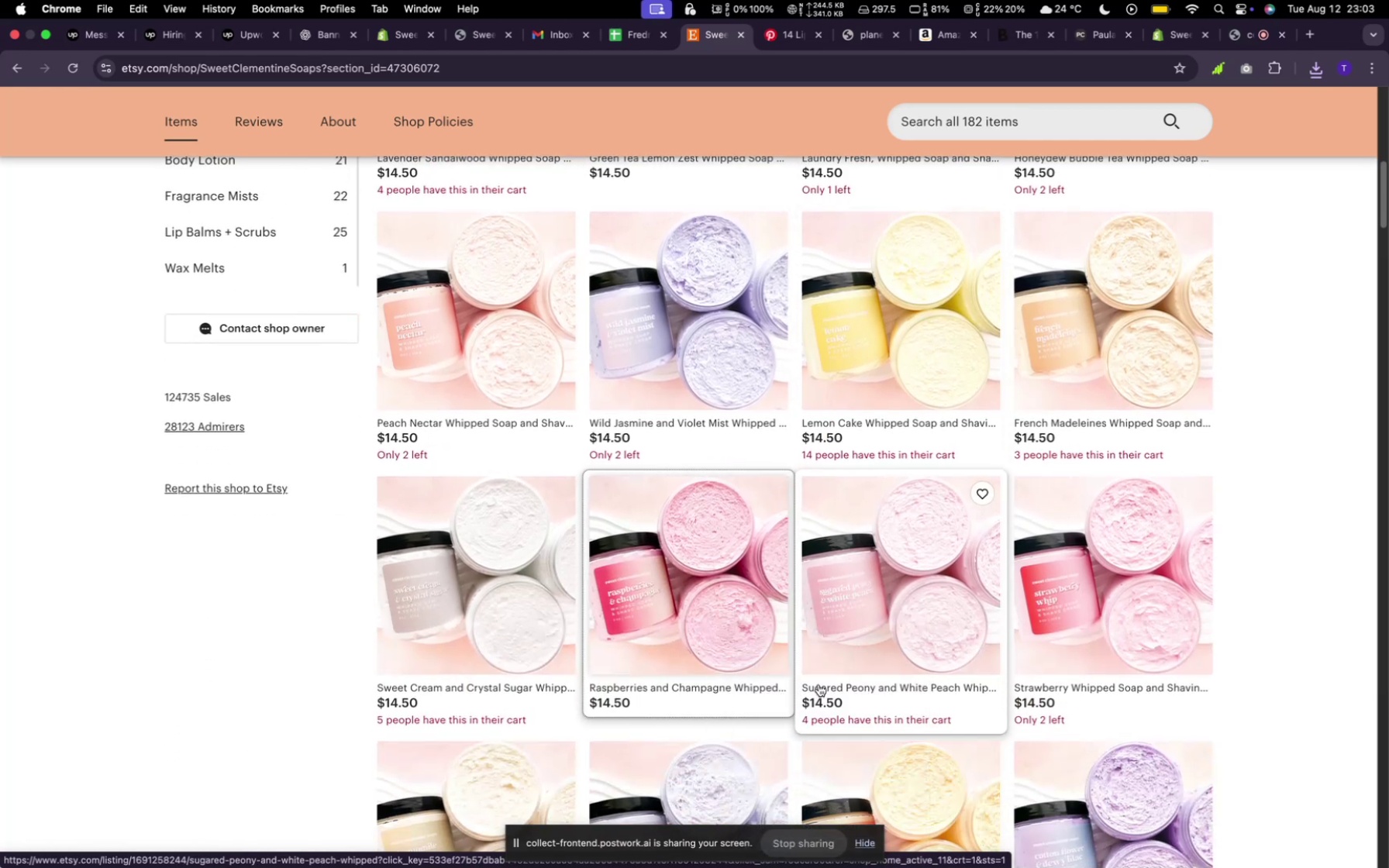 
wait(5.11)
 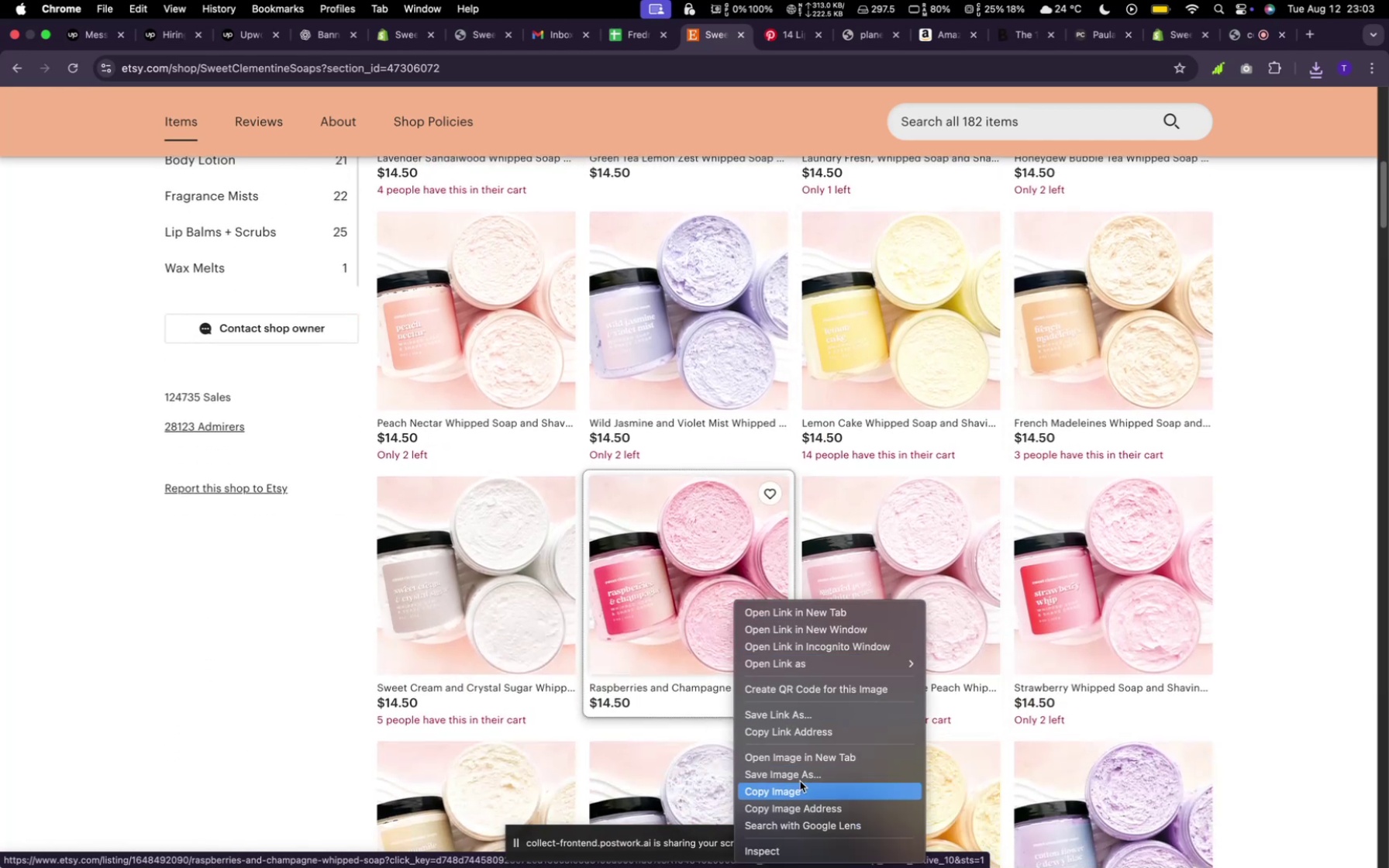 
left_click([942, 632])
 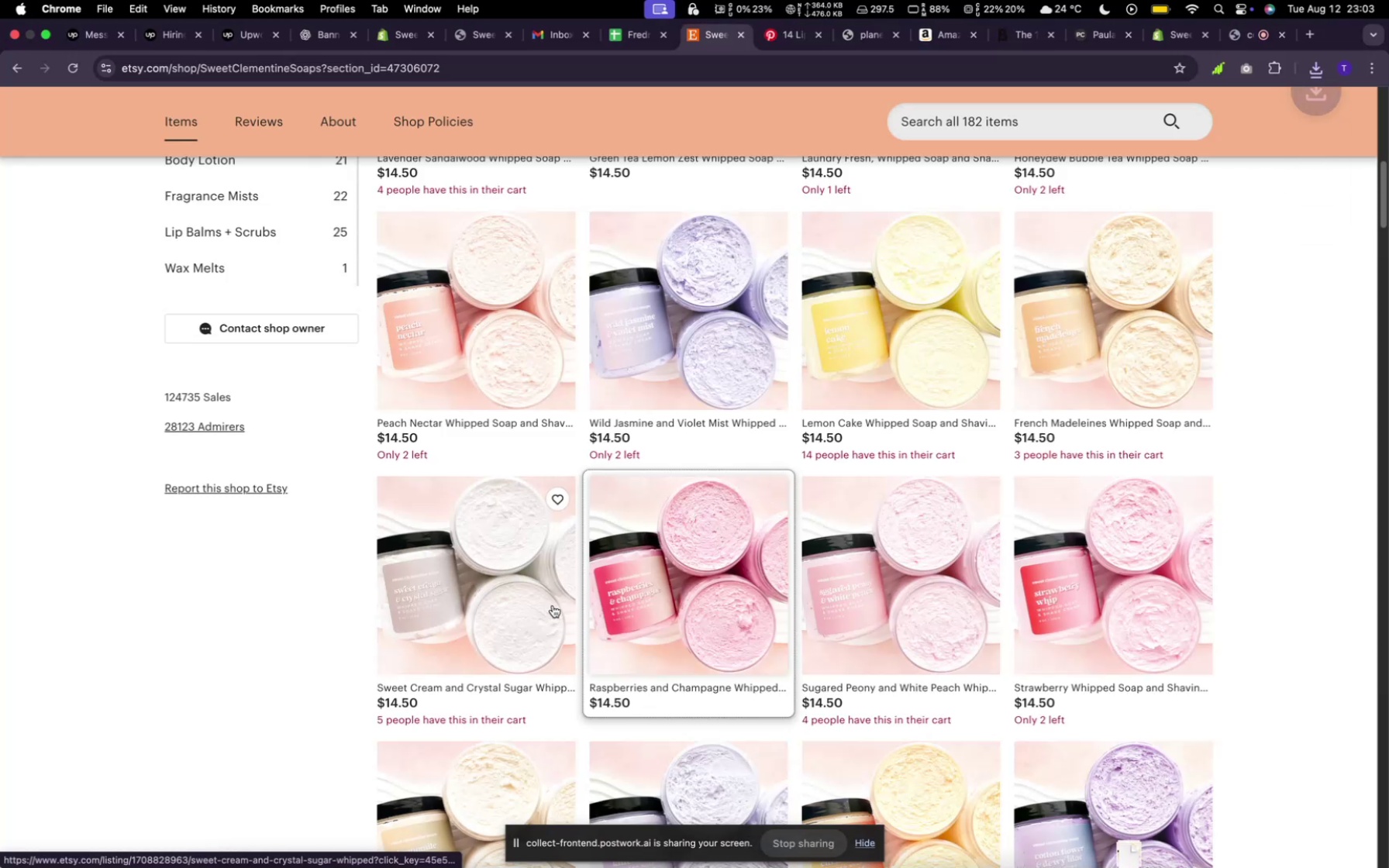 
right_click([487, 608])
 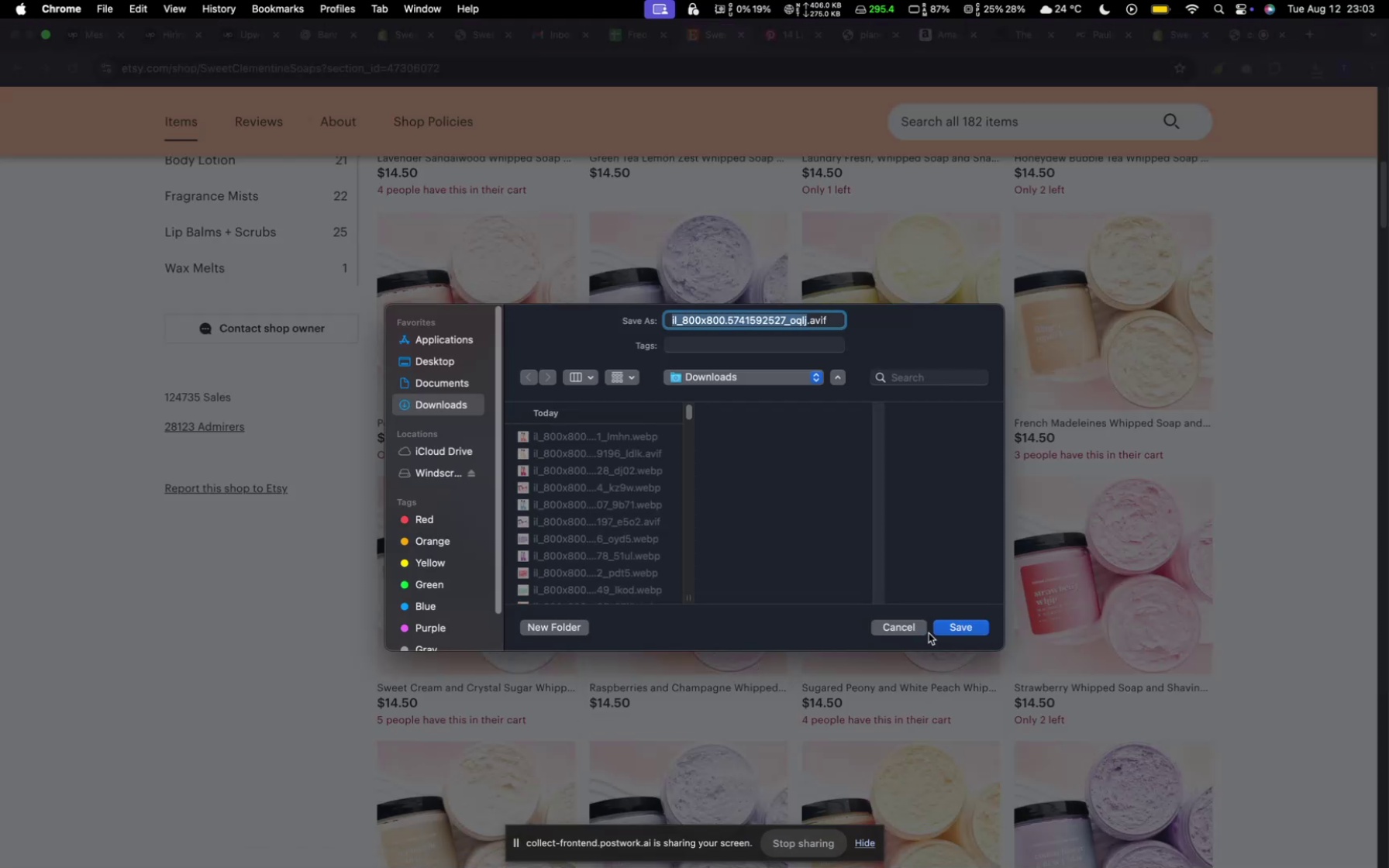 
wait(5.5)
 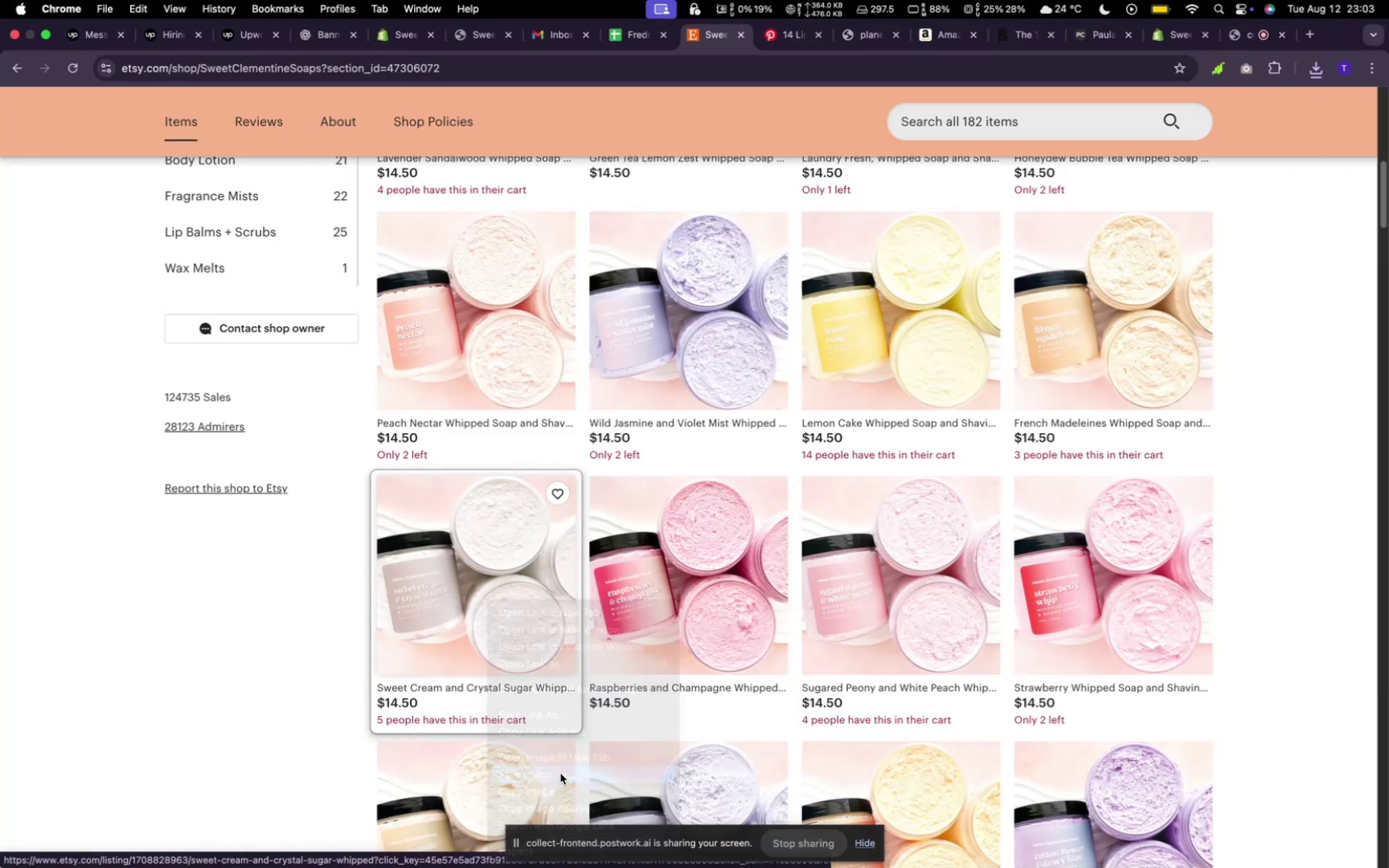 
scroll: coordinate [911, 680], scroll_direction: down, amount: 13.0
 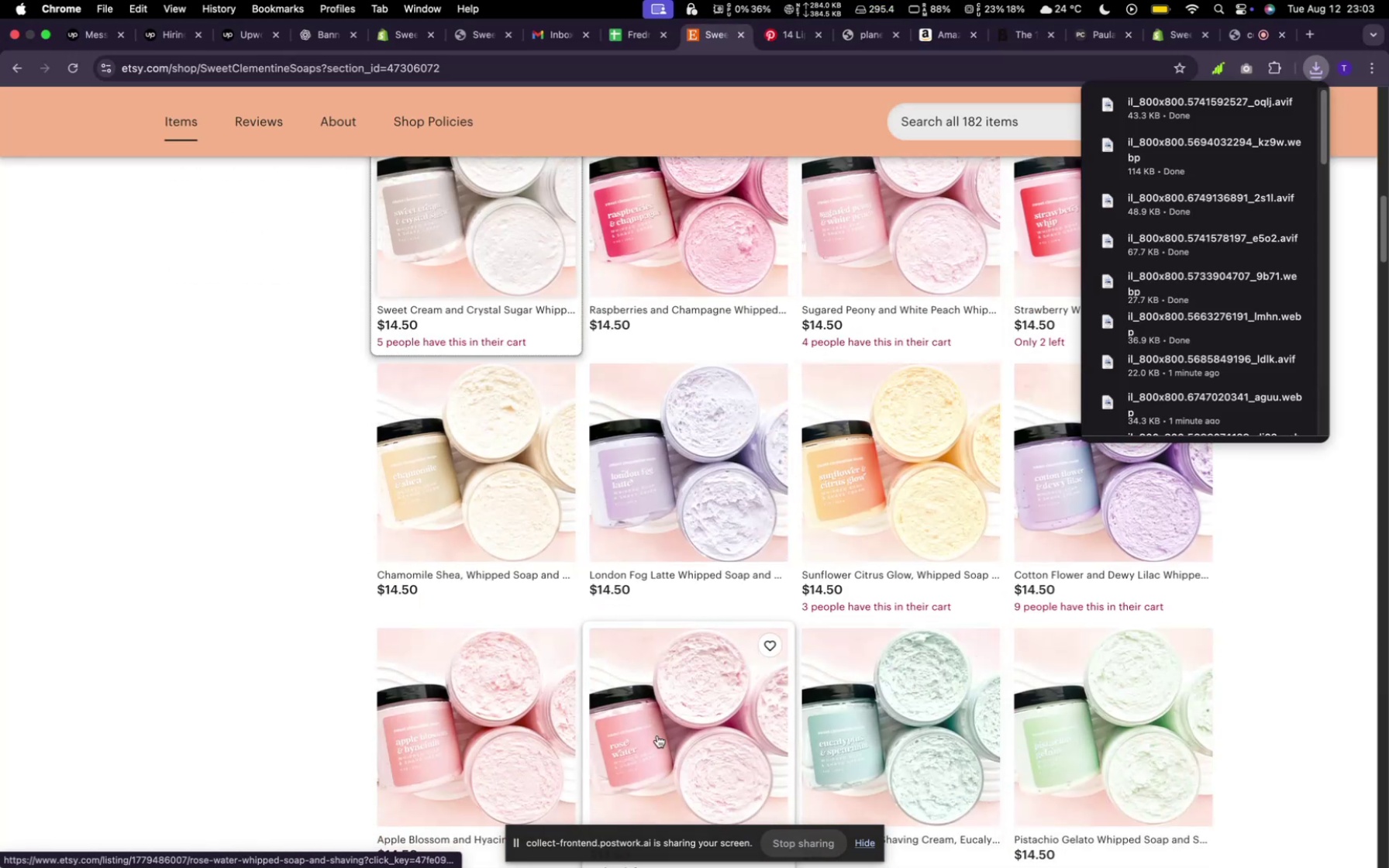 
right_click([657, 735])
 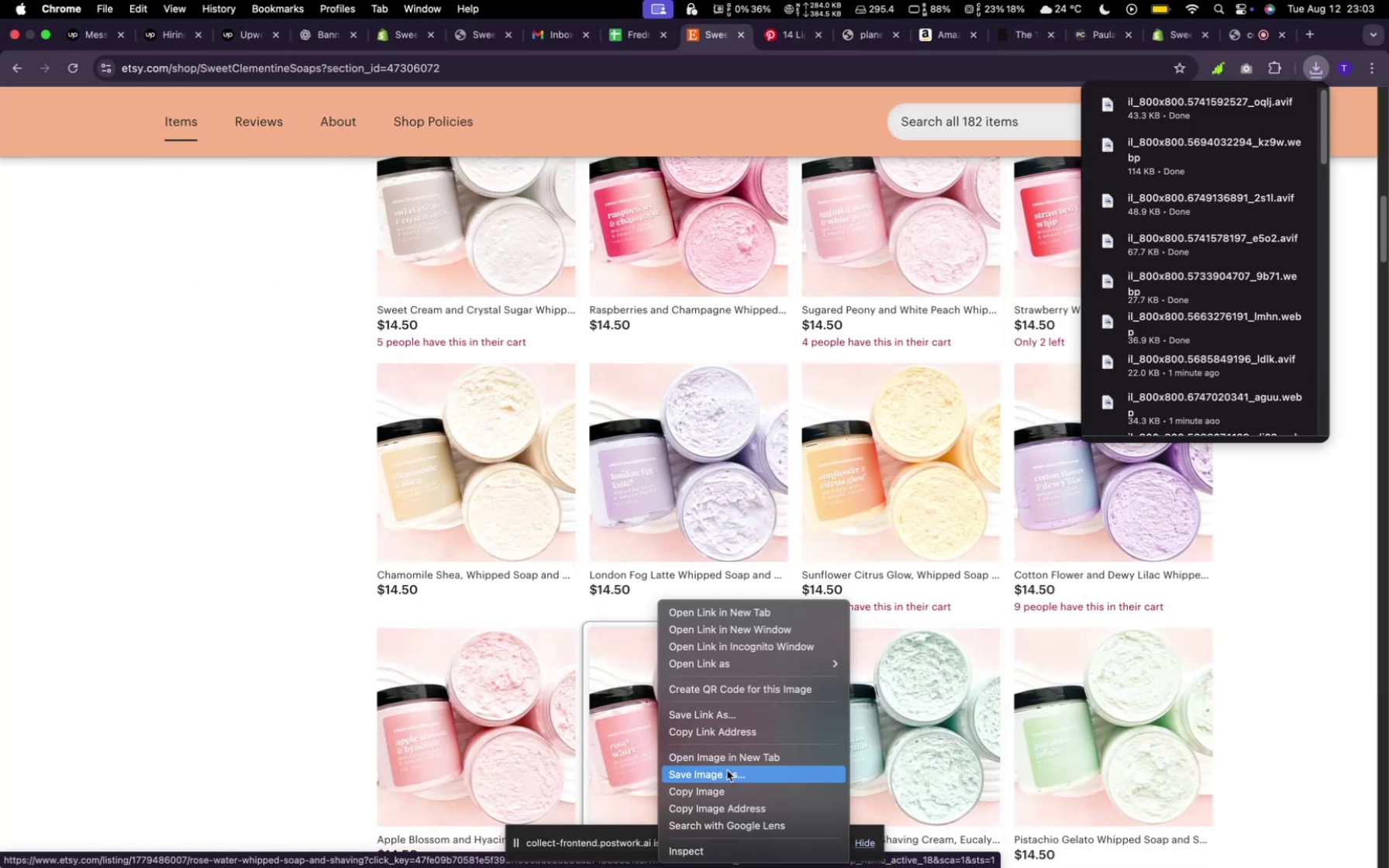 
left_click([727, 770])
 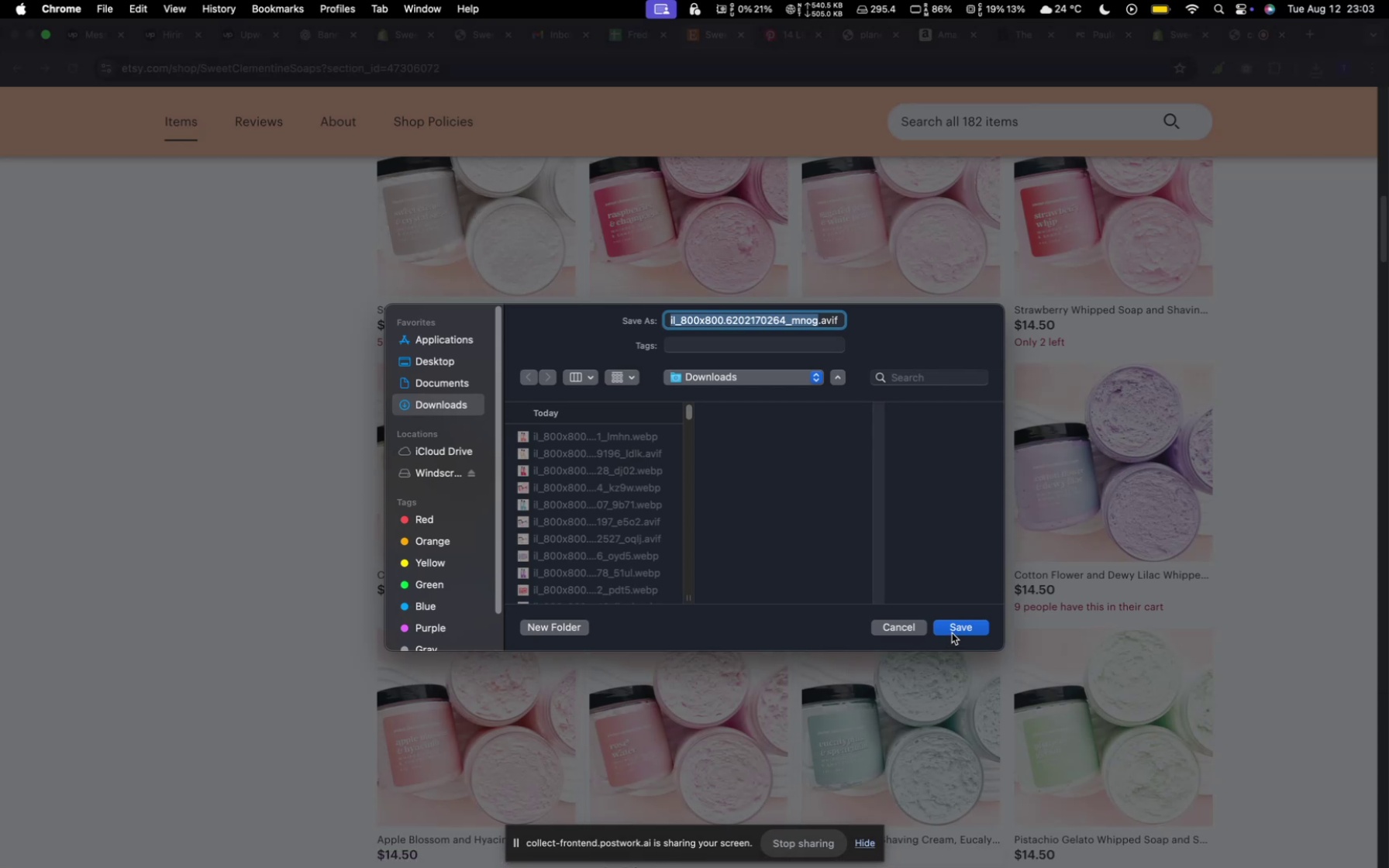 
wait(5.6)
 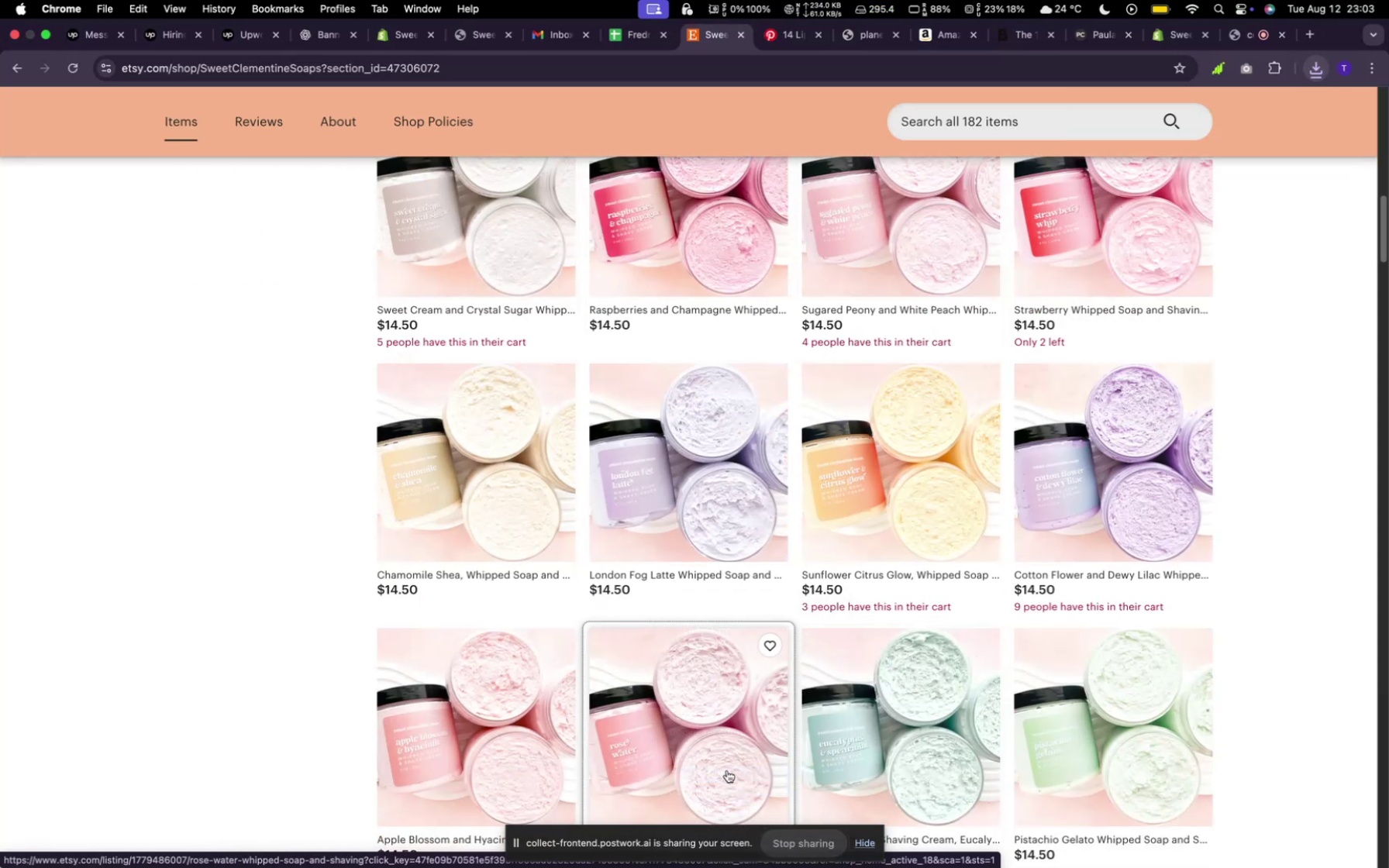 
left_click([954, 630])
 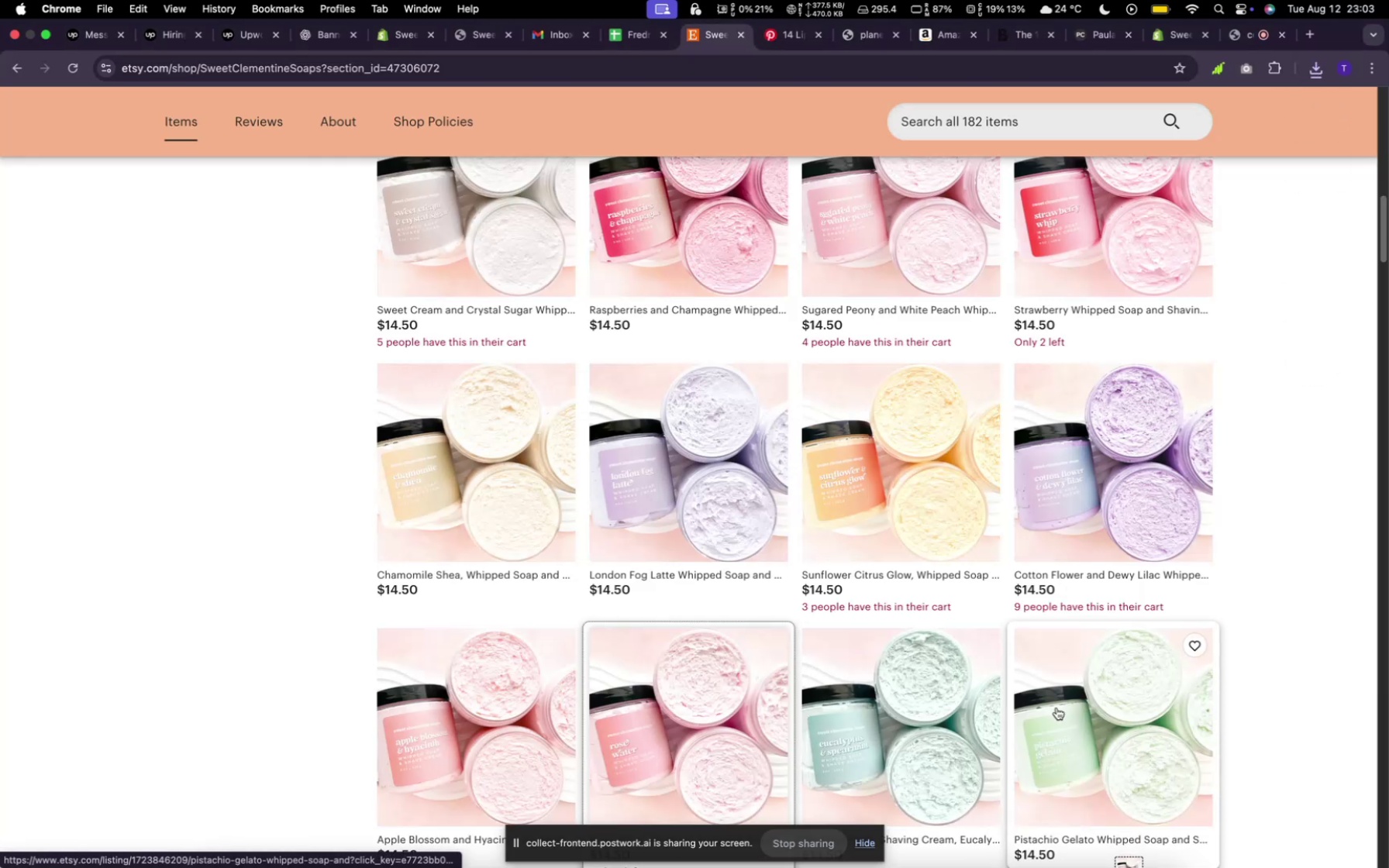 
scroll: coordinate [1056, 705], scroll_direction: down, amount: 11.0
 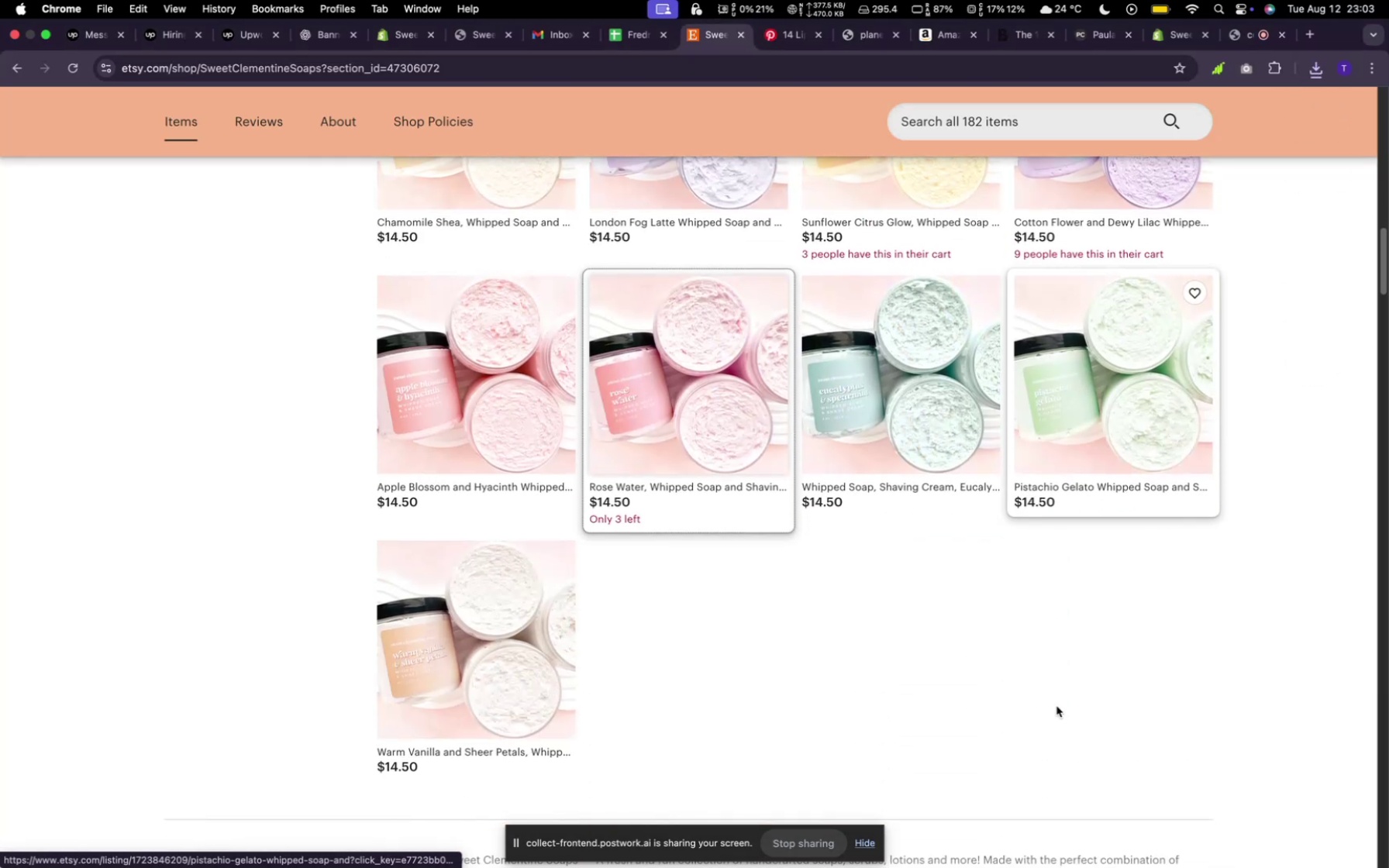 
scroll: coordinate [1056, 708], scroll_direction: up, amount: 4.0
 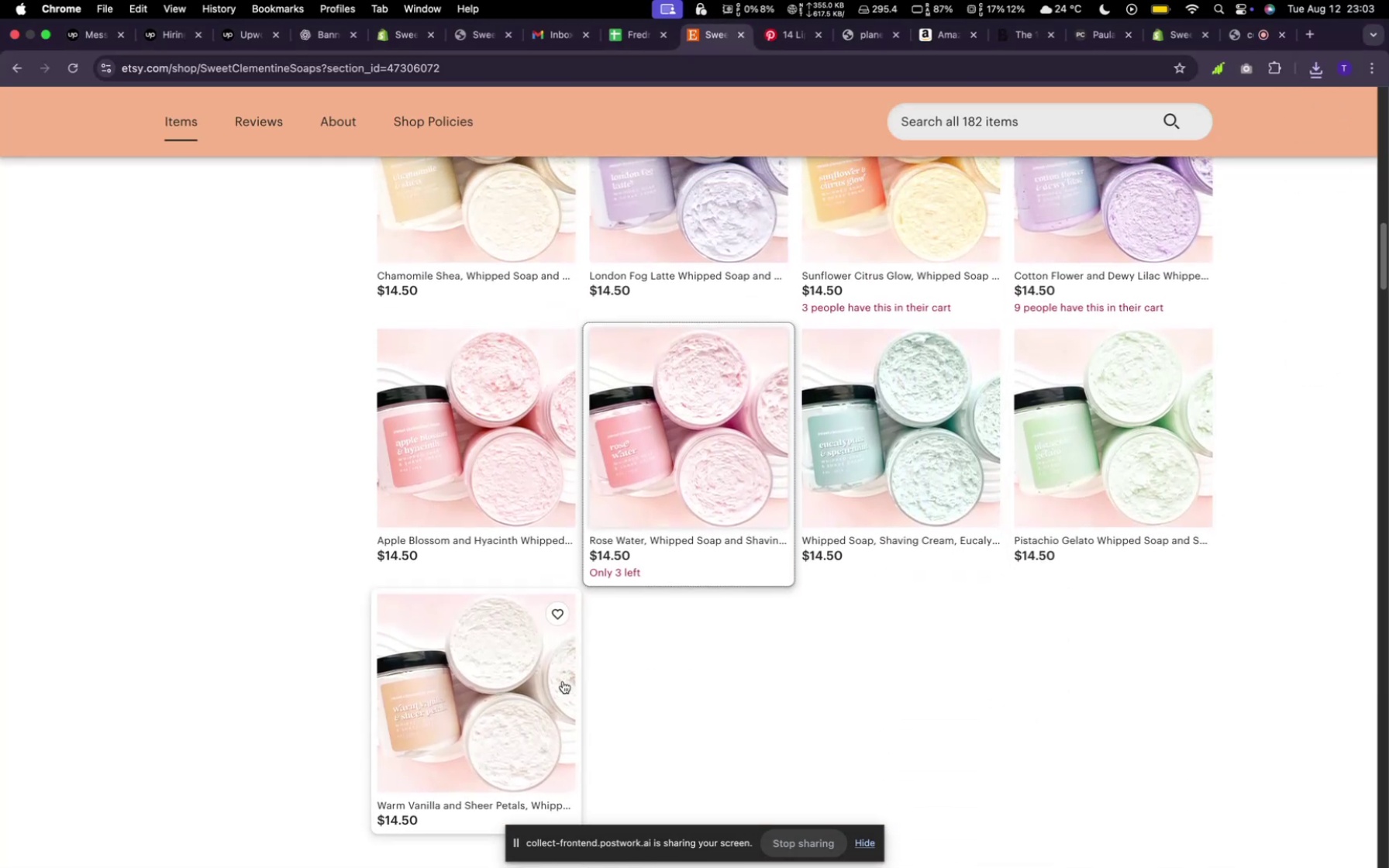 
right_click([563, 681])
 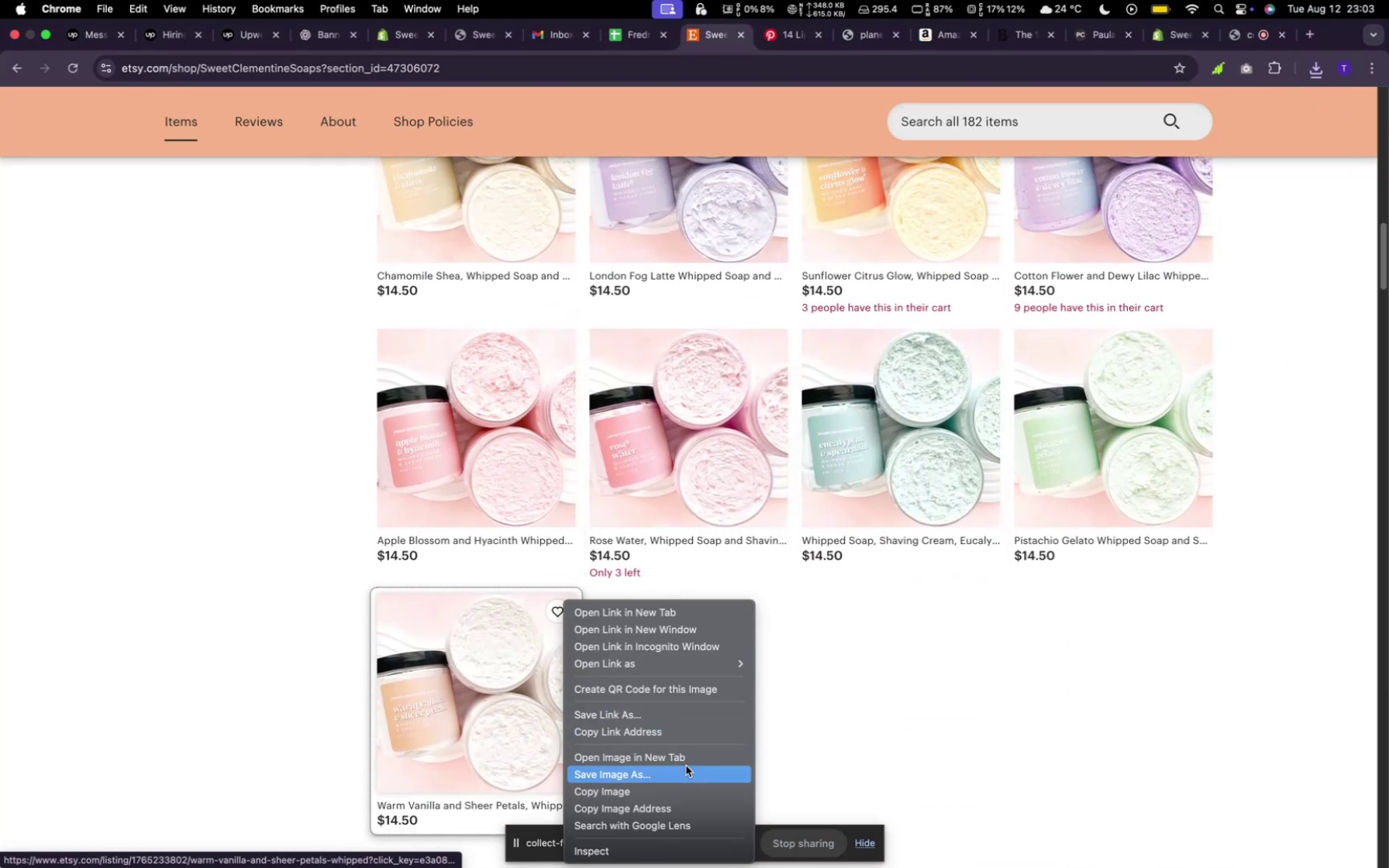 
left_click([686, 772])
 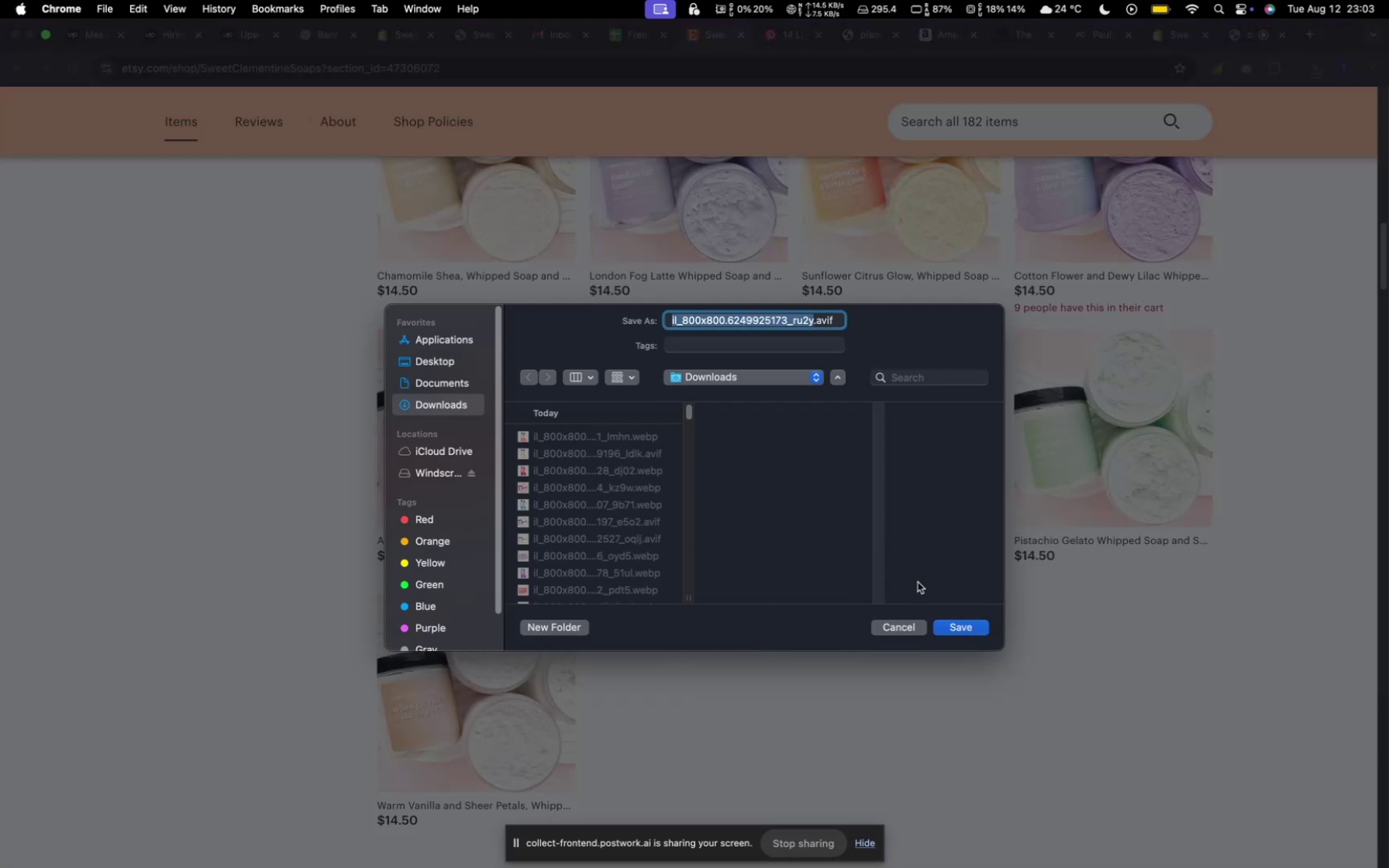 
left_click([961, 626])
 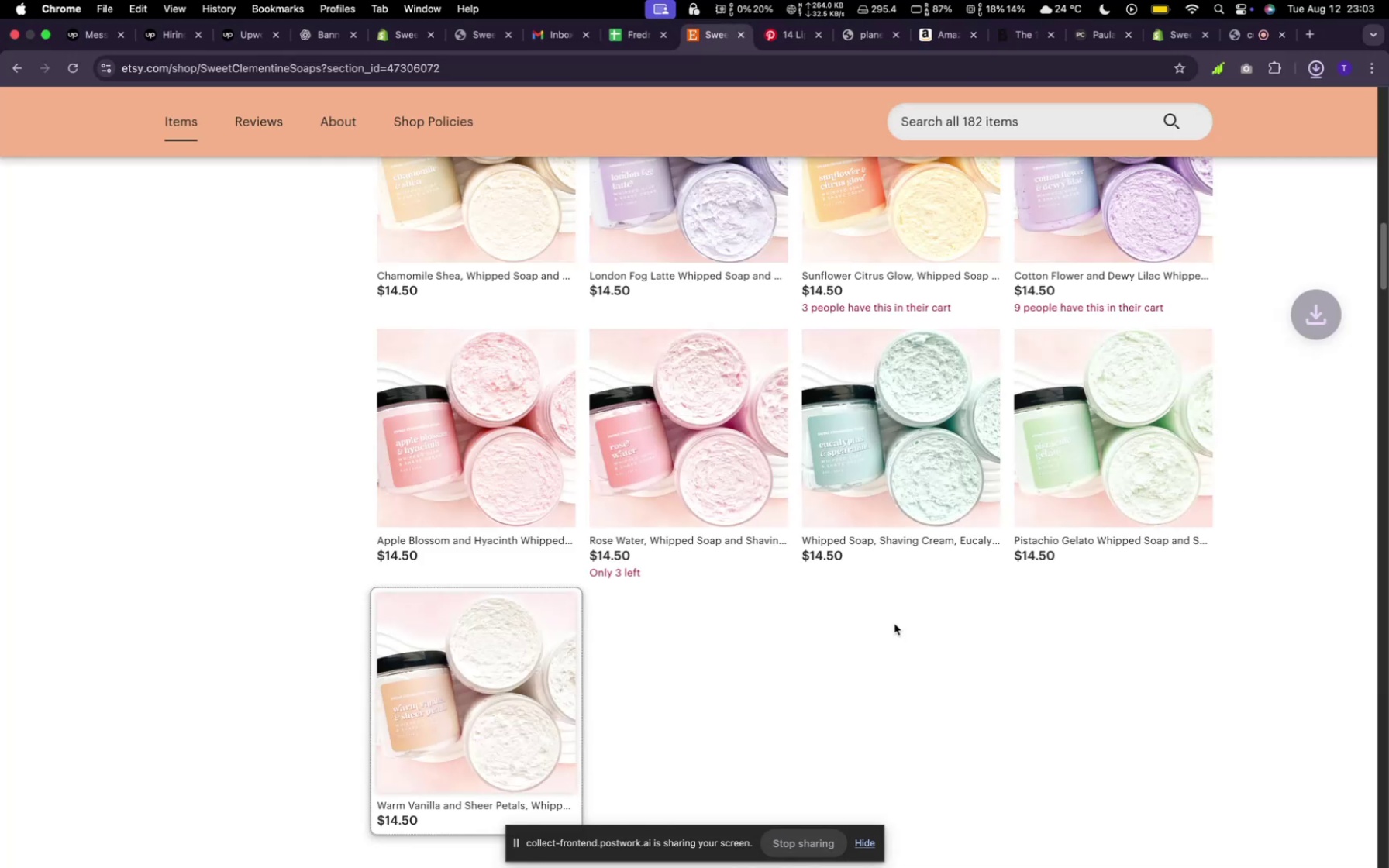 
scroll: coordinate [756, 613], scroll_direction: up, amount: 35.0
 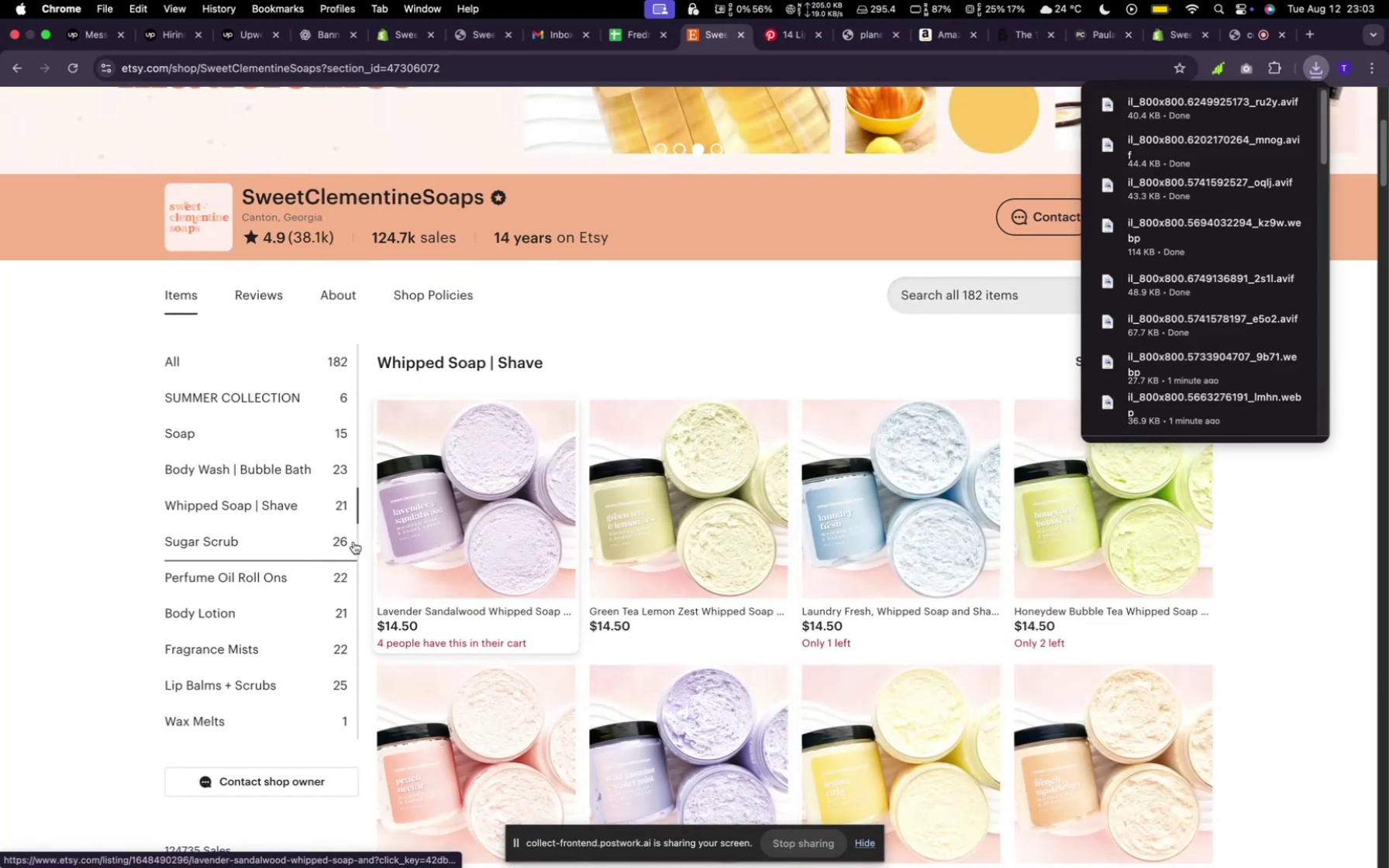 
left_click([319, 538])
 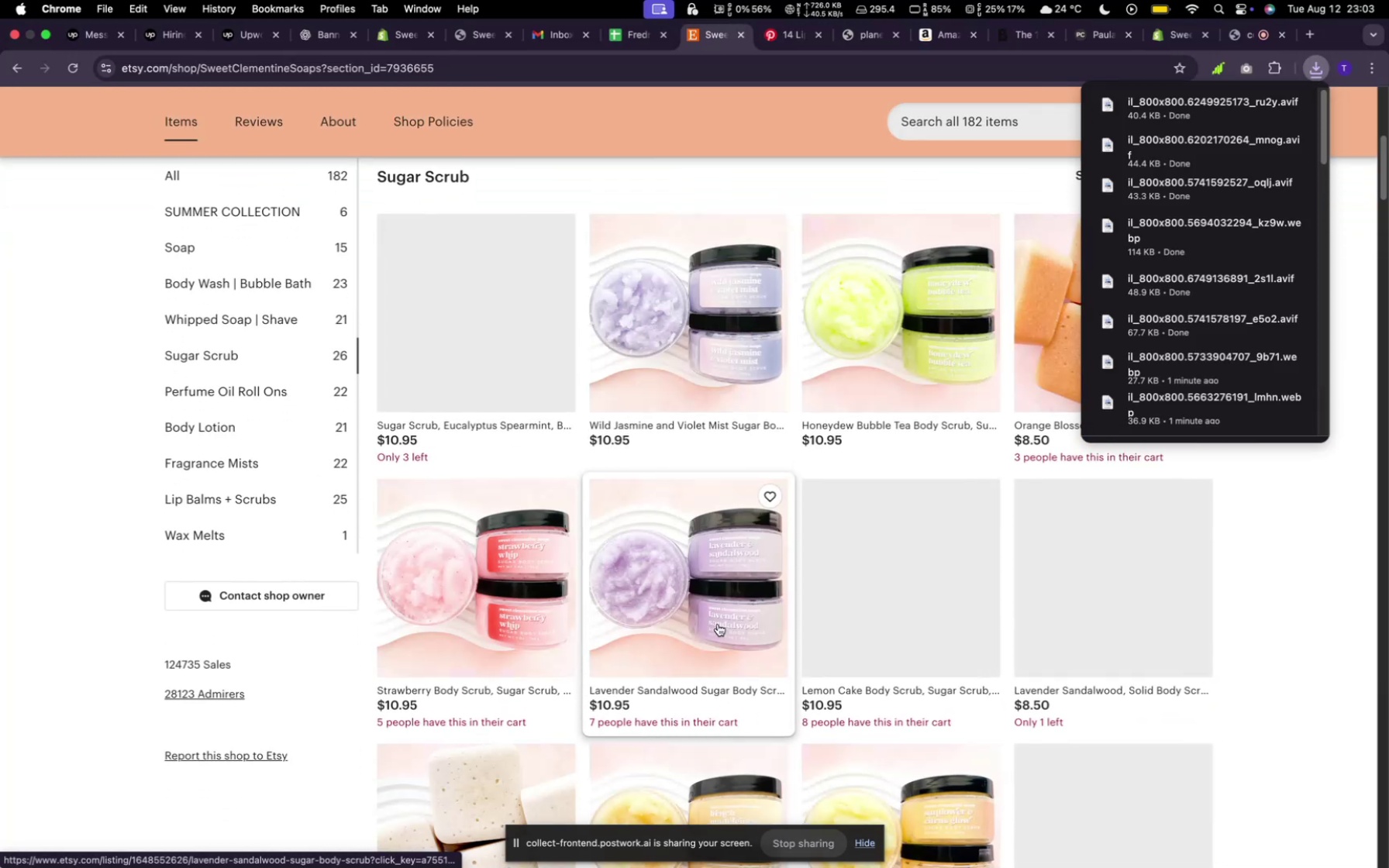 
scroll: coordinate [718, 624], scroll_direction: down, amount: 1.0
 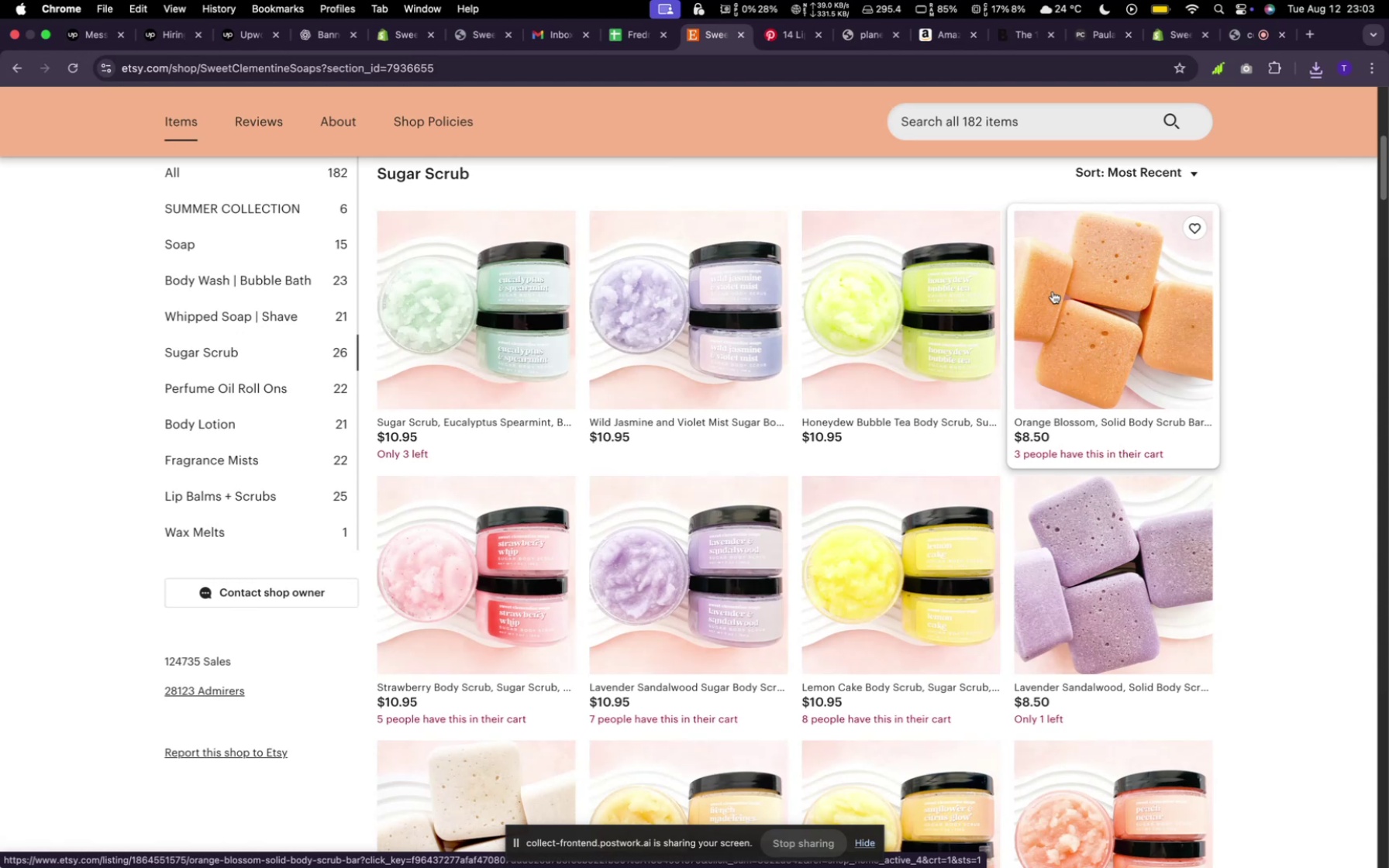 
right_click([1053, 291])
 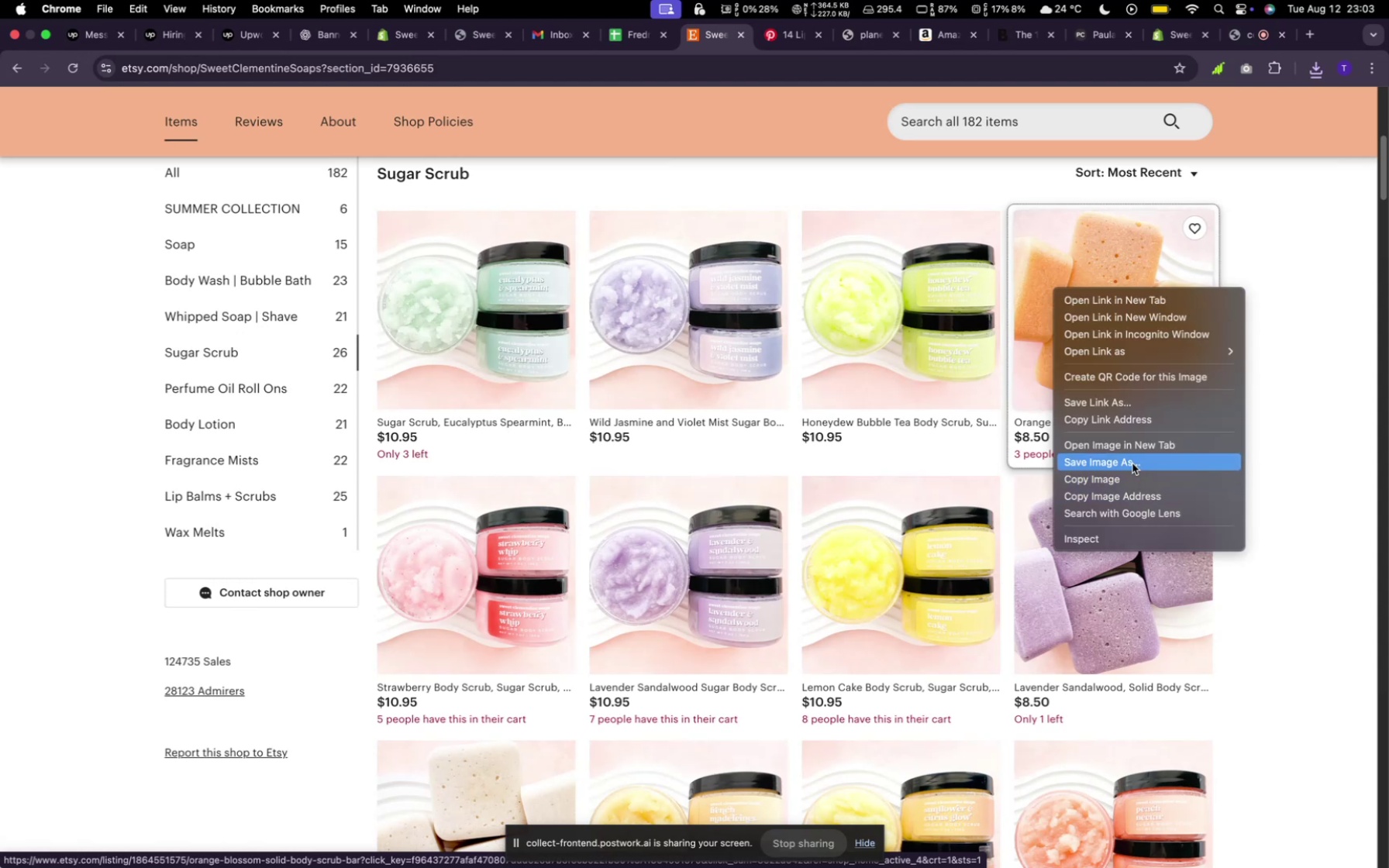 
left_click([1133, 460])
 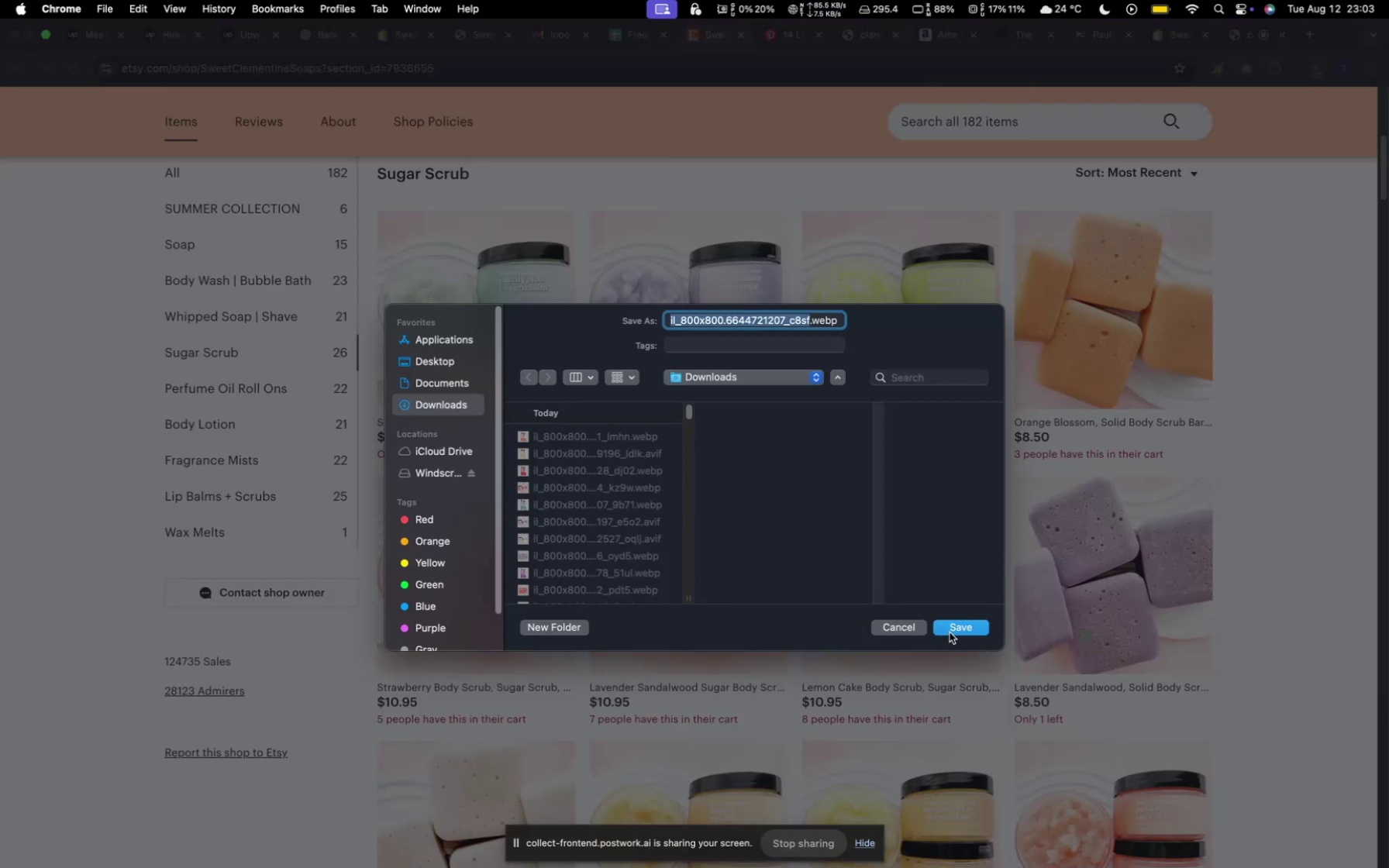 
wait(5.21)
 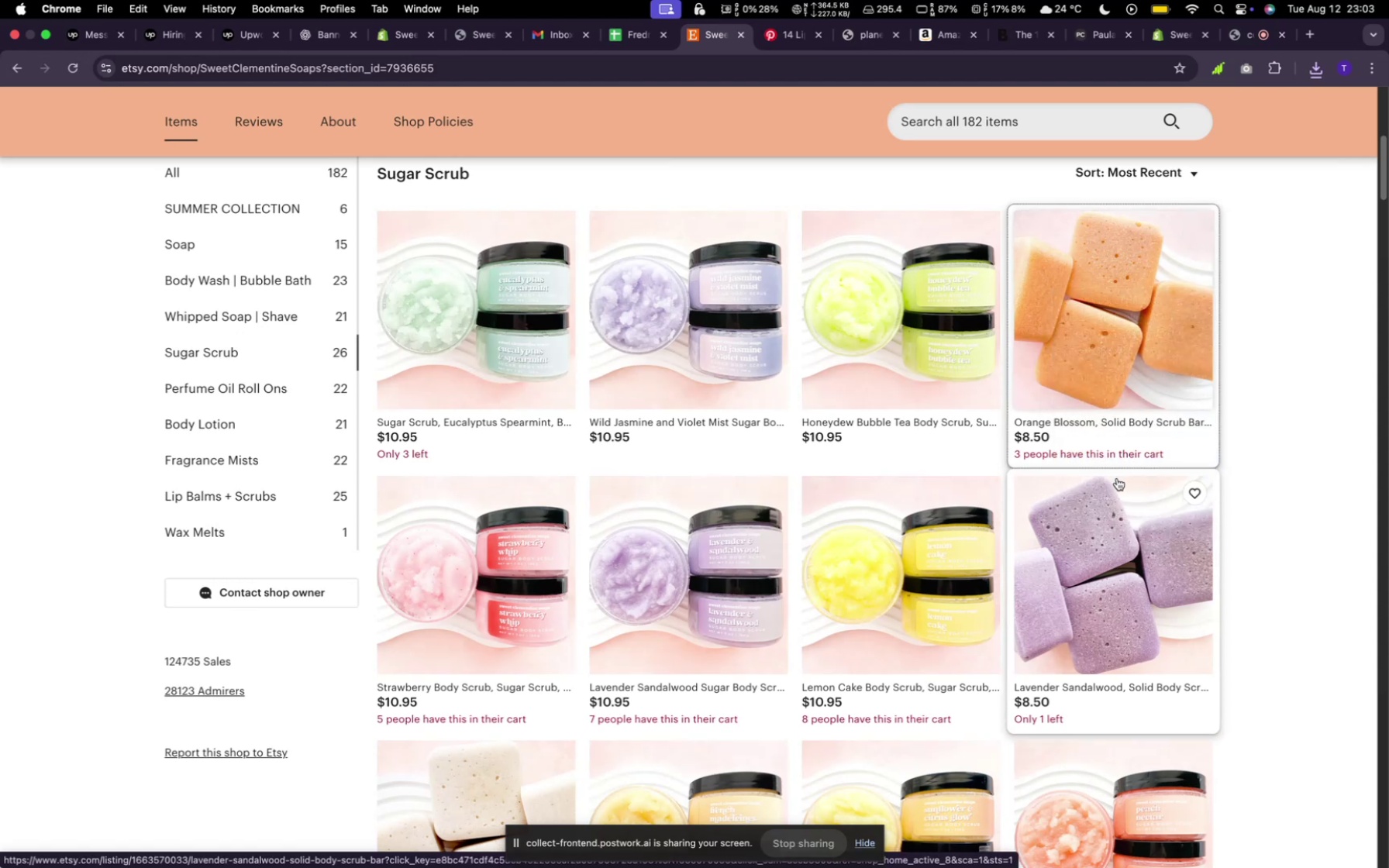 
right_click([1125, 594])
 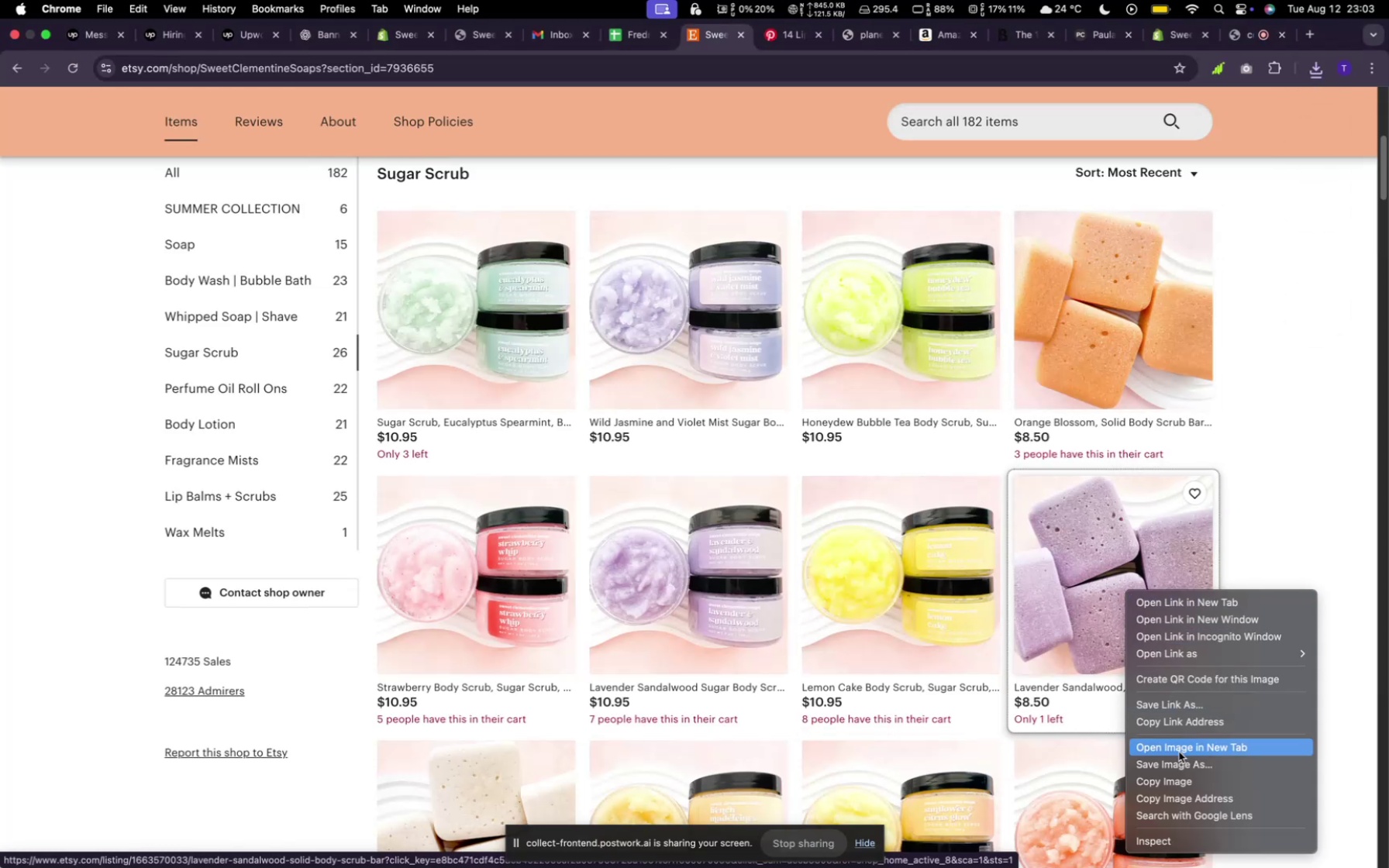 
left_click([1178, 764])
 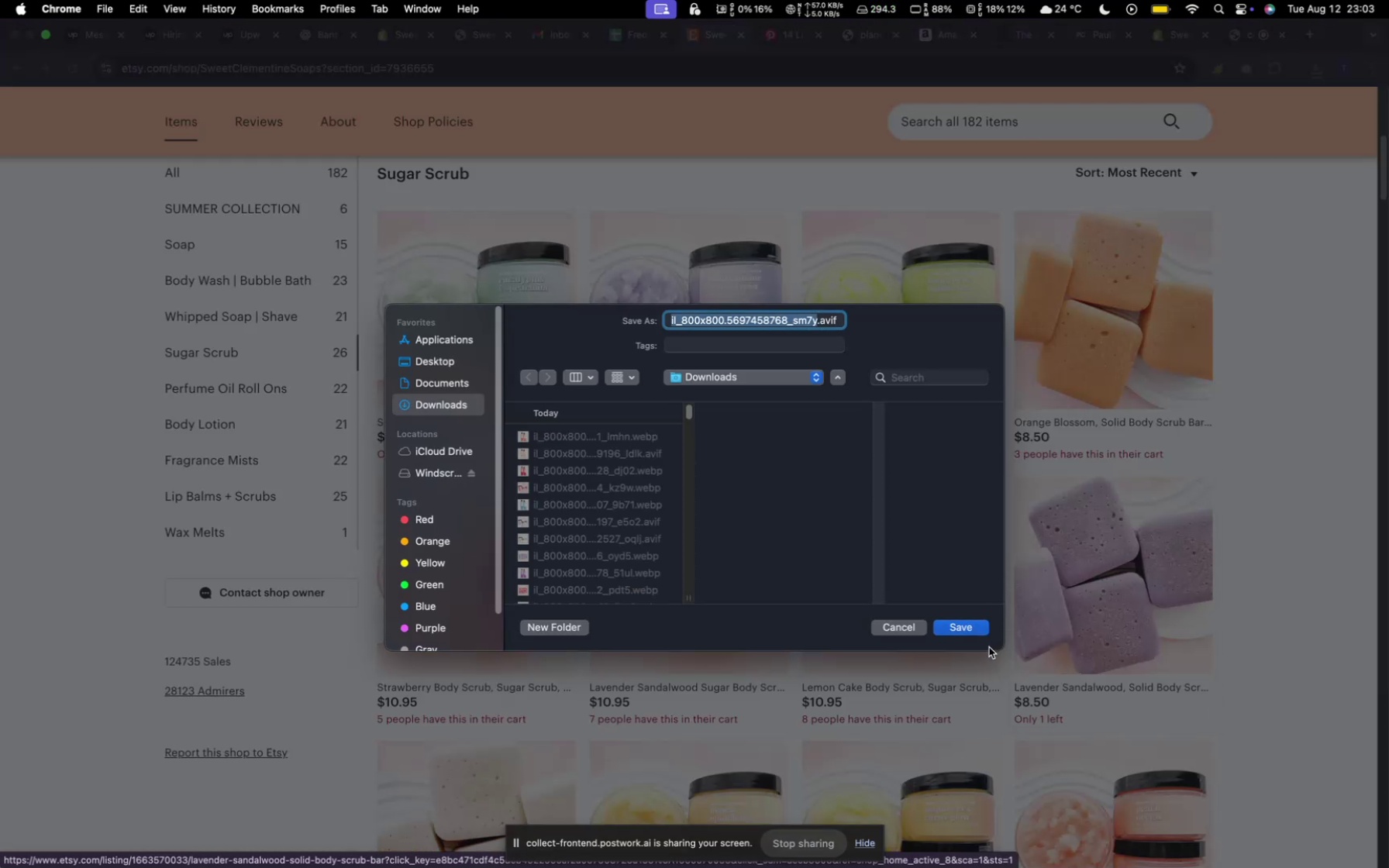 
left_click([981, 637])
 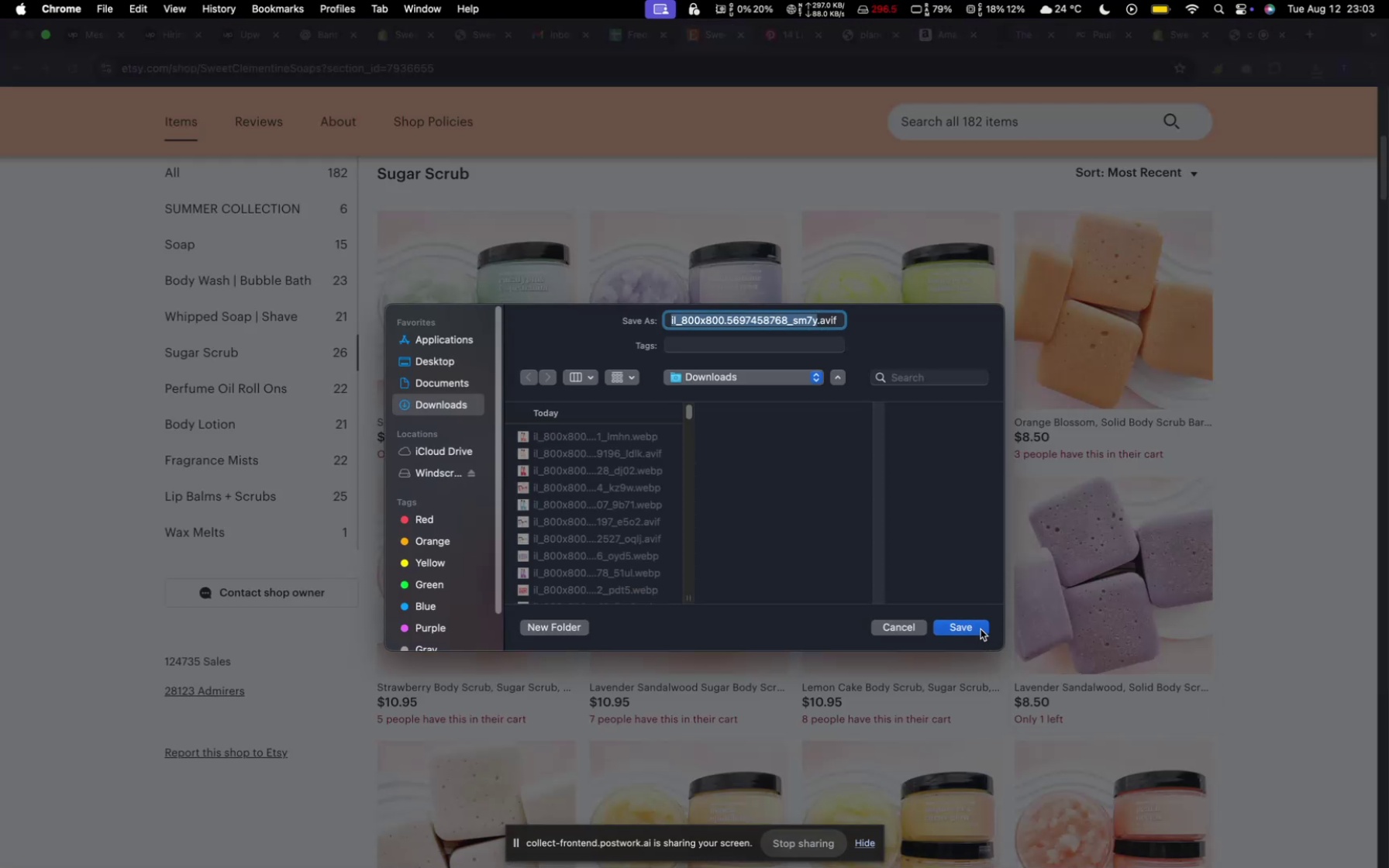 
left_click([981, 629])
 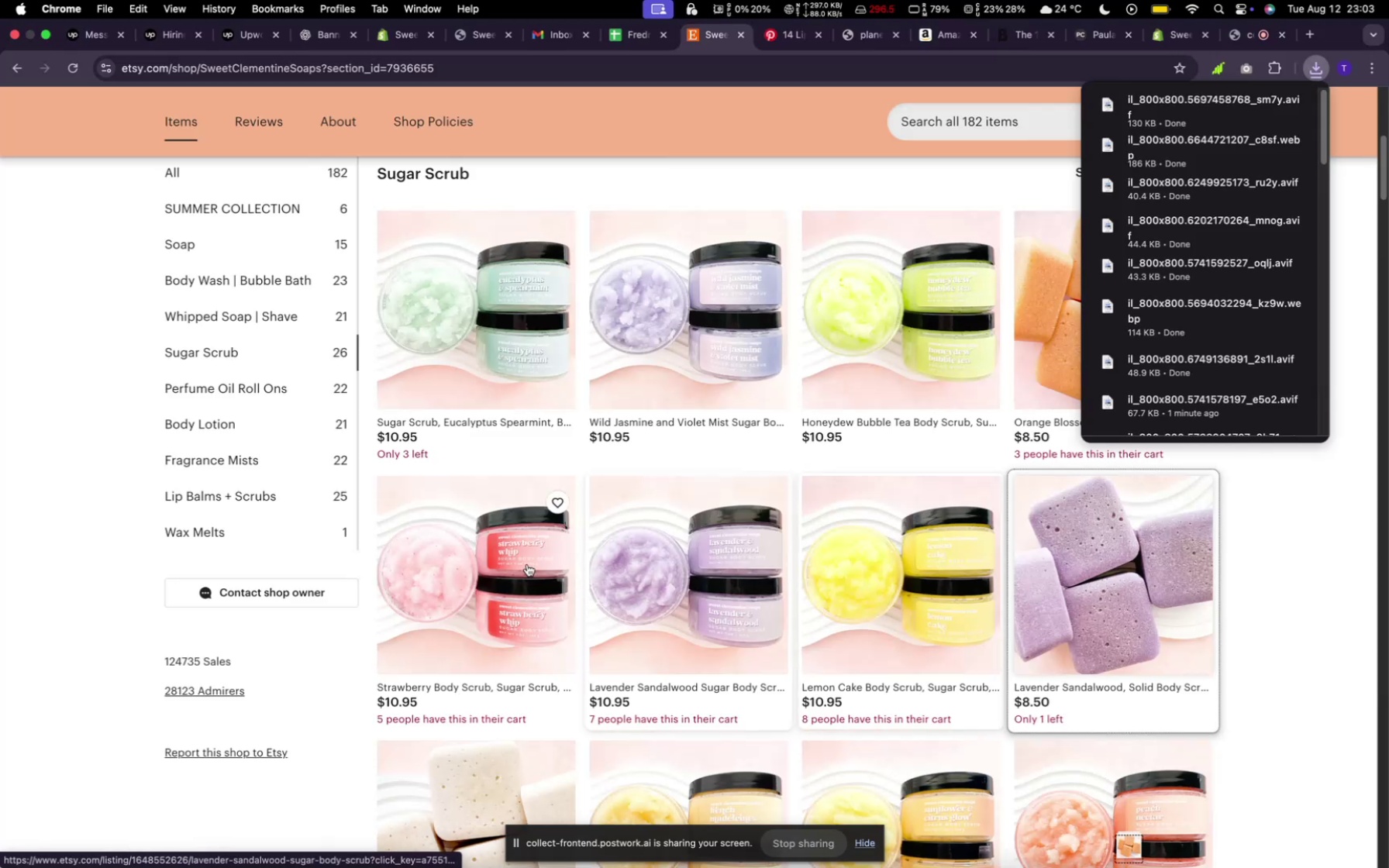 
scroll: coordinate [526, 563], scroll_direction: down, amount: 7.0
 